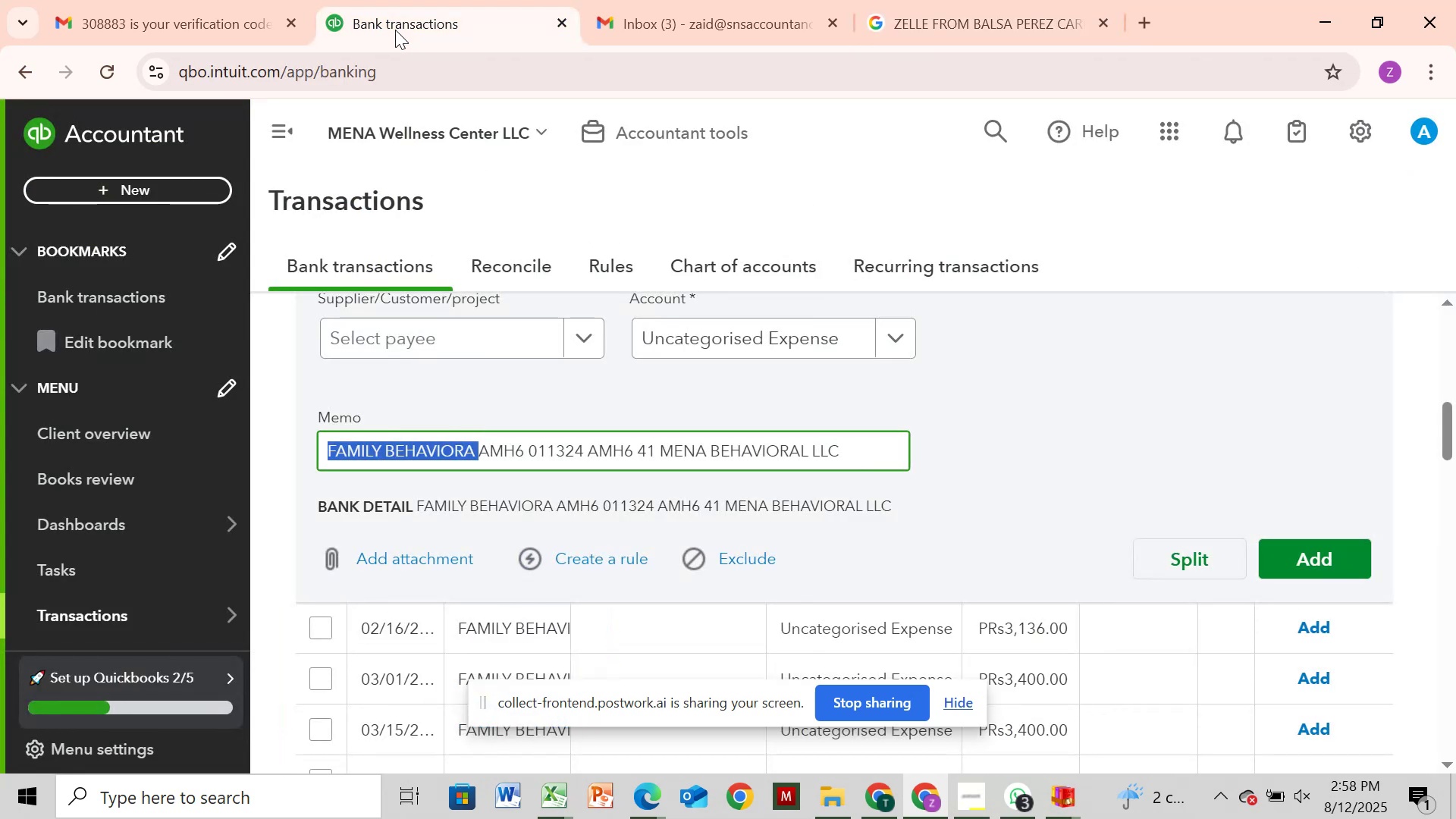 
wait(19.26)
 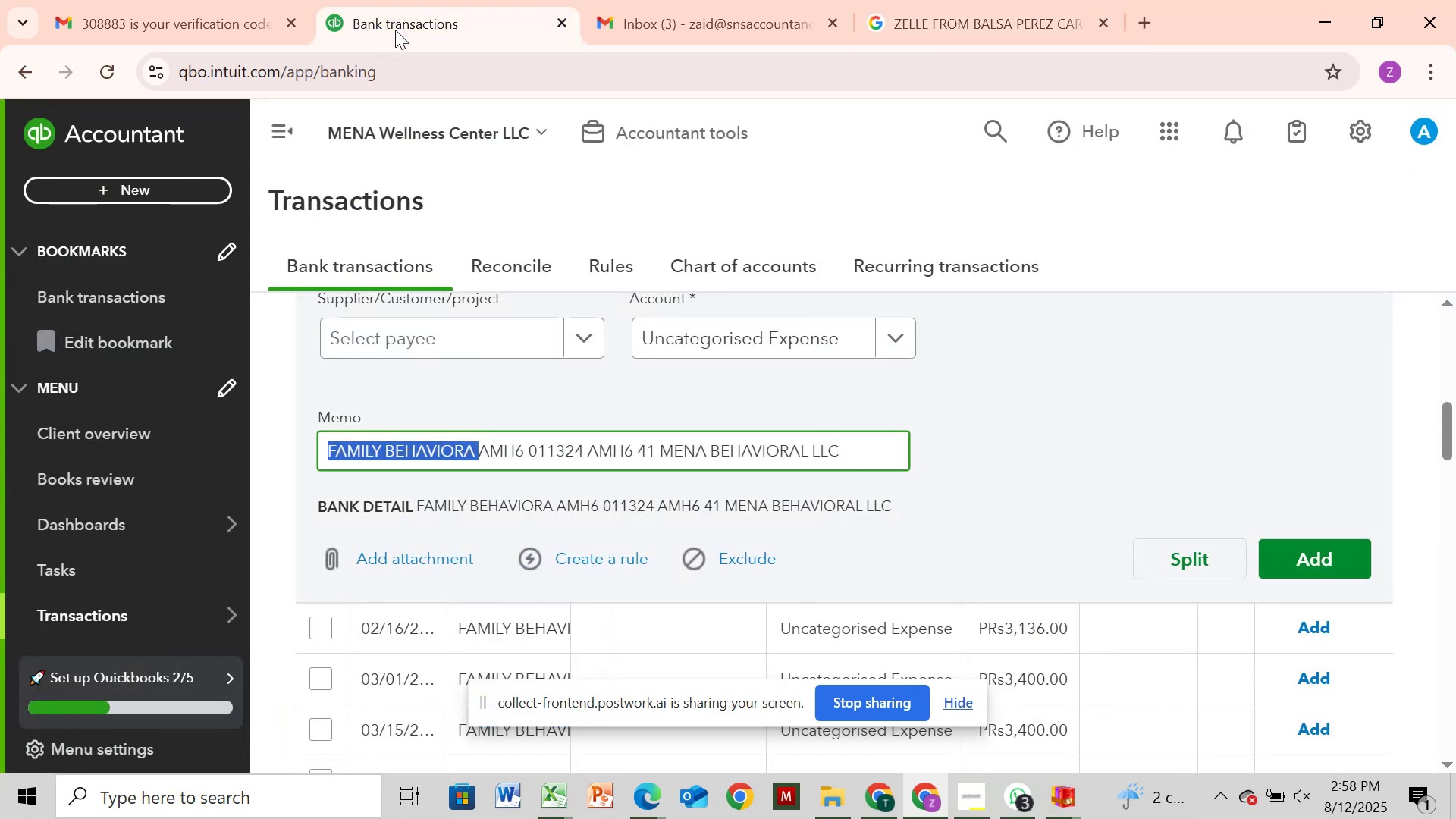 
left_click([965, 37])
 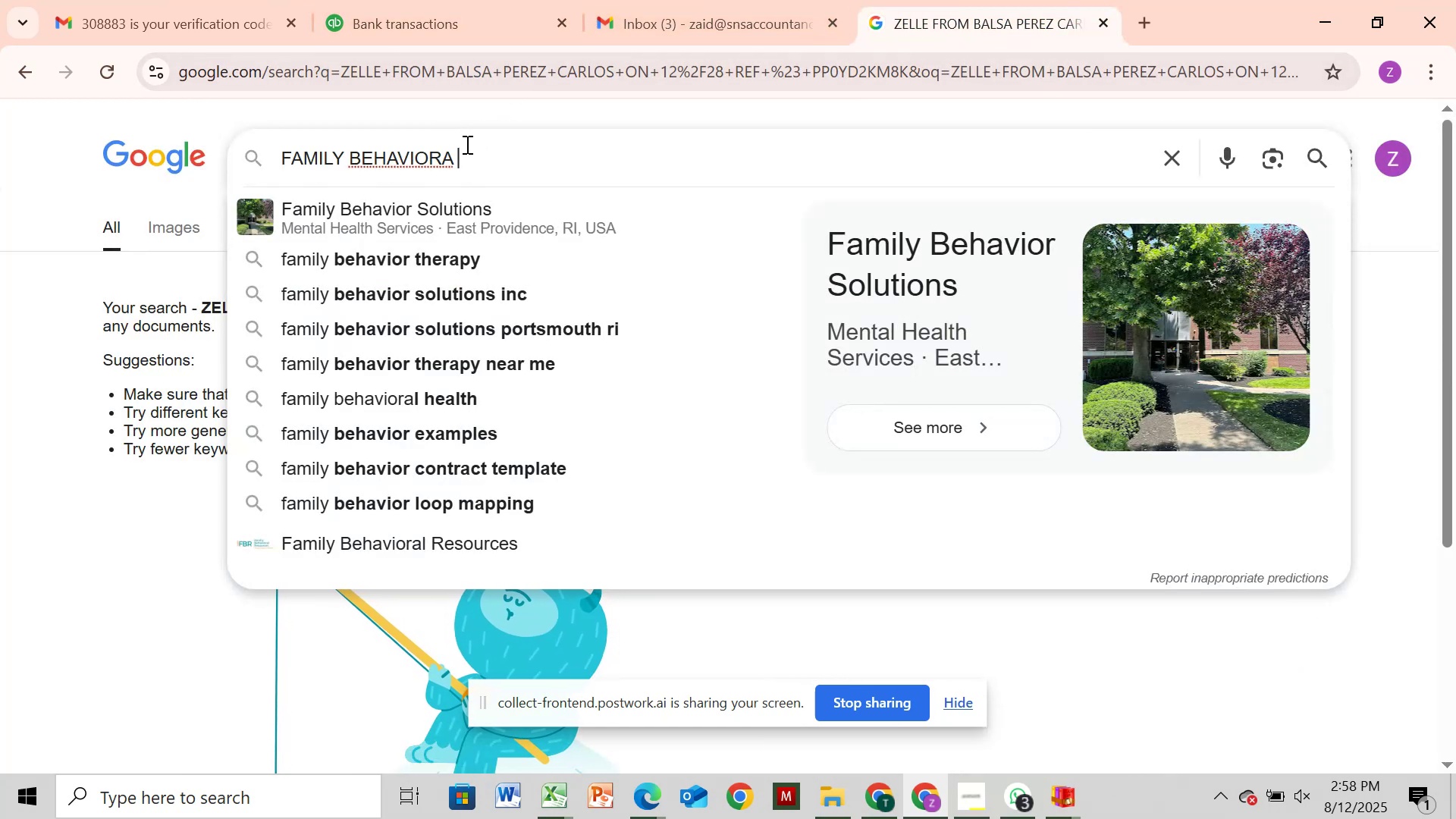 
left_click([472, 140])
 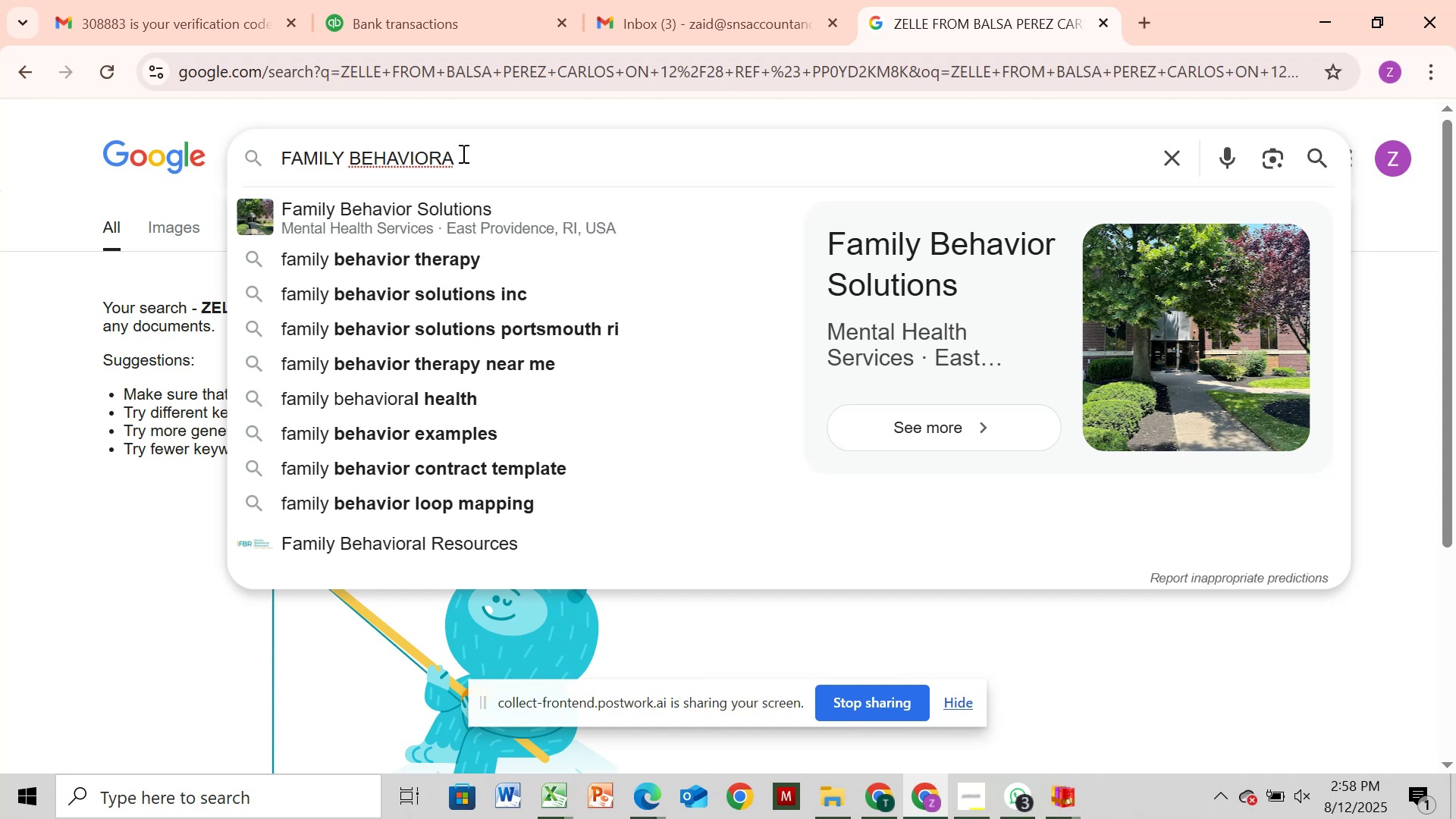 
key(Backspace)
 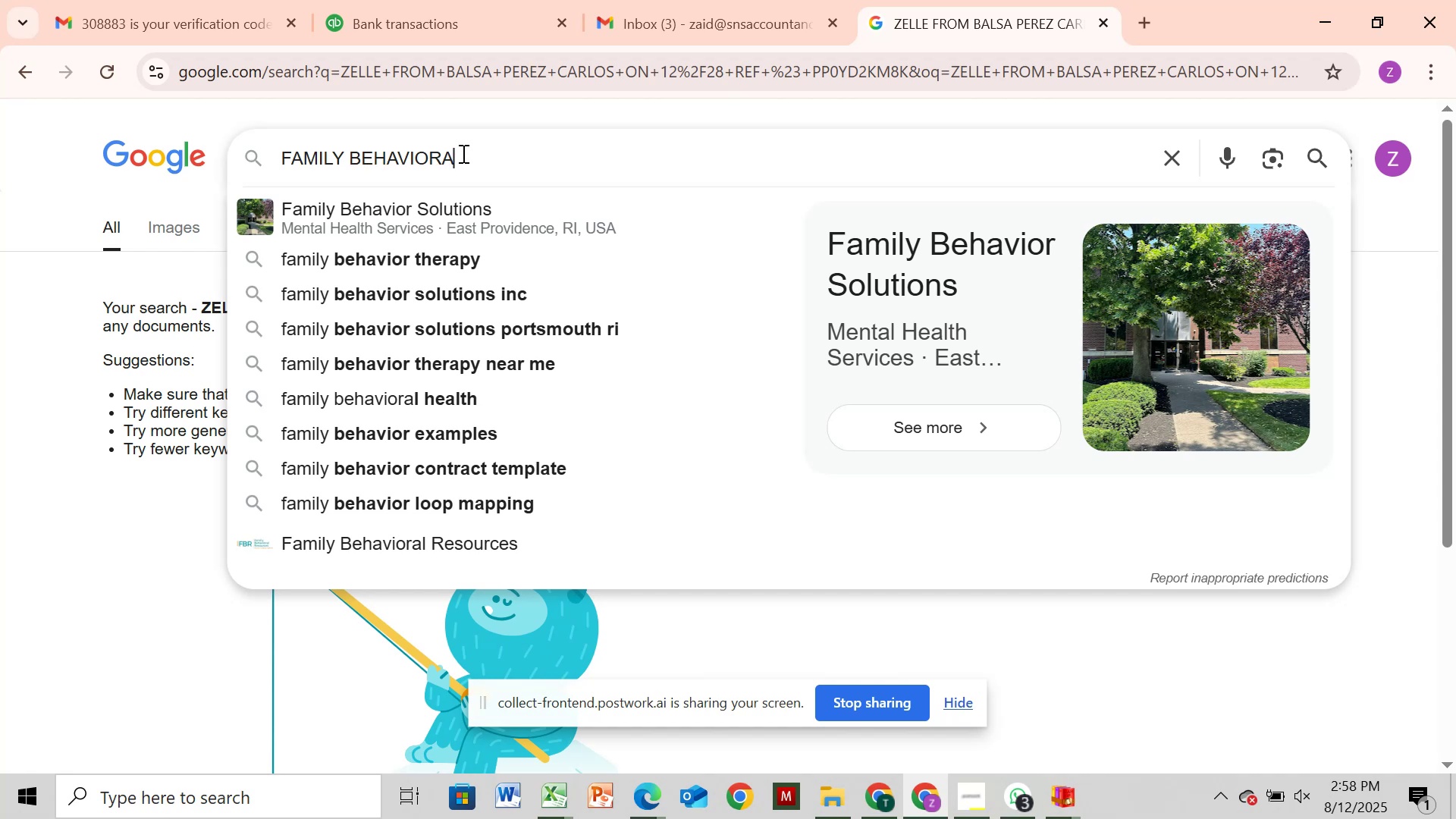 
key(L)
 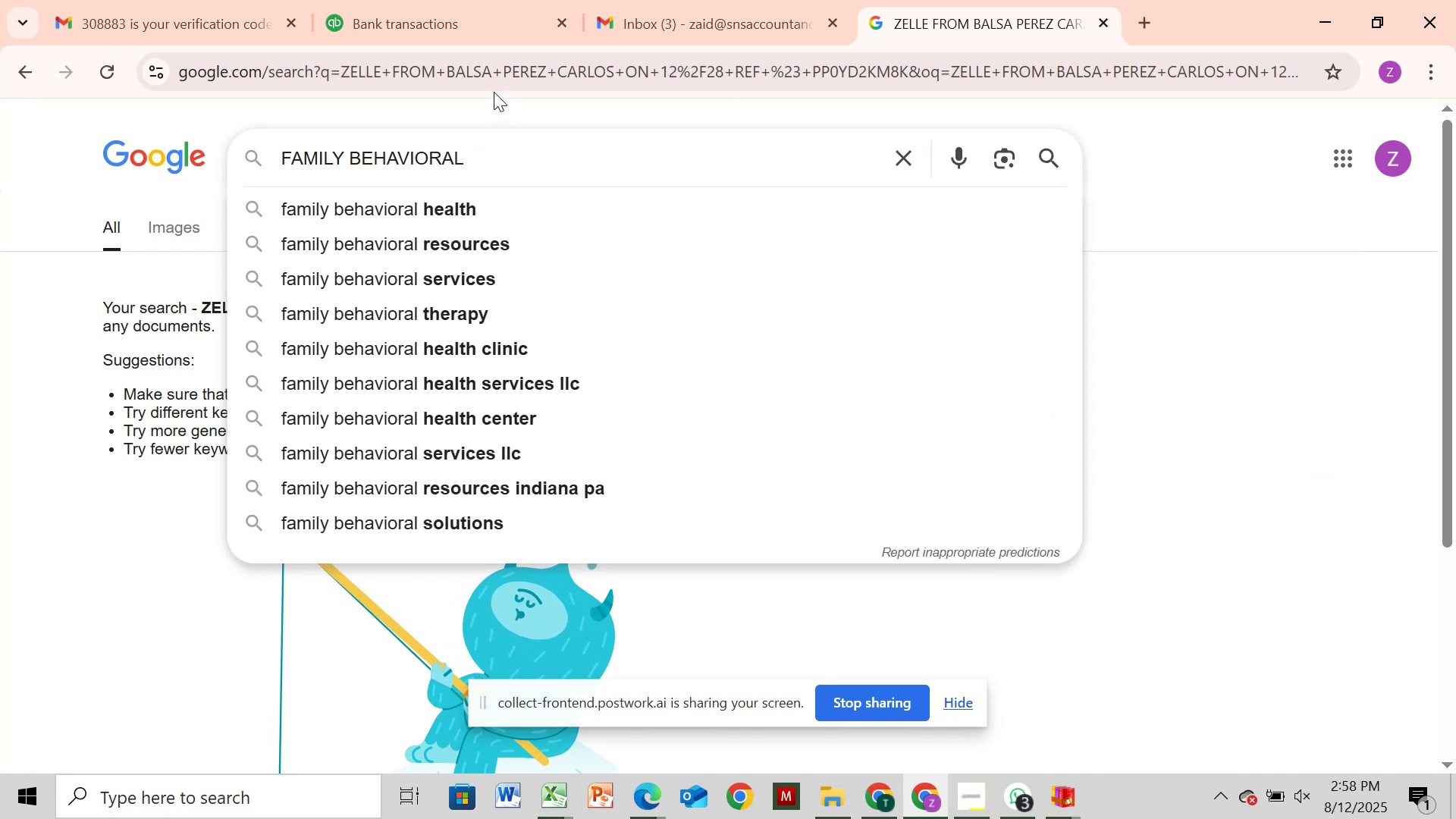 
left_click([485, 0])
 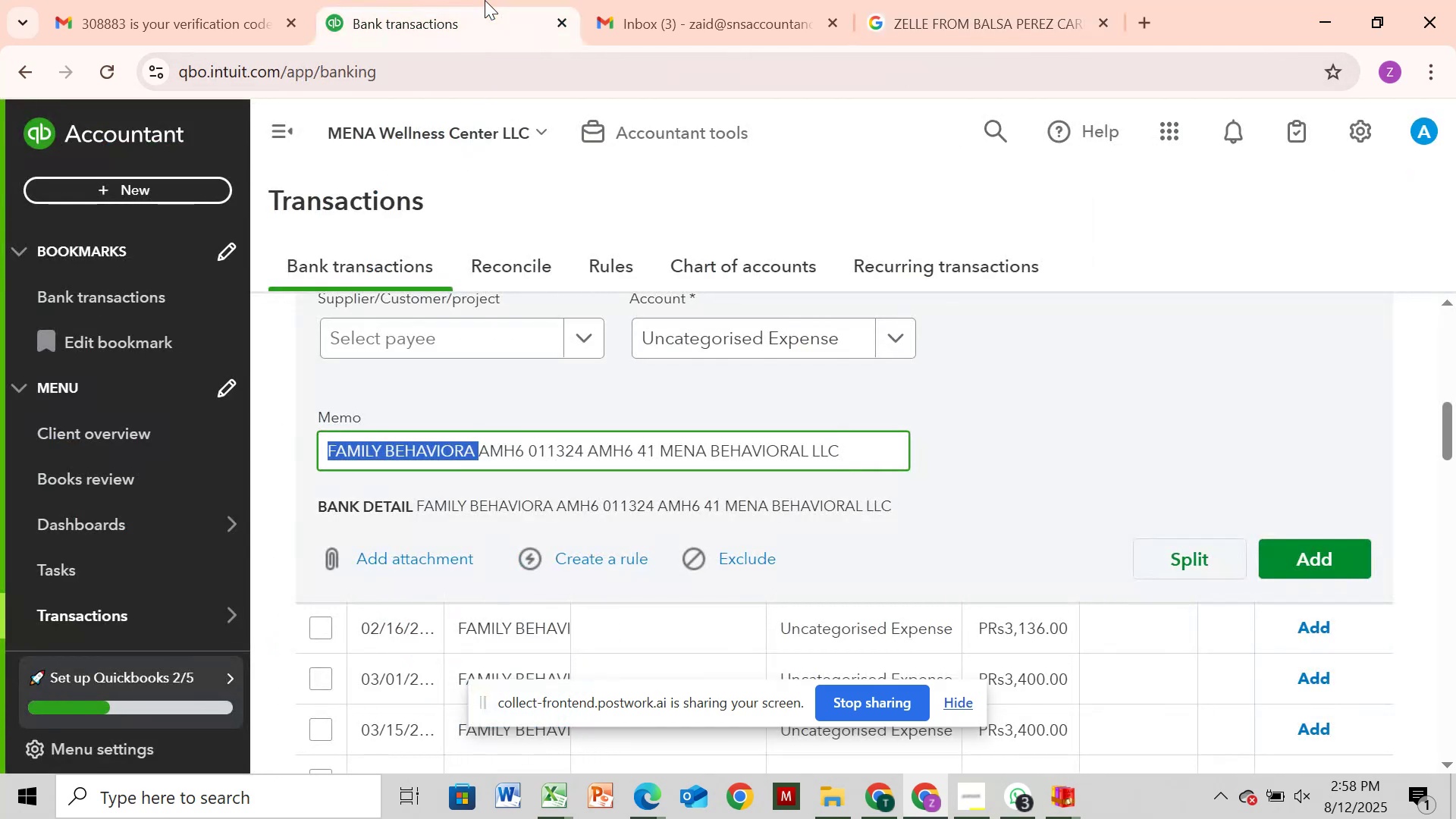 
wait(8.61)
 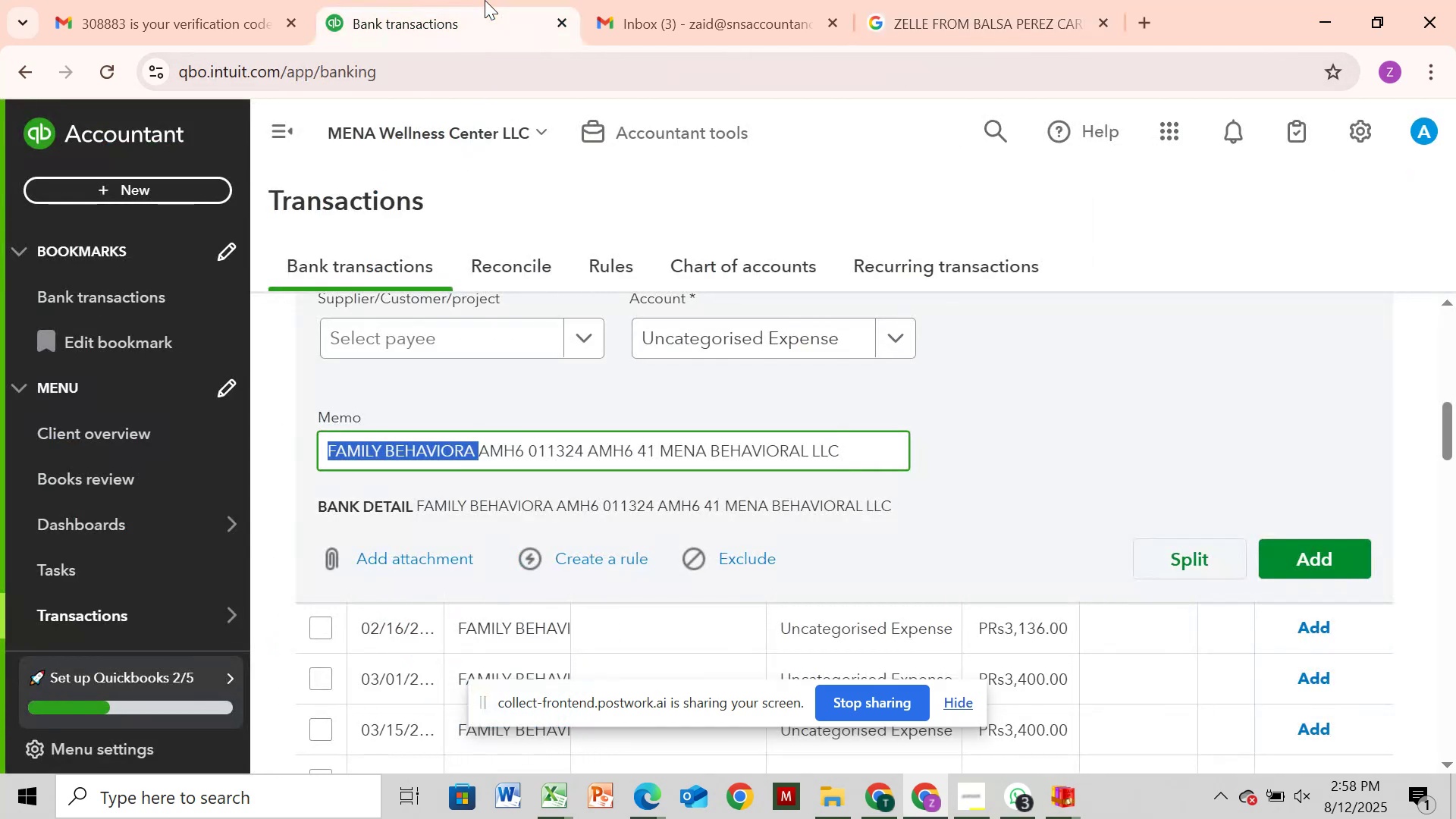 
left_click([957, 0])
 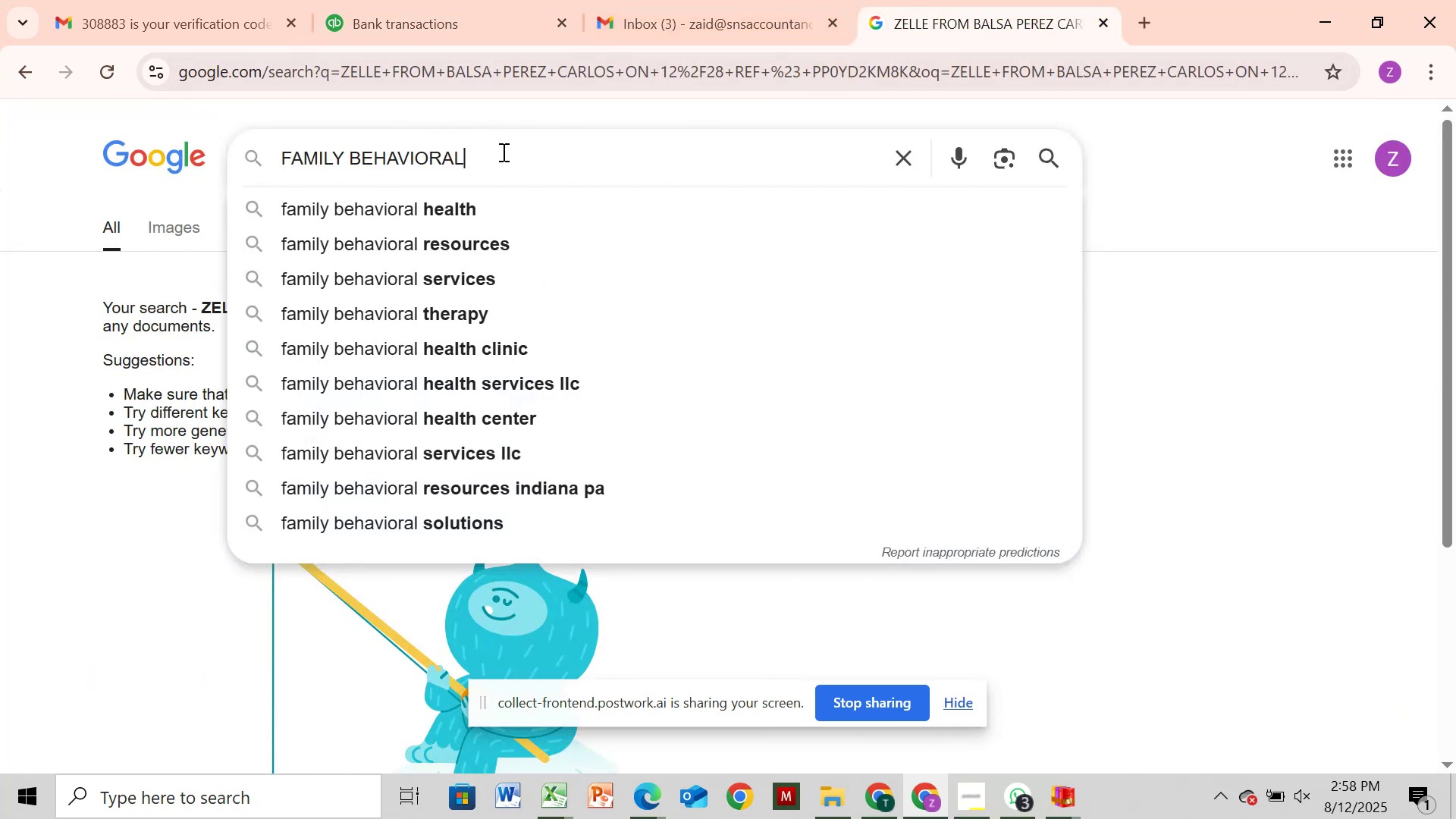 
key(Backspace)
type( AMH)
 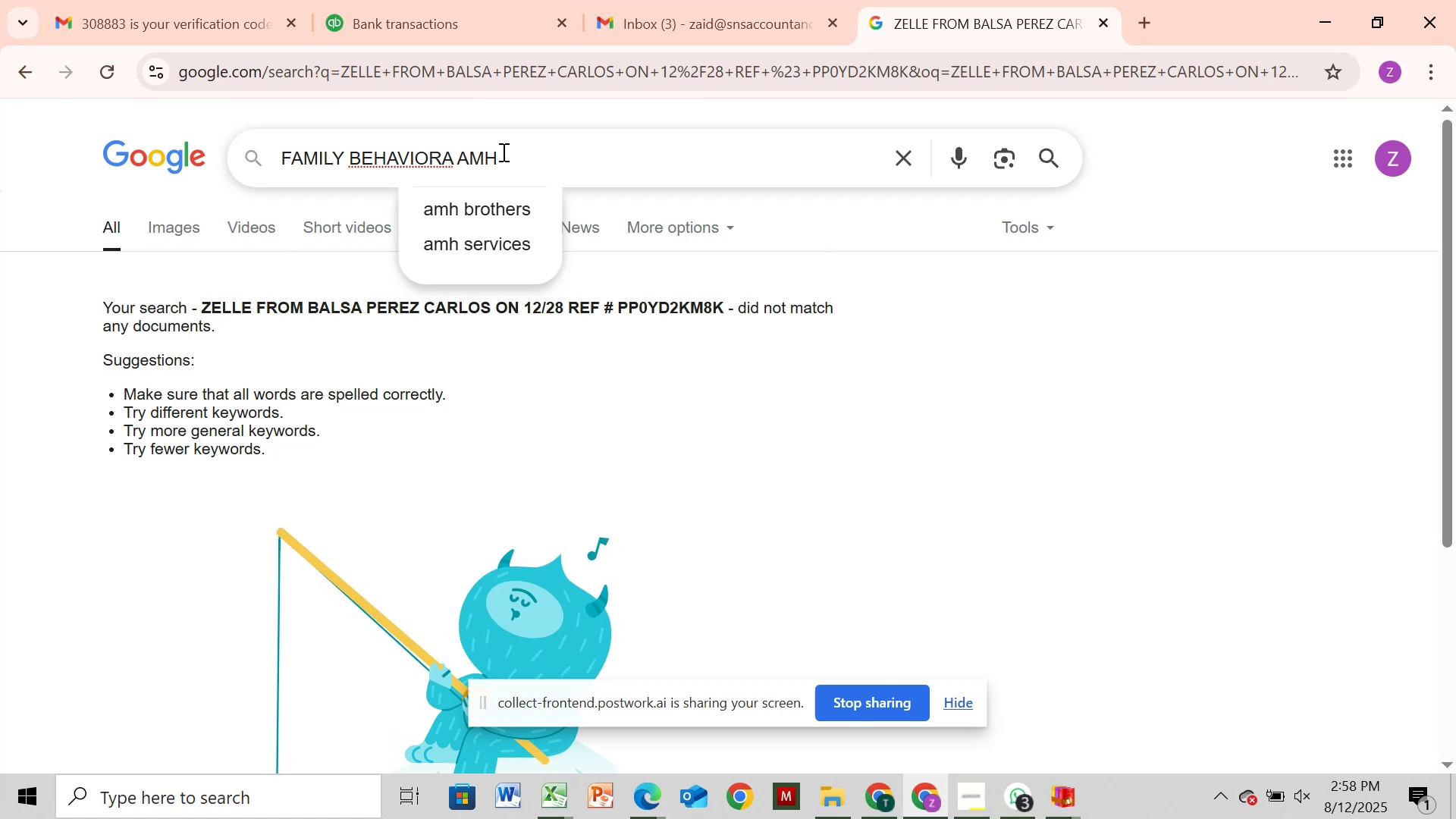 
left_click([502, 152])
 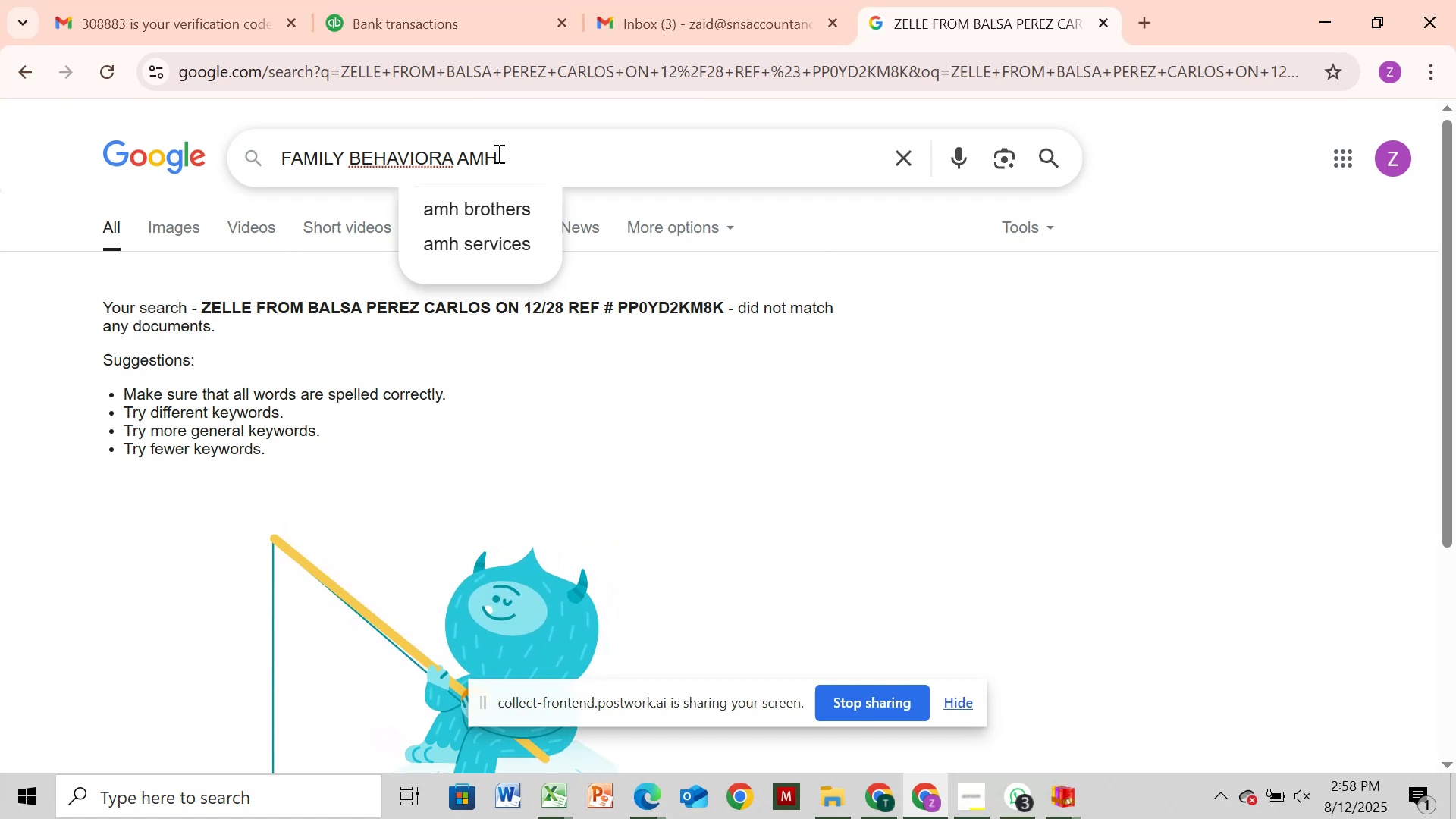 
left_click([497, 153])
 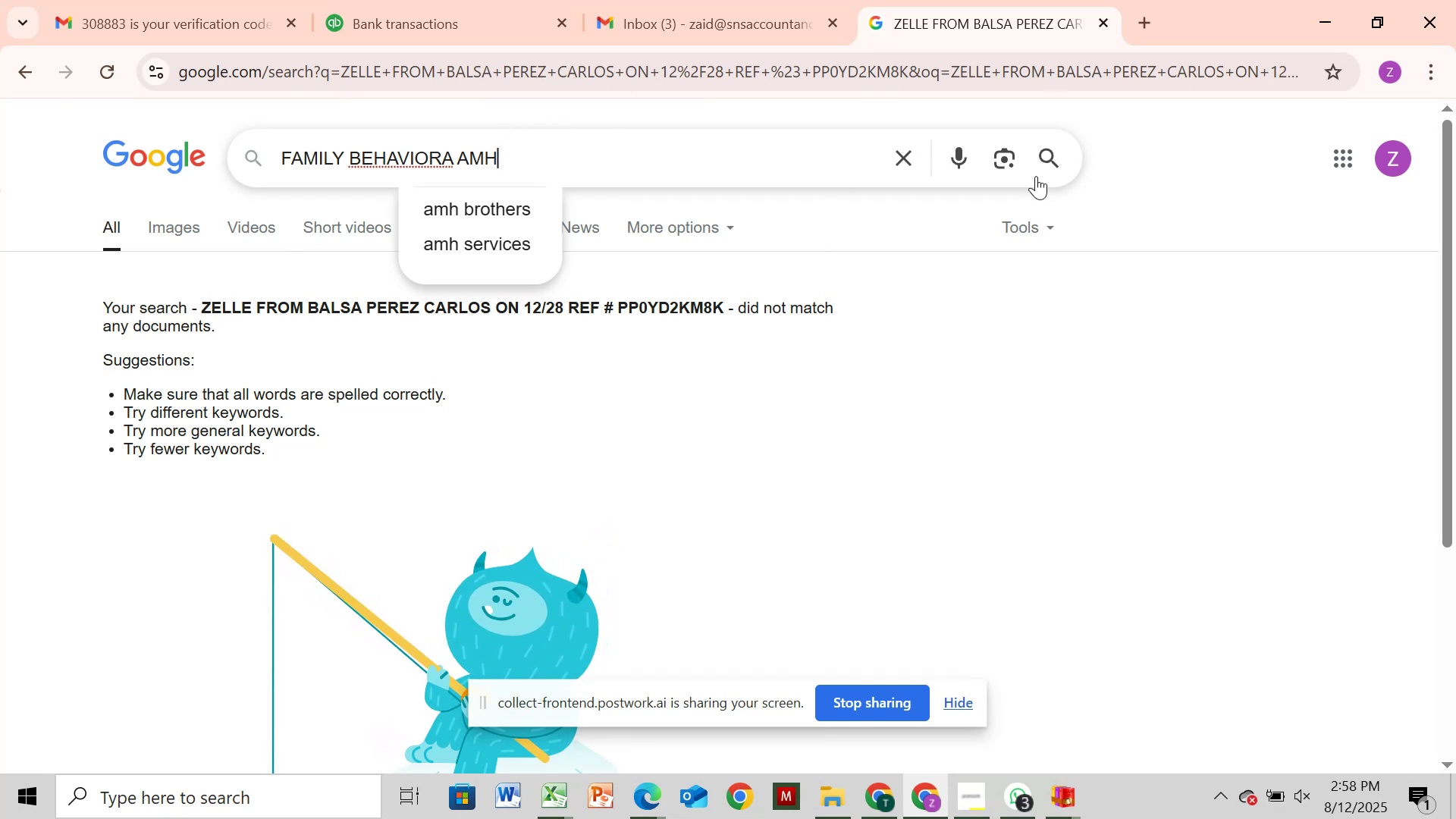 
left_click([1047, 170])
 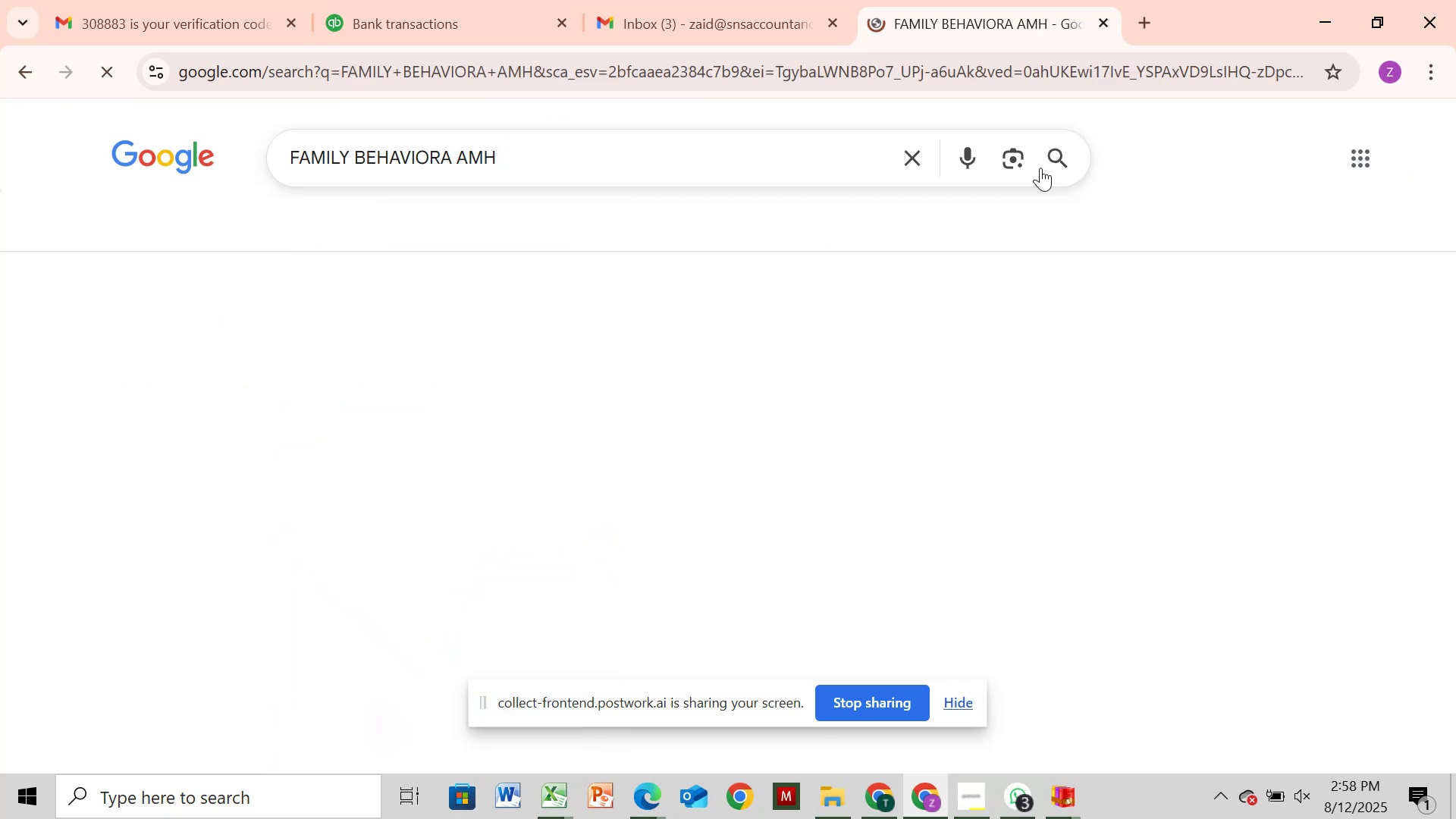 
left_click([1040, 168])
 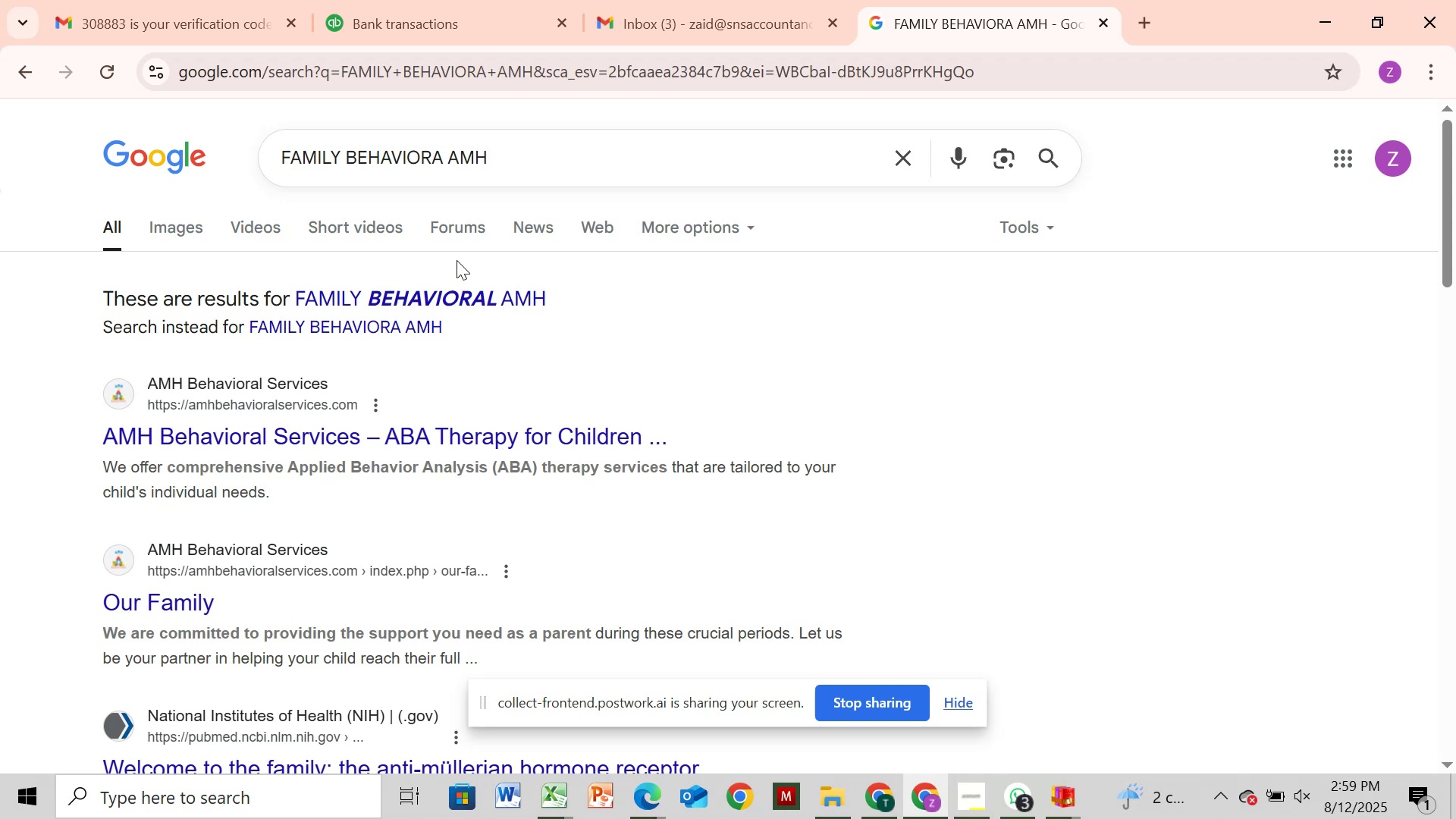 
wait(21.47)
 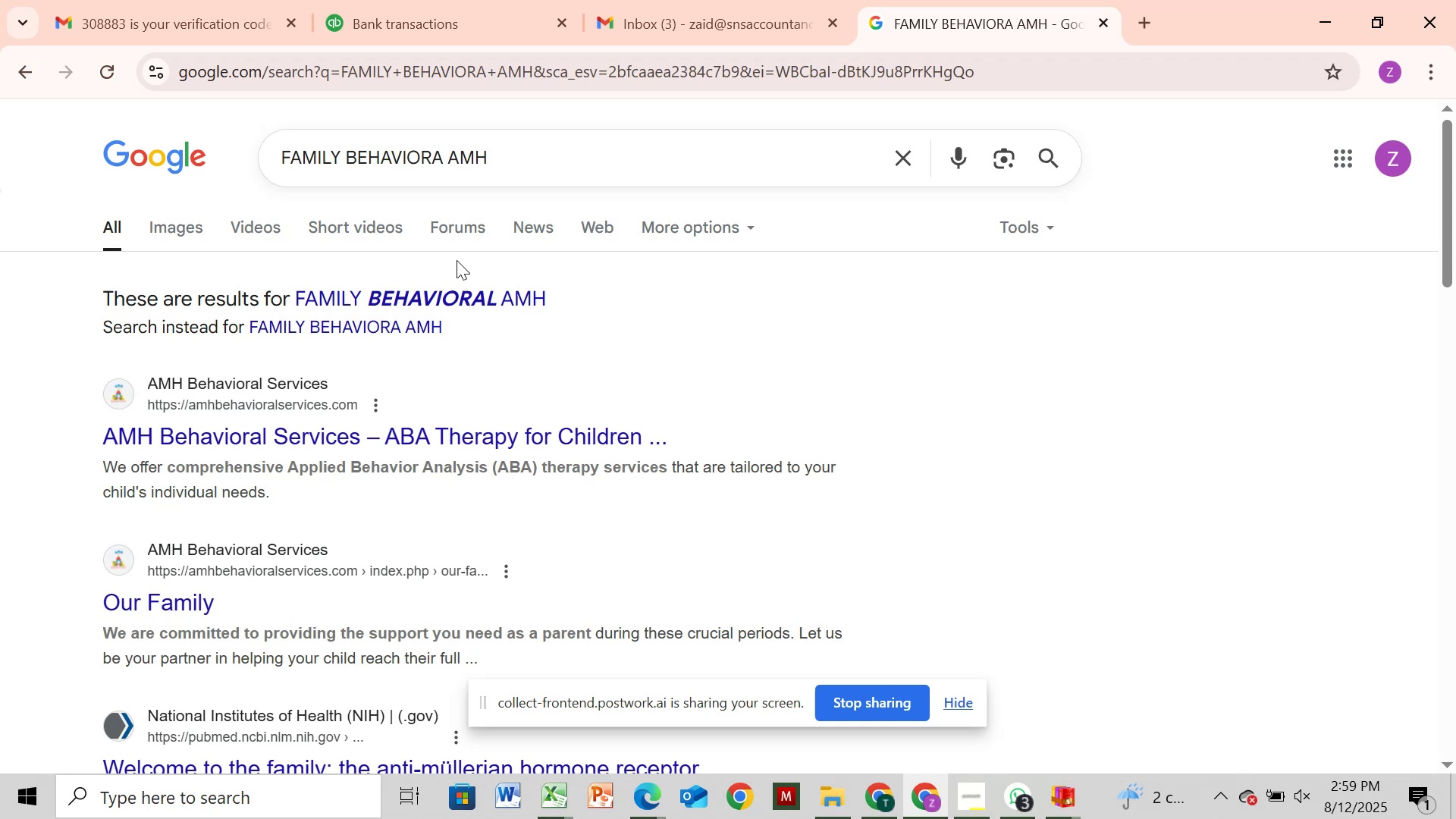 
scroll: coordinate [455, 261], scroll_direction: down, amount: 2.0
 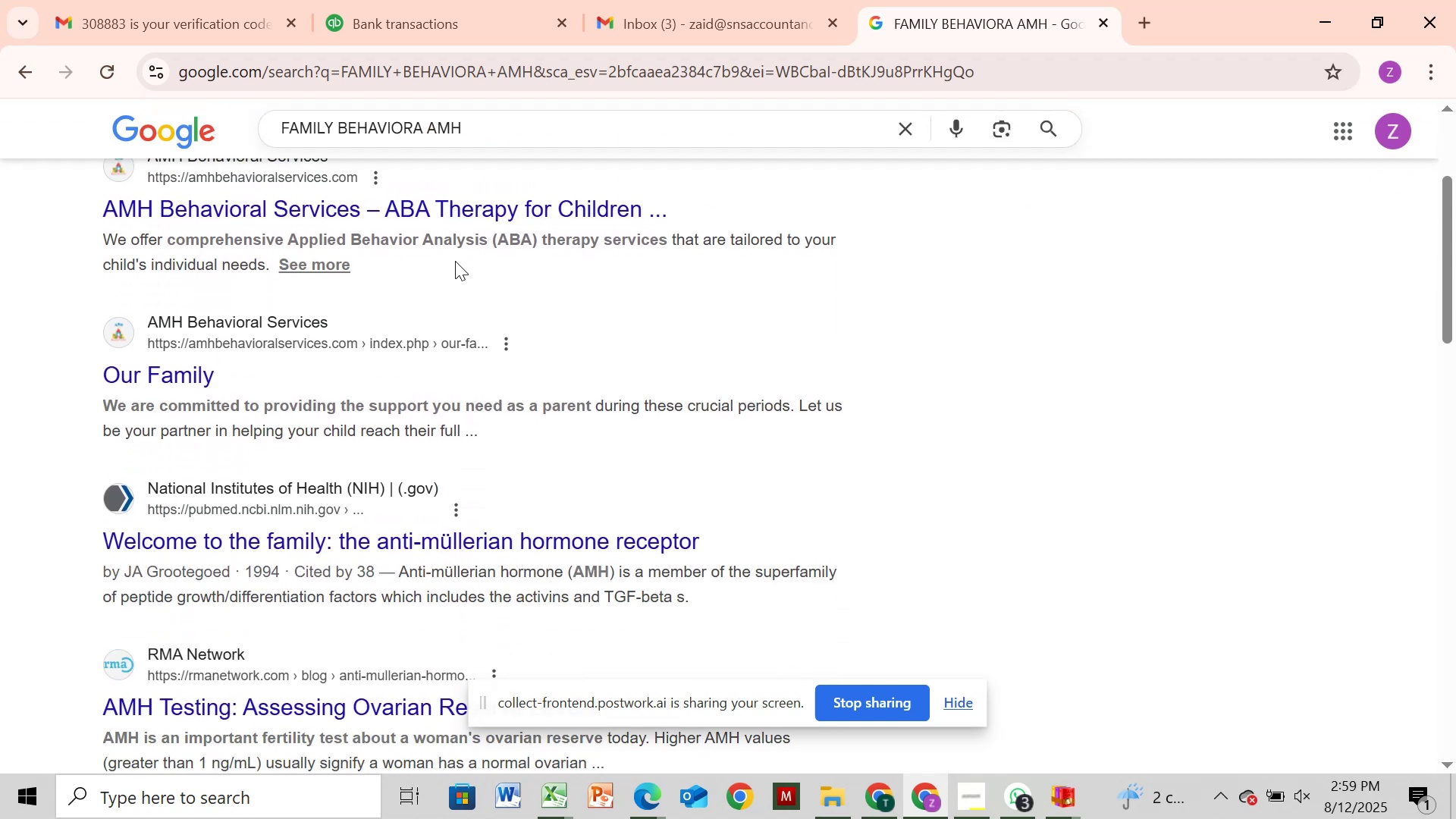 
scroll: coordinate [455, 261], scroll_direction: none, amount: 0.0
 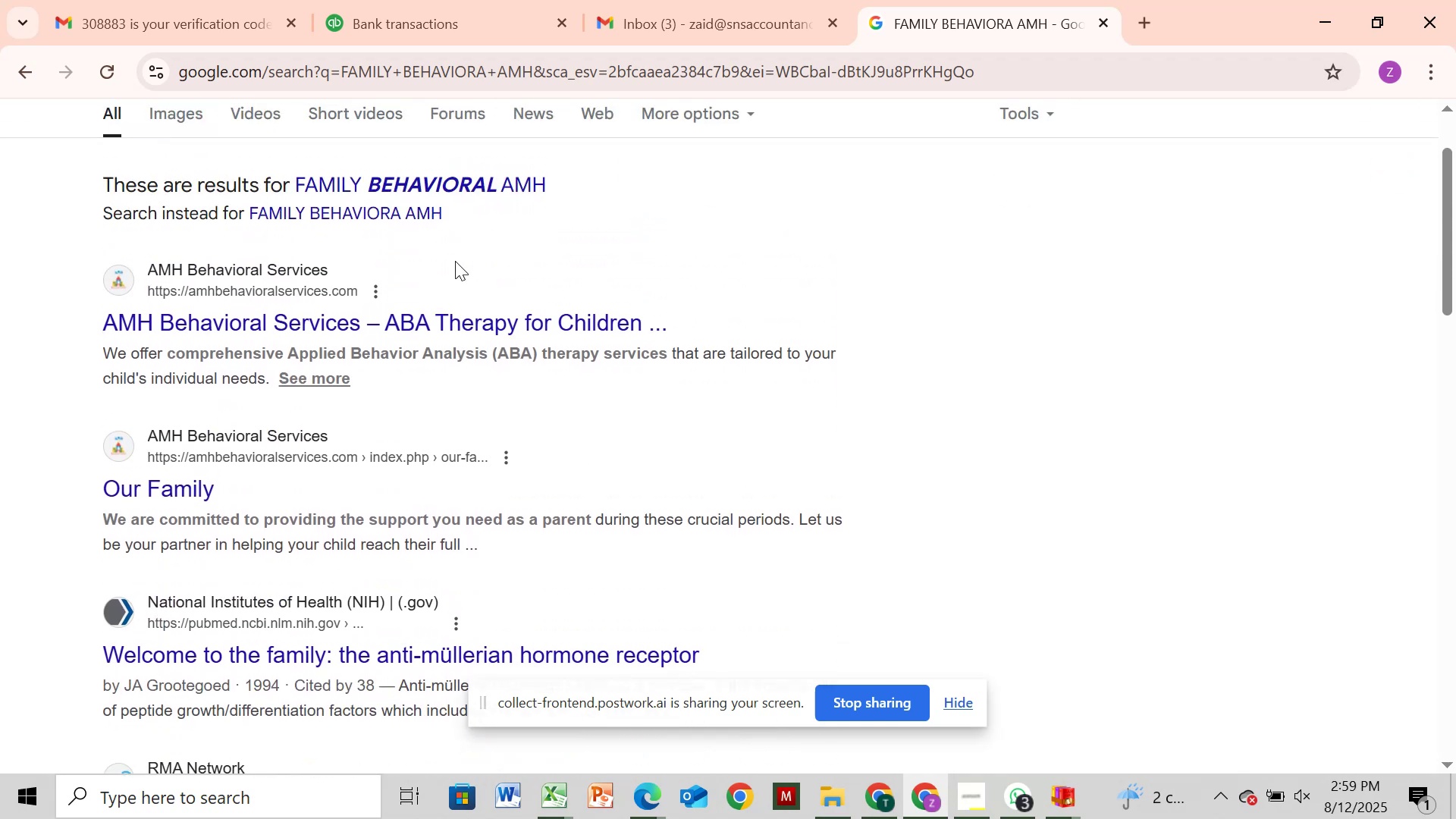 
scroll: coordinate [451, 256], scroll_direction: down, amount: 8.0
 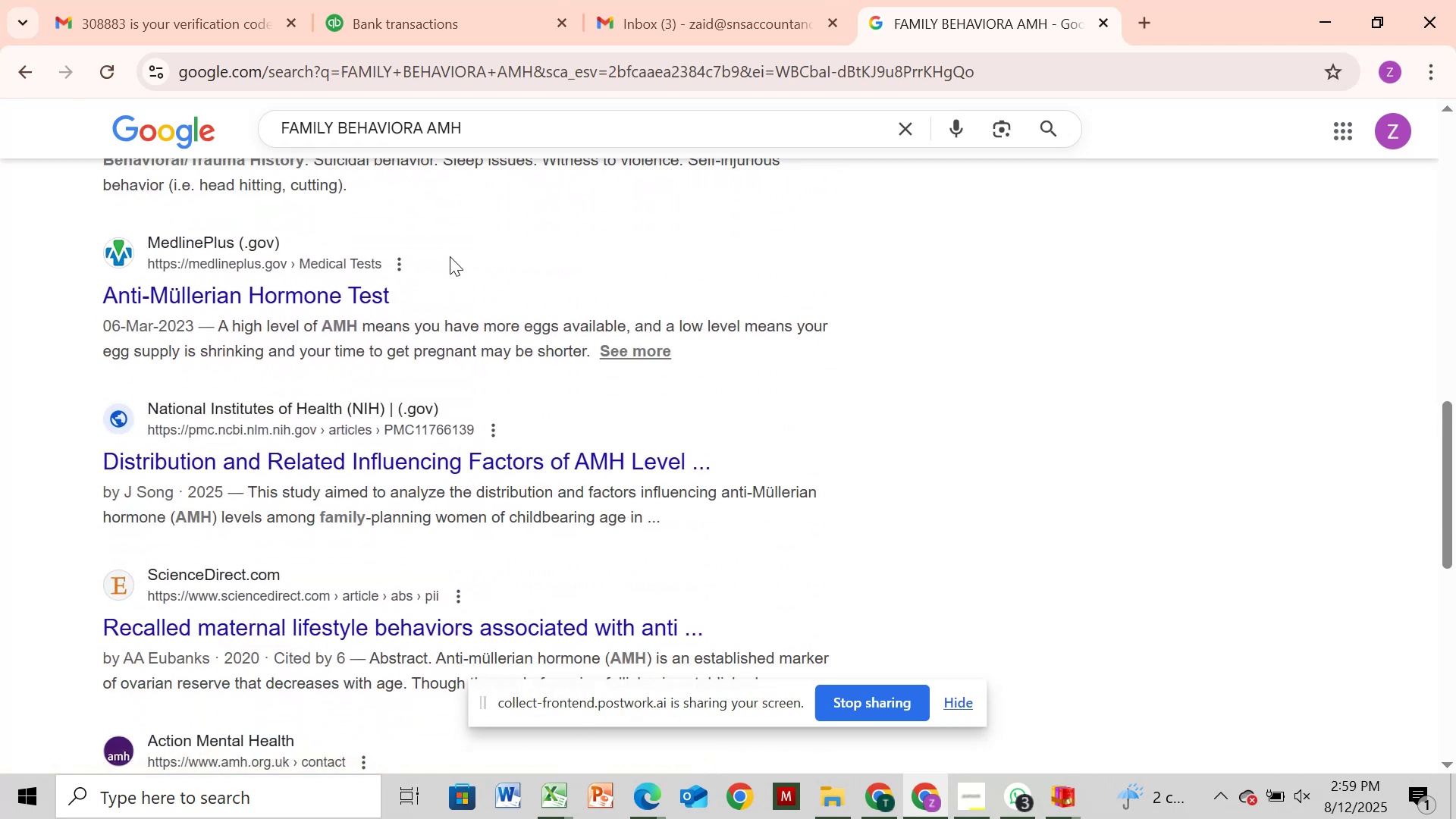 
scroll: coordinate [454, 240], scroll_direction: up, amount: 8.0
 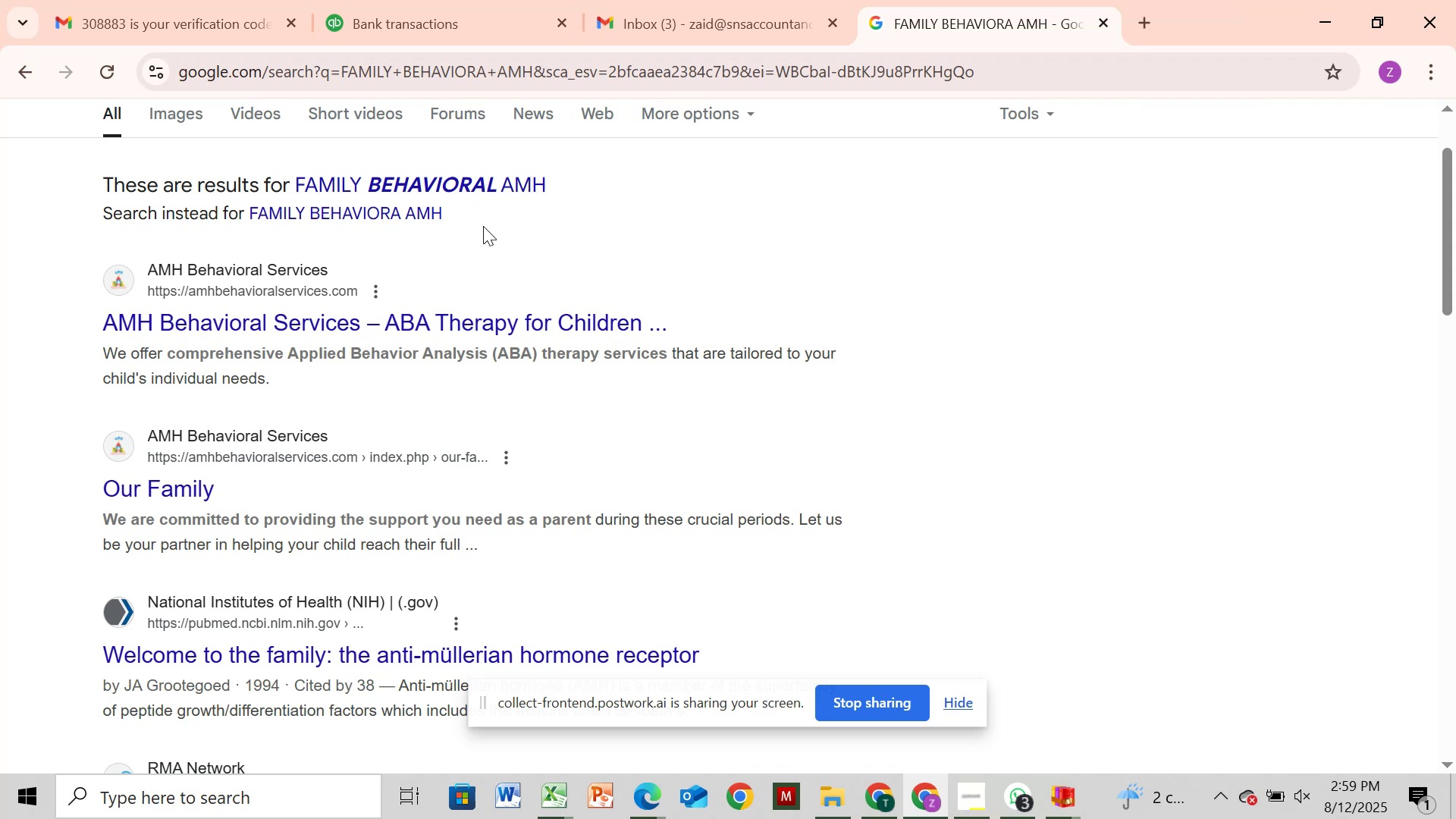 
wait(14.13)
 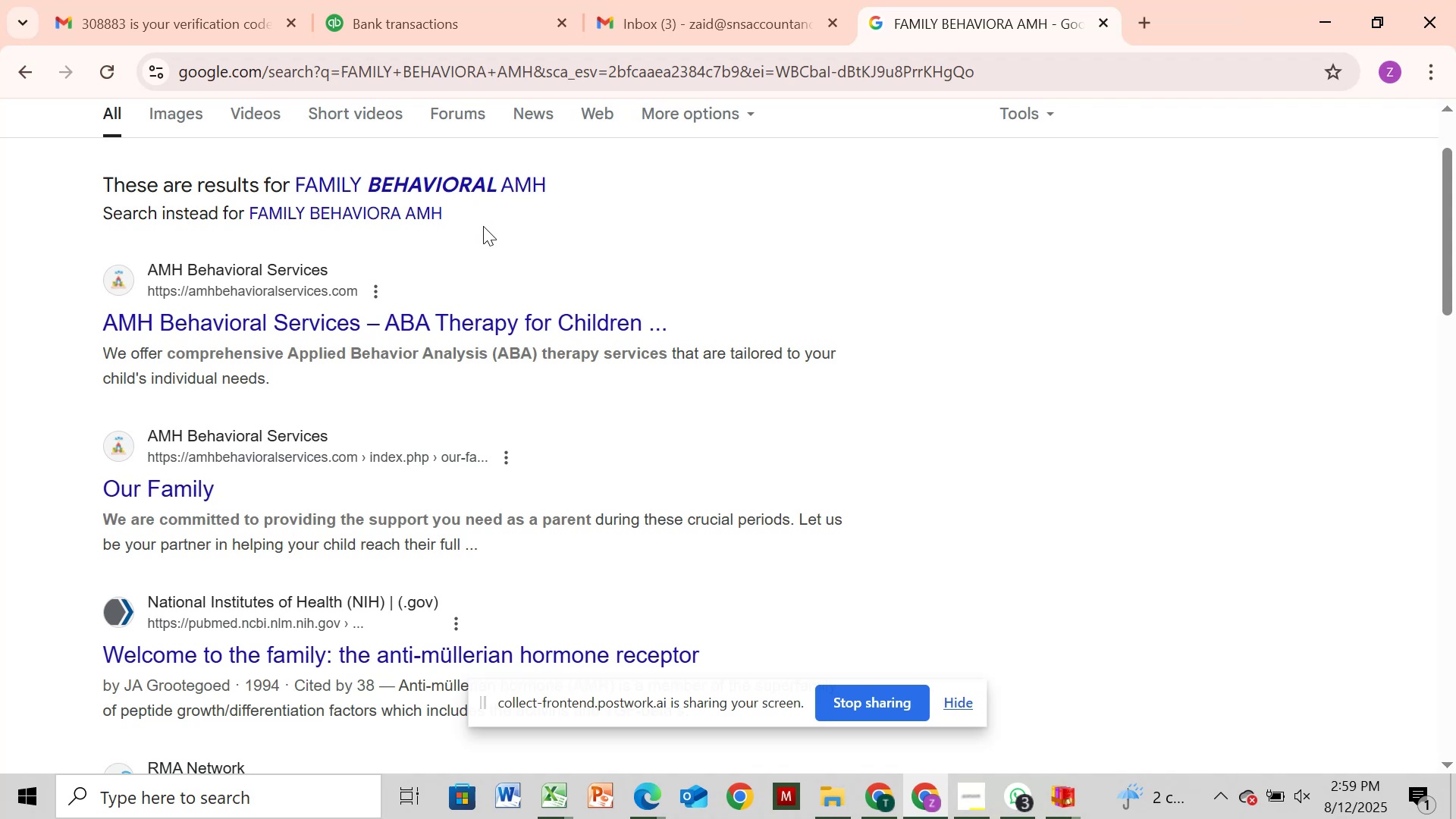 
left_click([526, 20])
 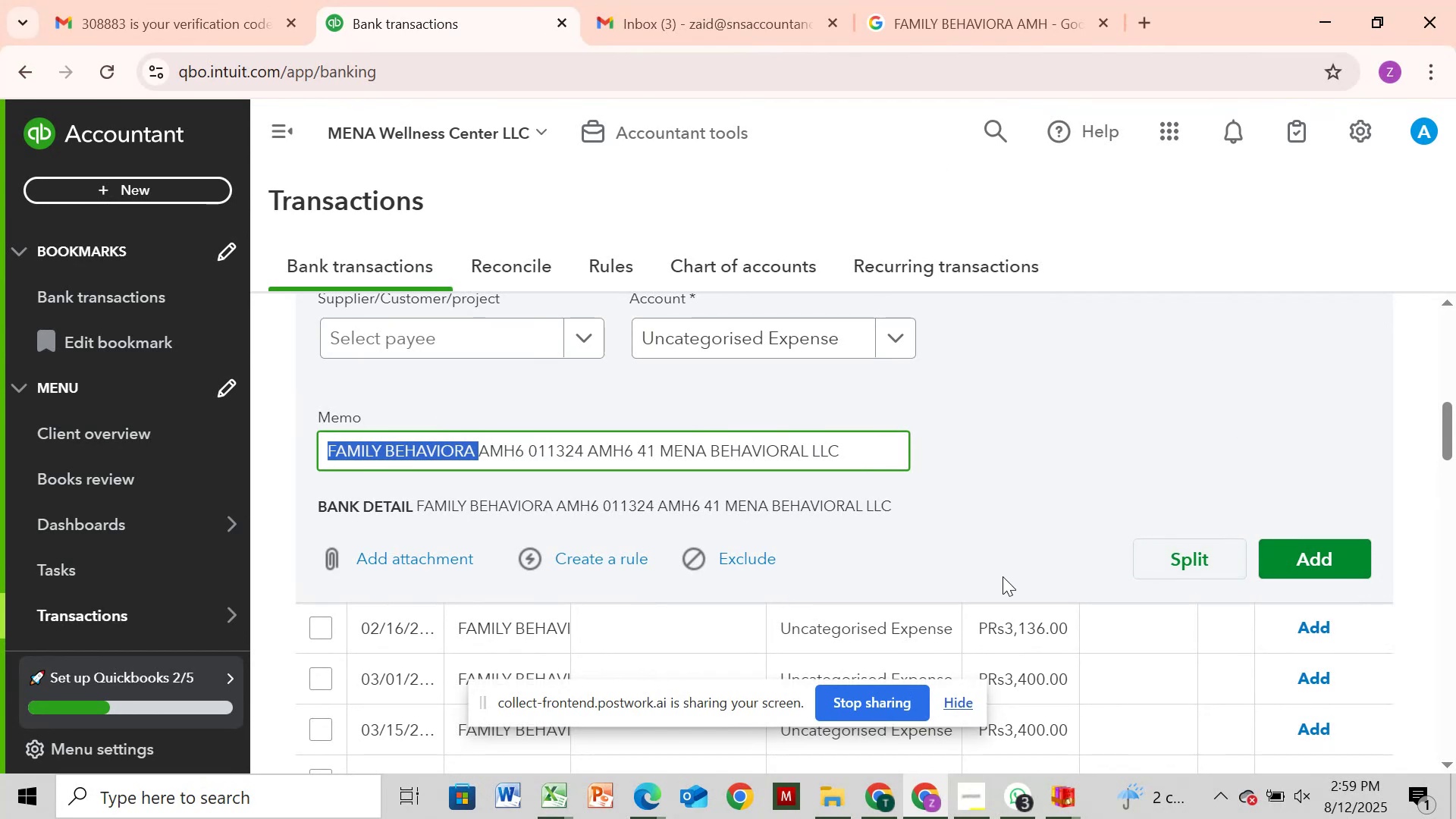 
wait(9.84)
 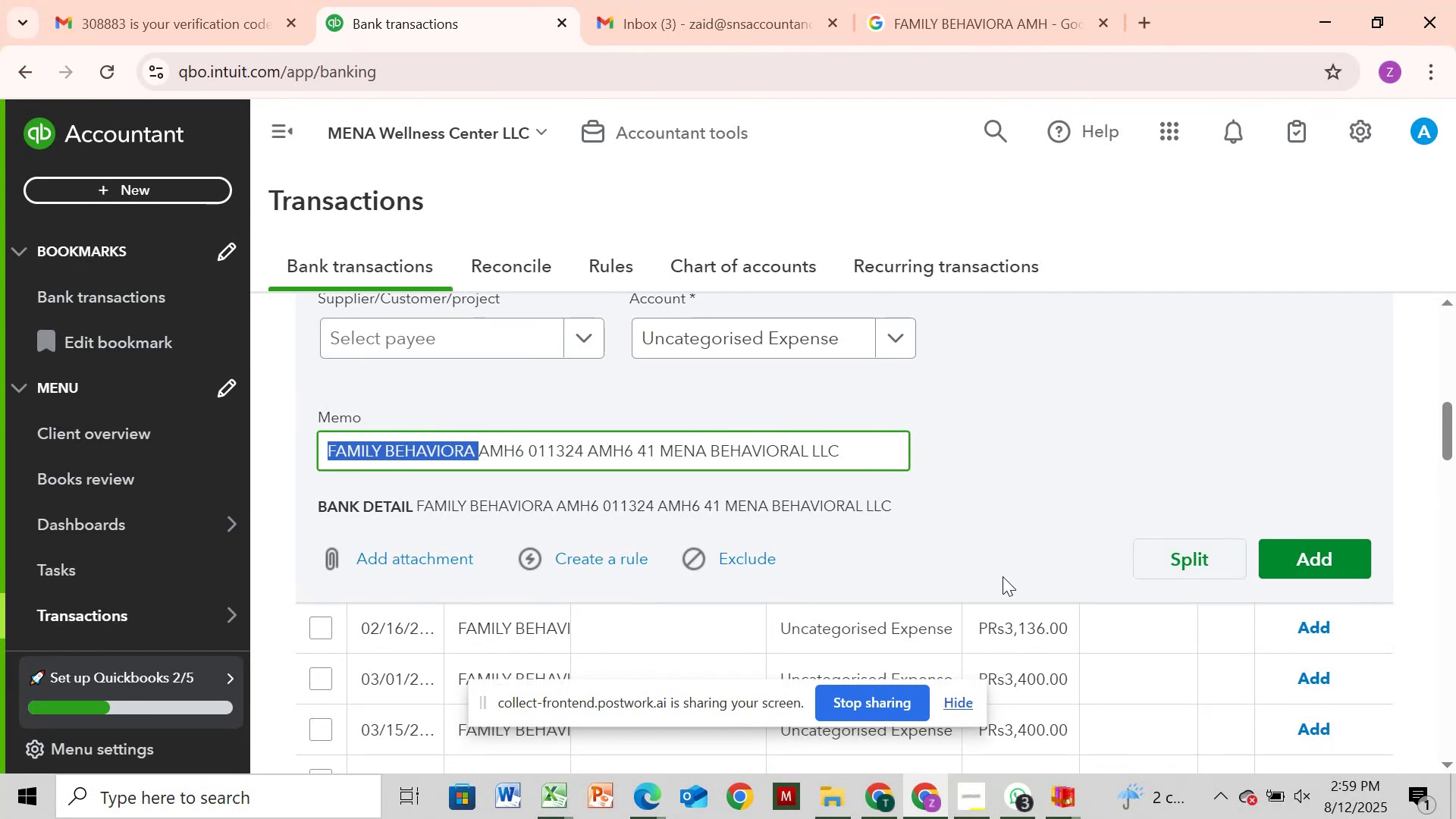 
scroll: coordinate [1037, 416], scroll_direction: none, amount: 0.0
 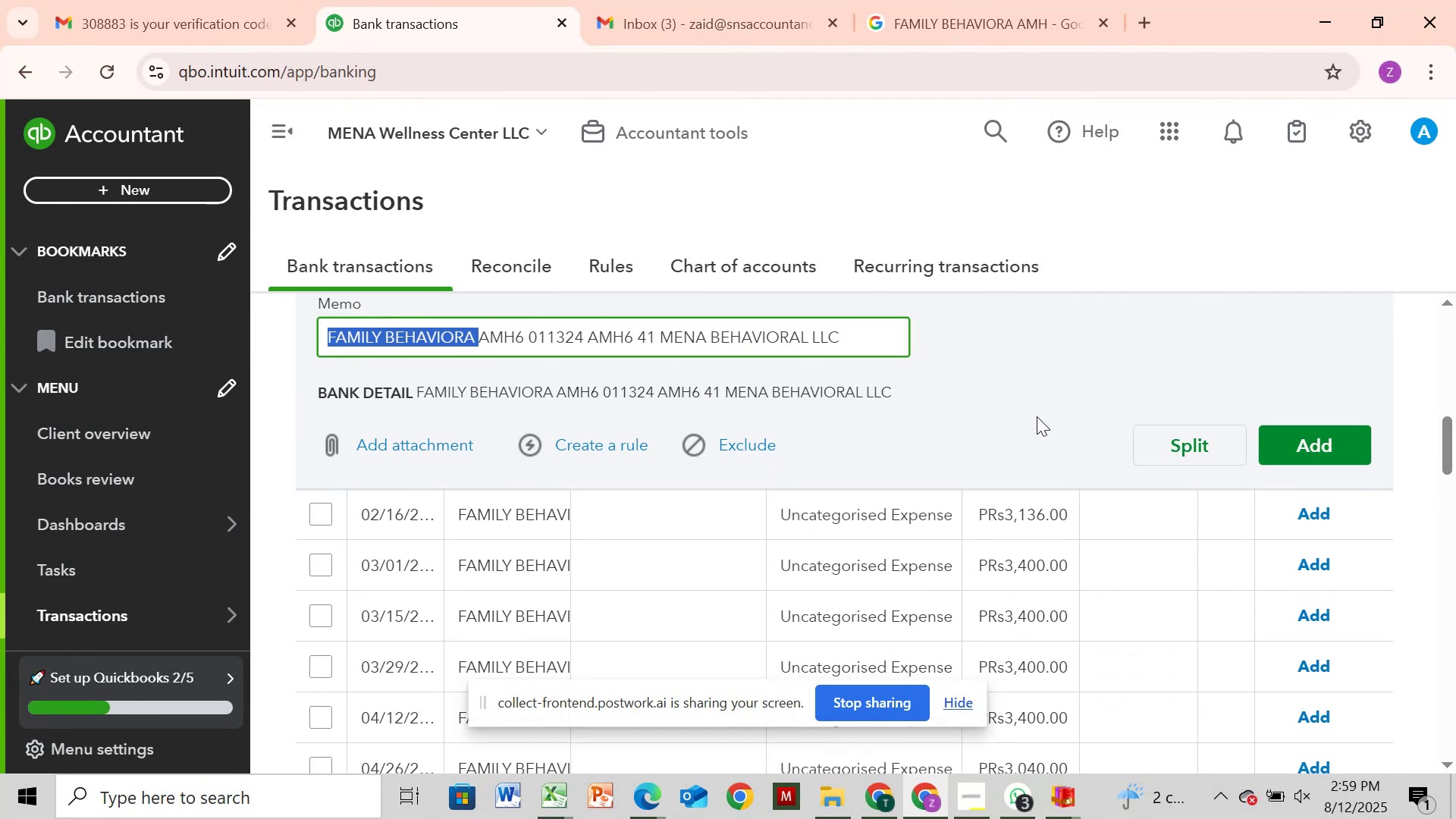 
scroll: coordinate [1038, 415], scroll_direction: up, amount: 3.0
 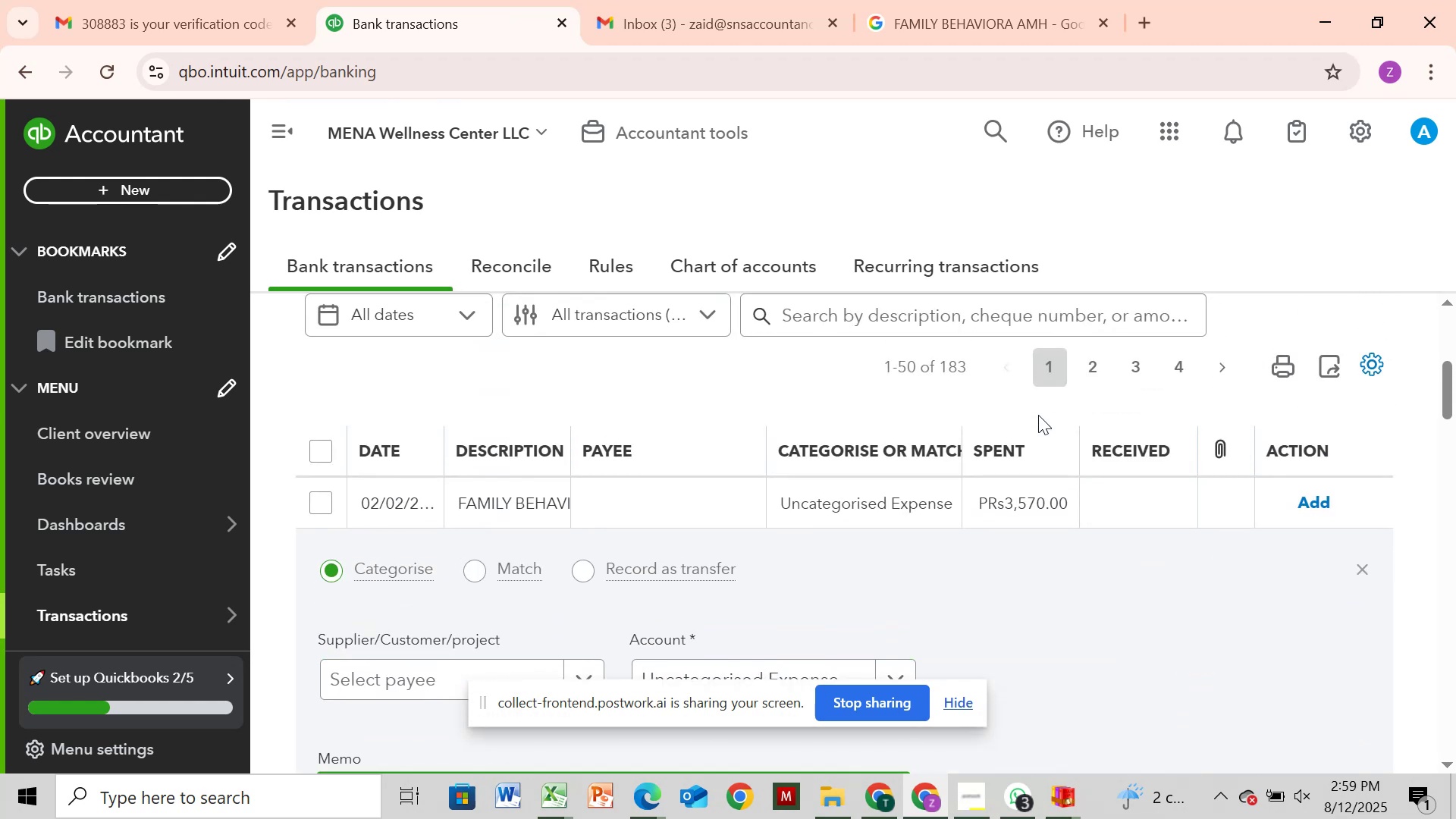 
scroll: coordinate [1038, 415], scroll_direction: down, amount: 1.0
 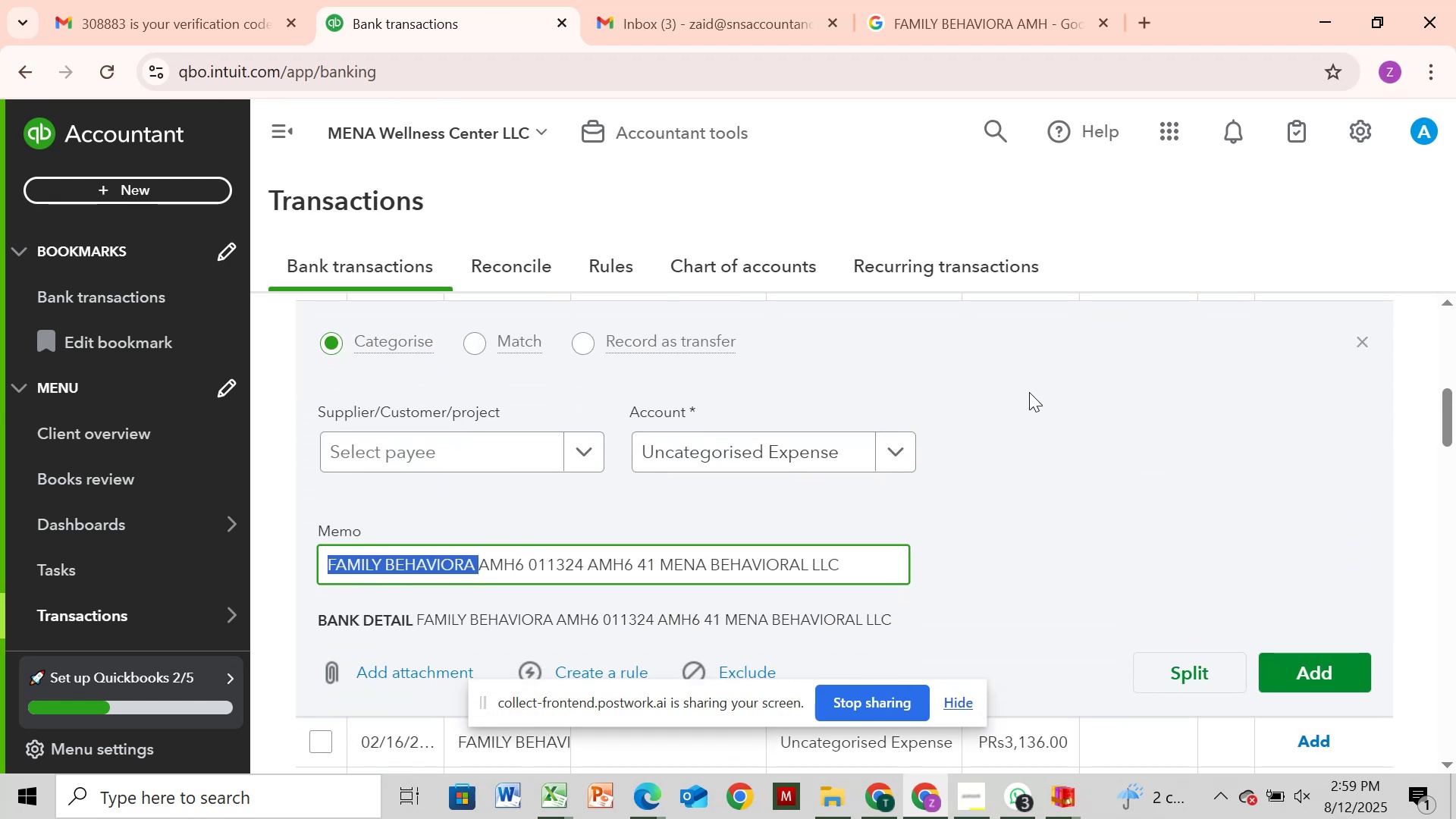 
wait(11.05)
 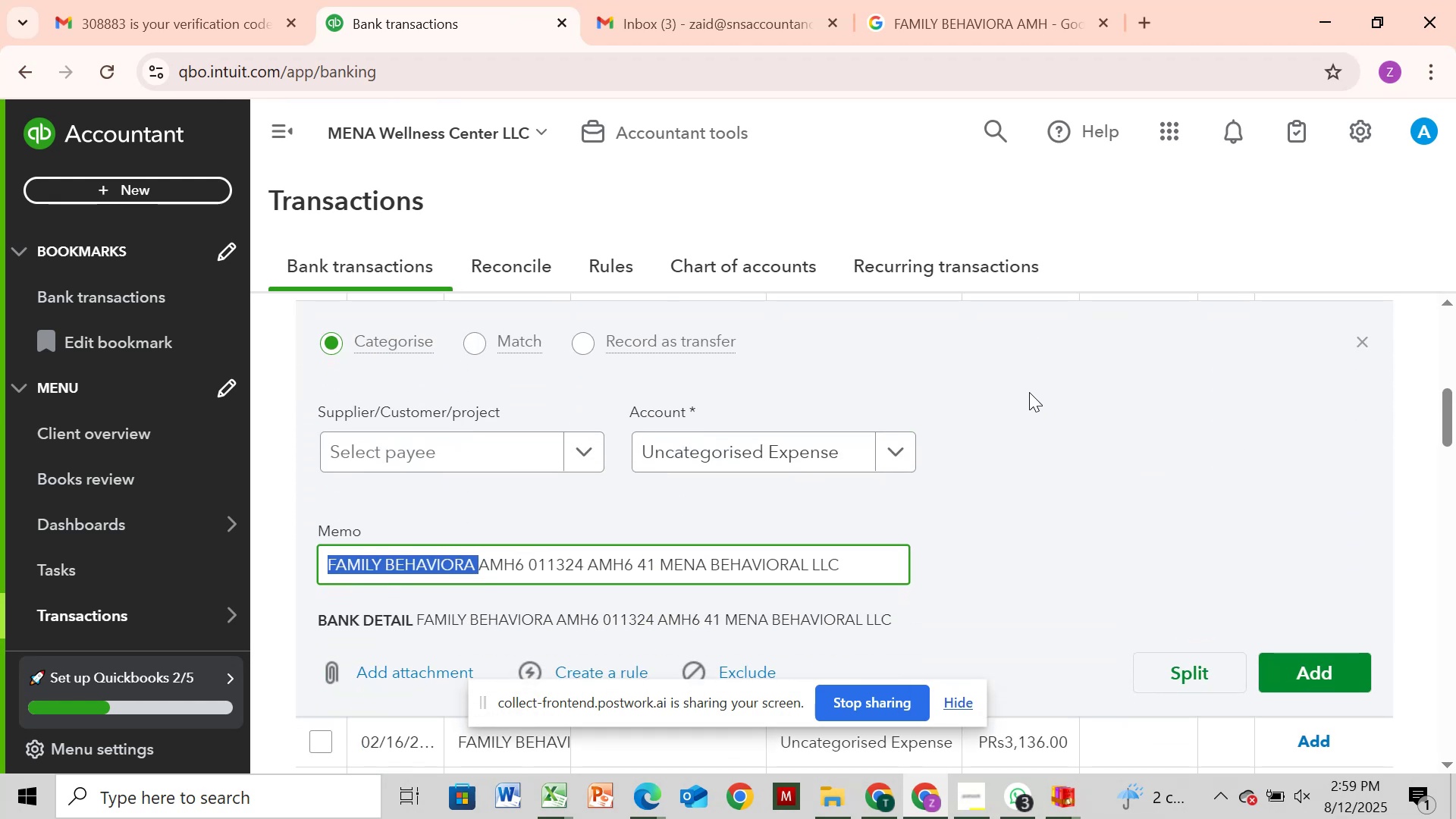 
left_click([995, 0])
 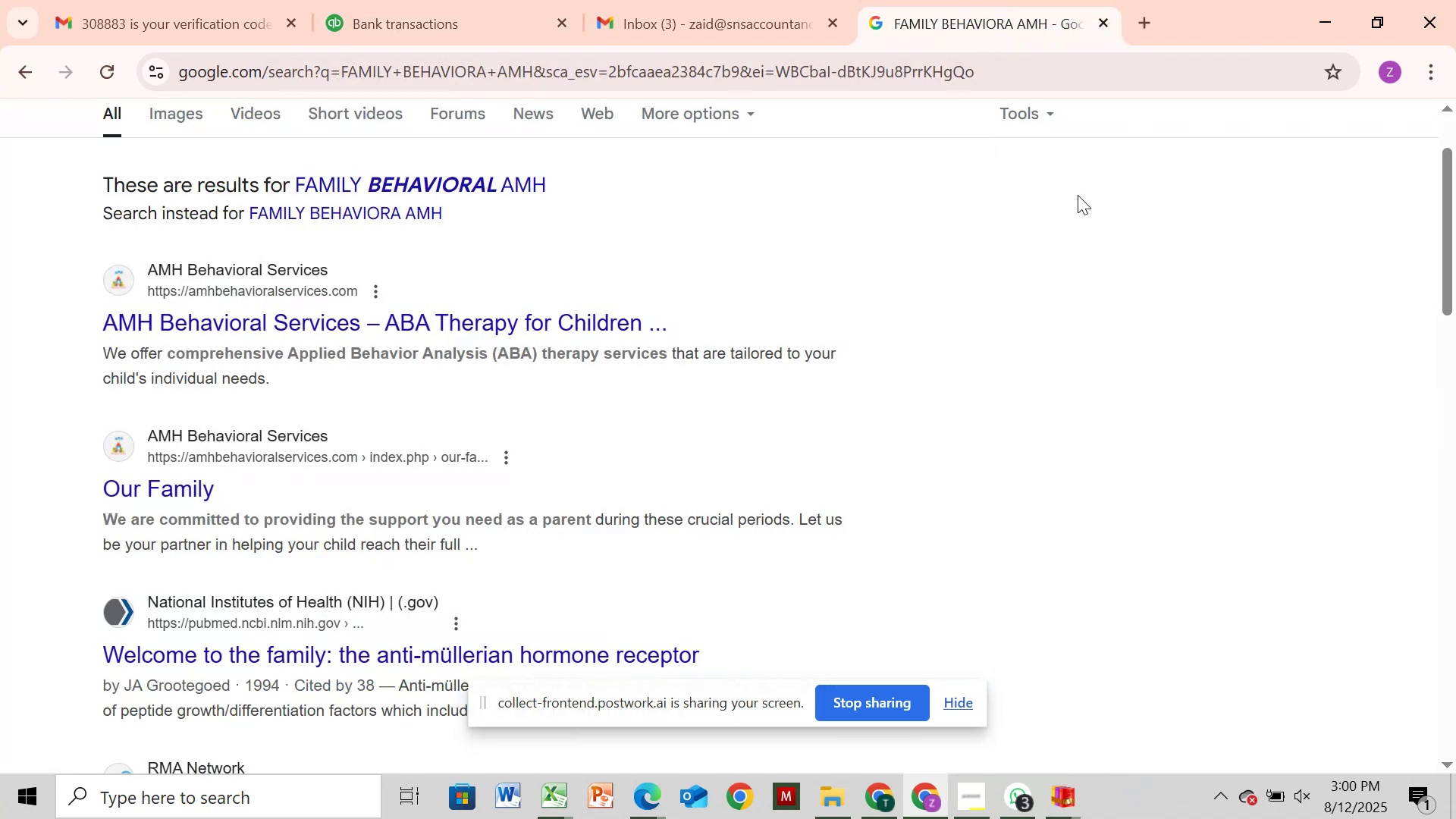 
wait(6.99)
 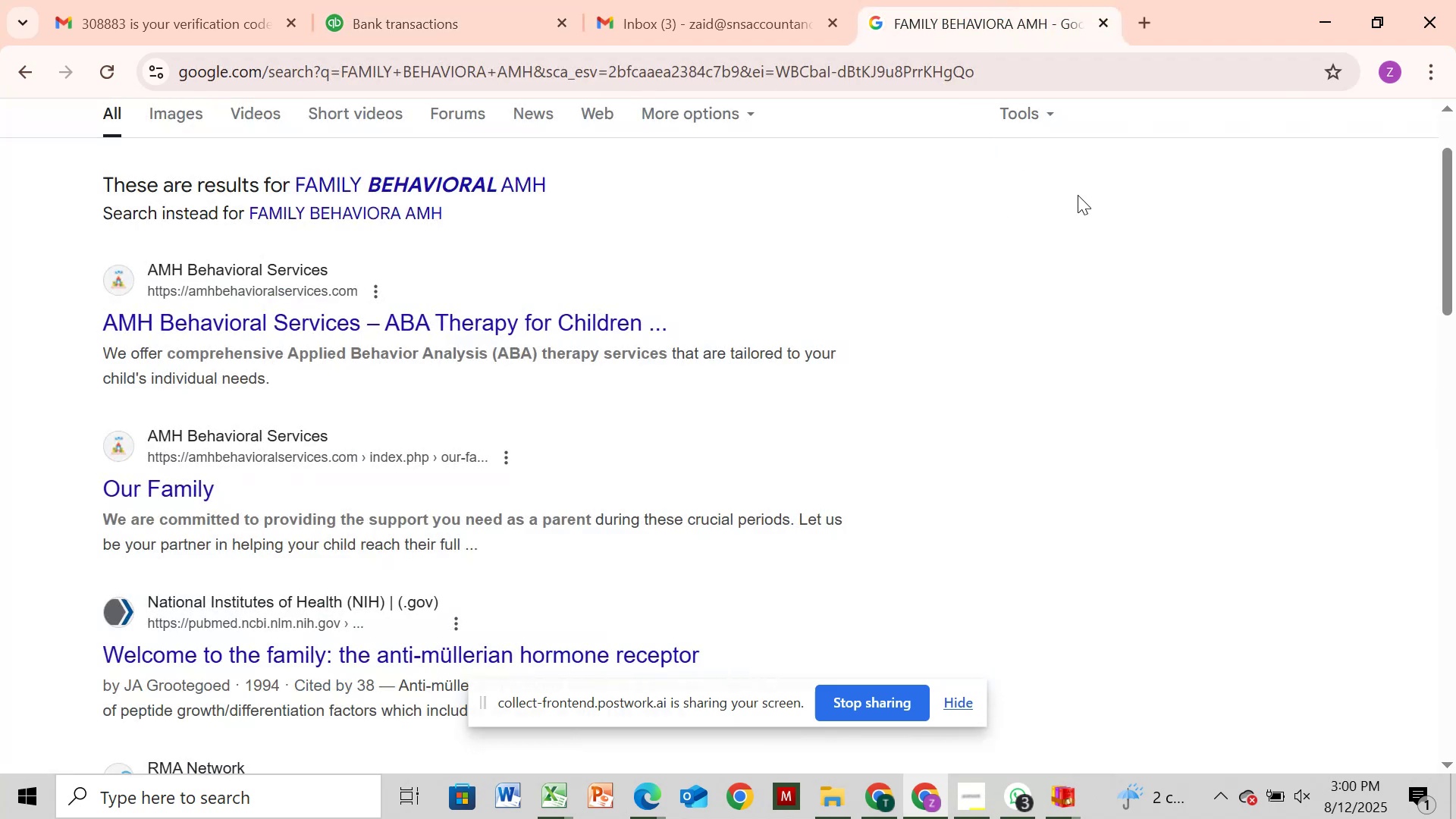 
left_click([460, 19])
 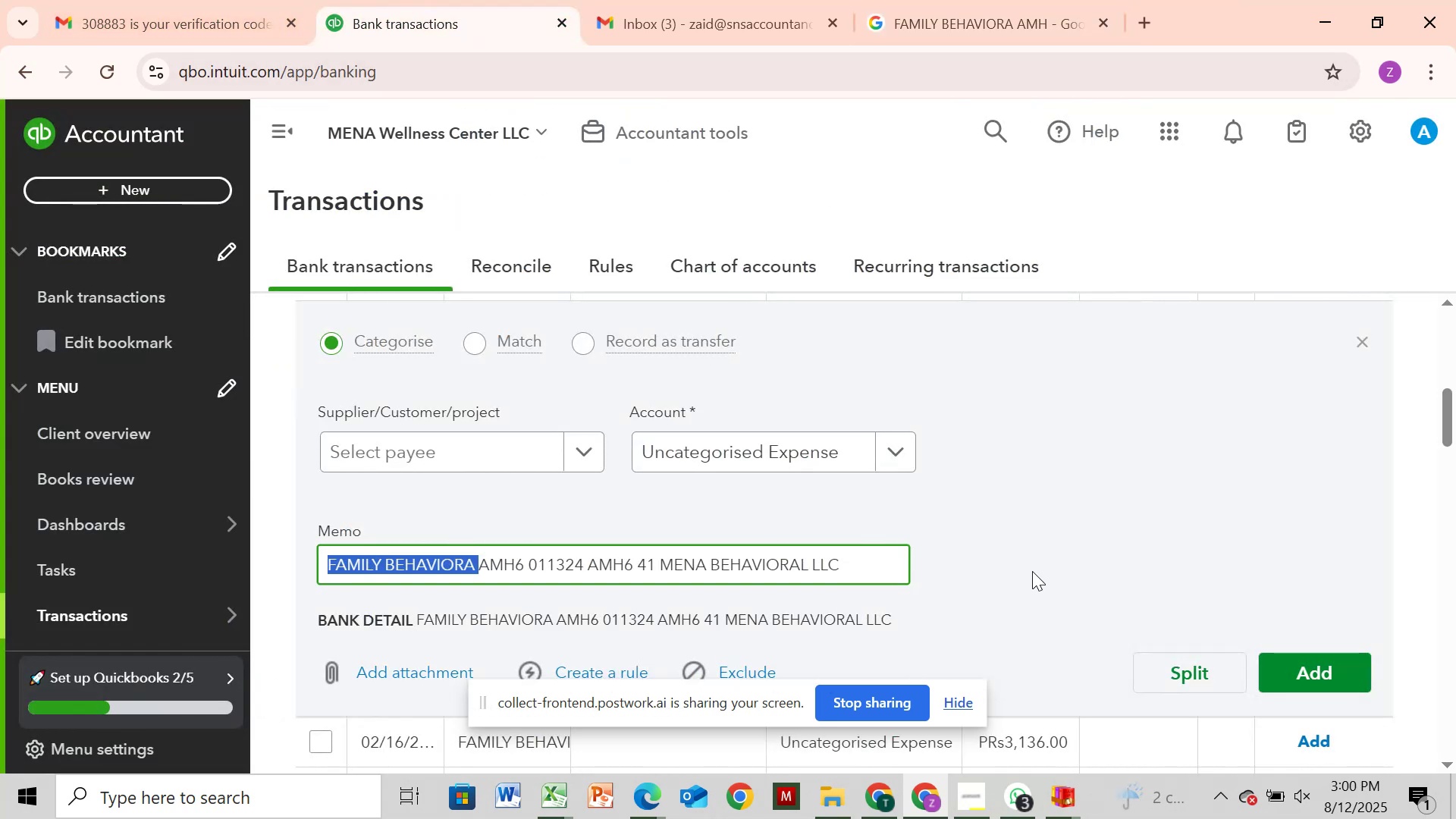 
left_click([1034, 570])
 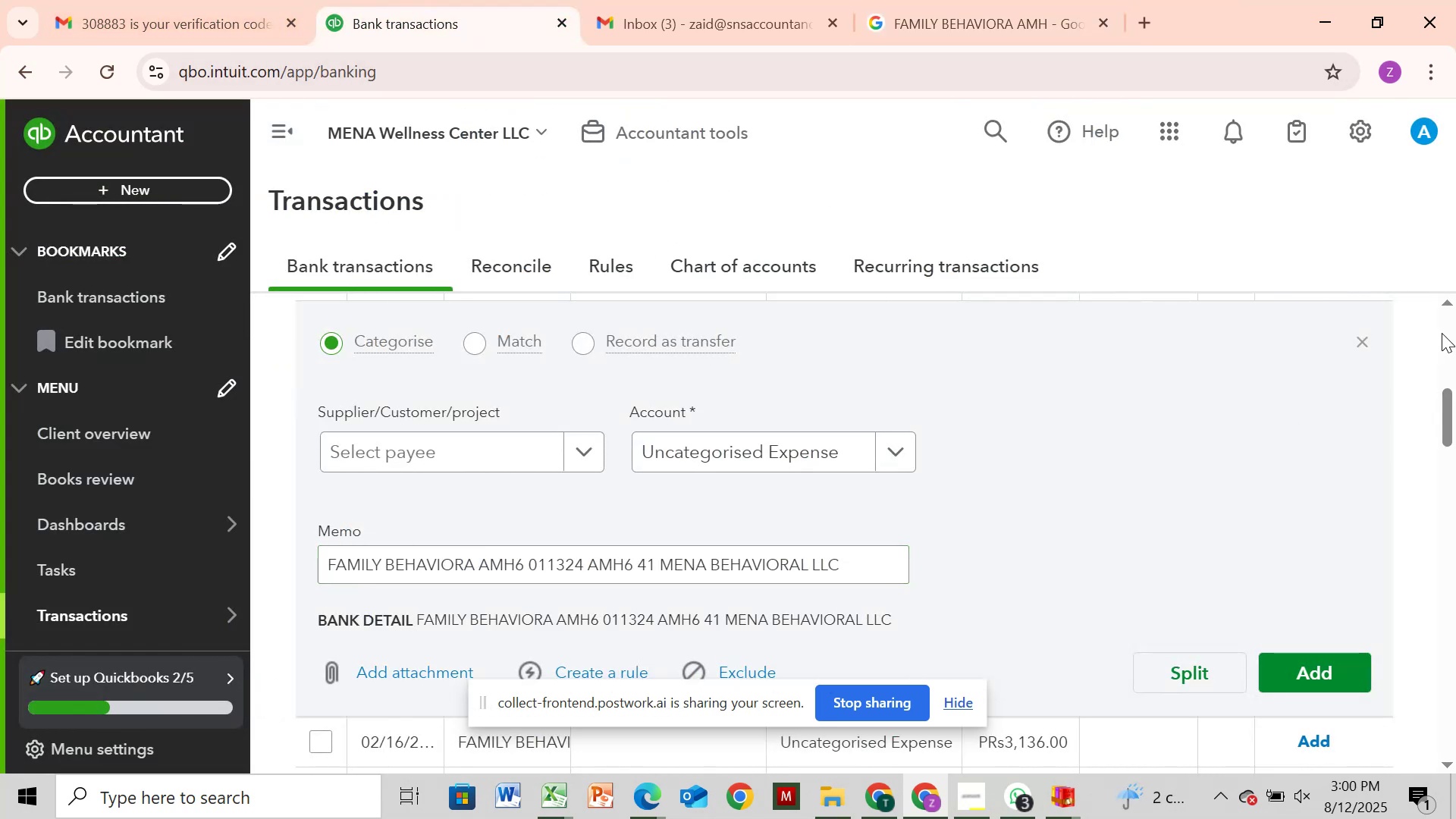 
left_click([1448, 327])
 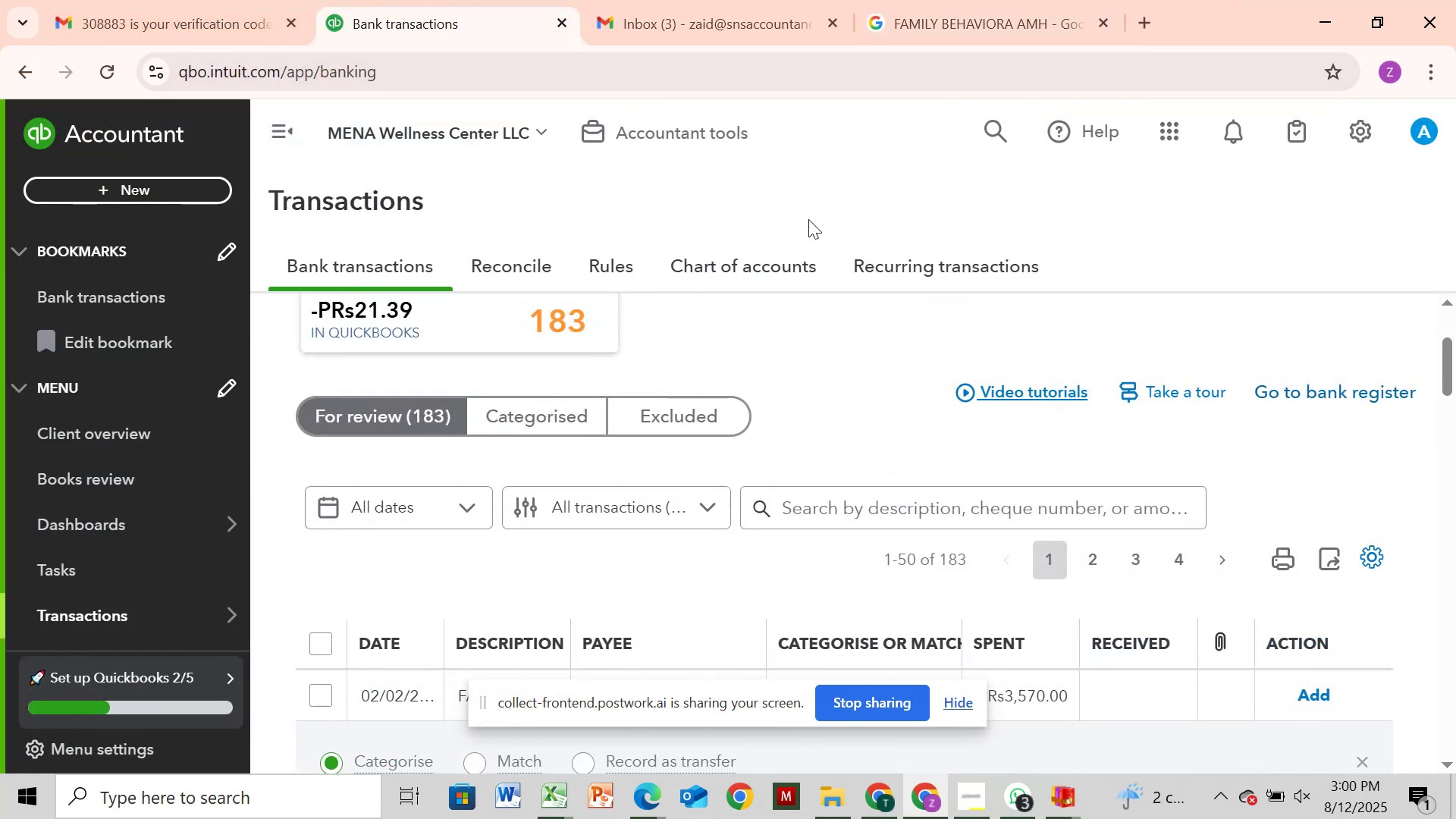 
left_click([765, 252])
 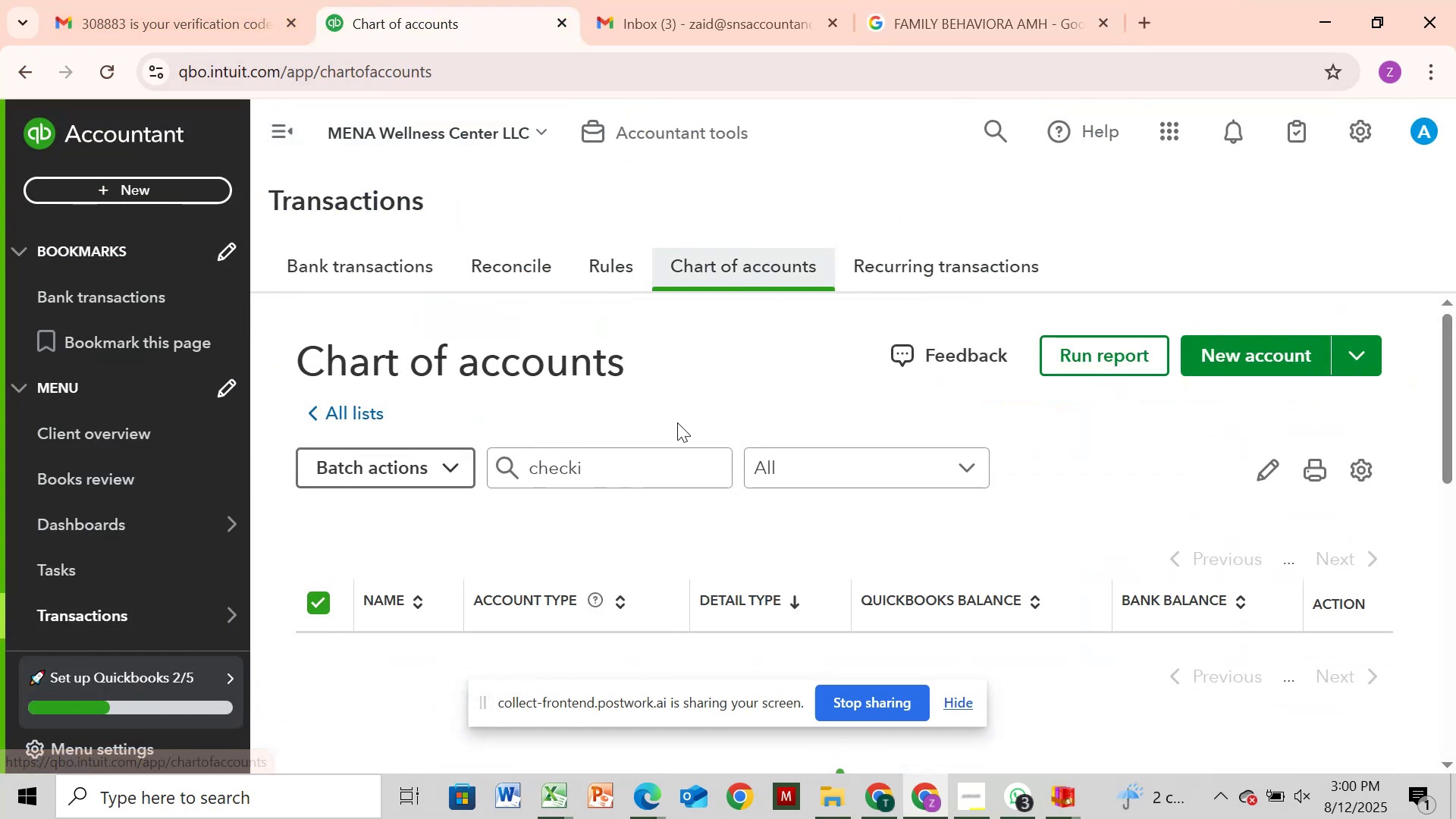 
left_click([654, 457])
 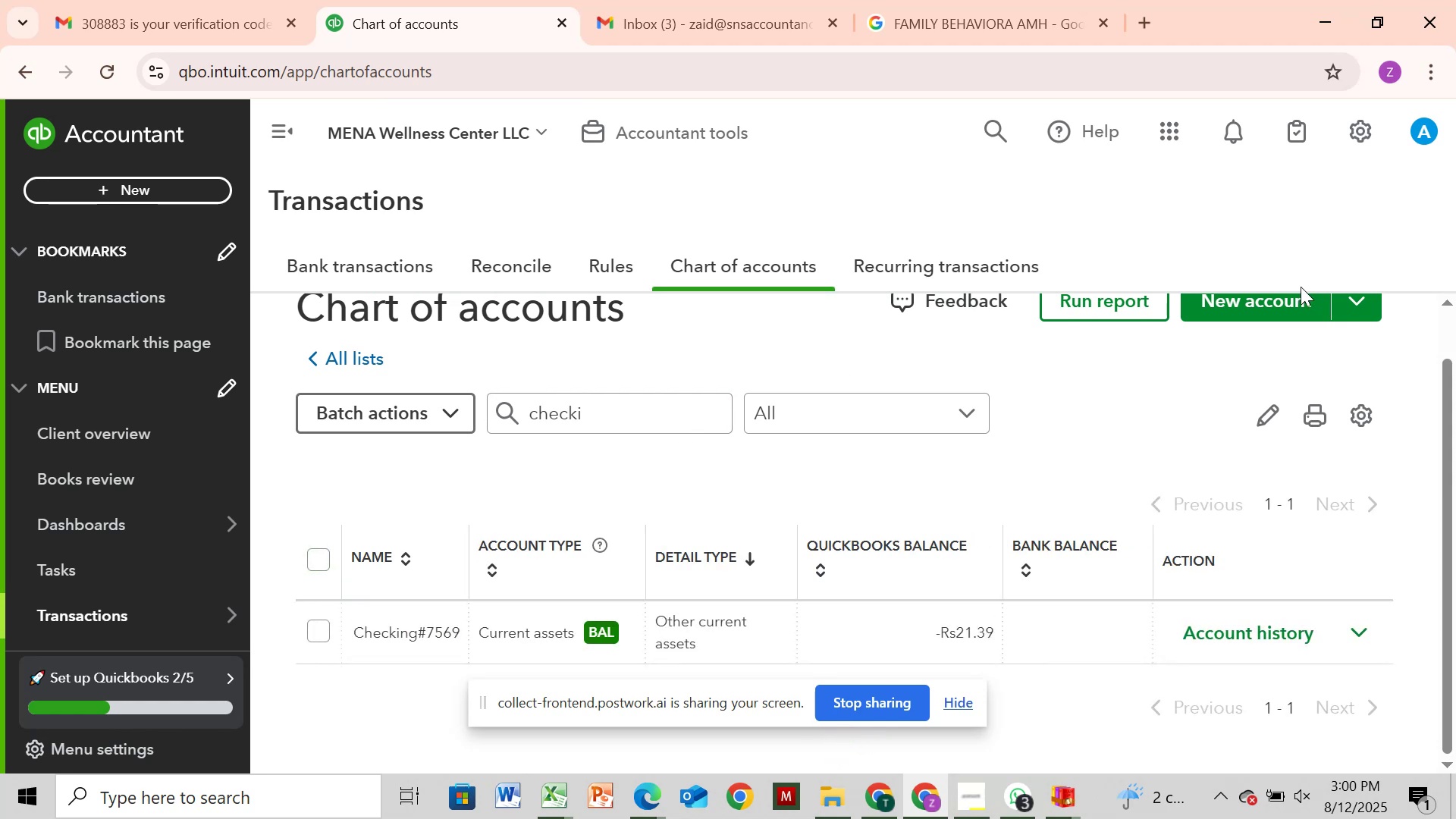 
left_click([1281, 301])
 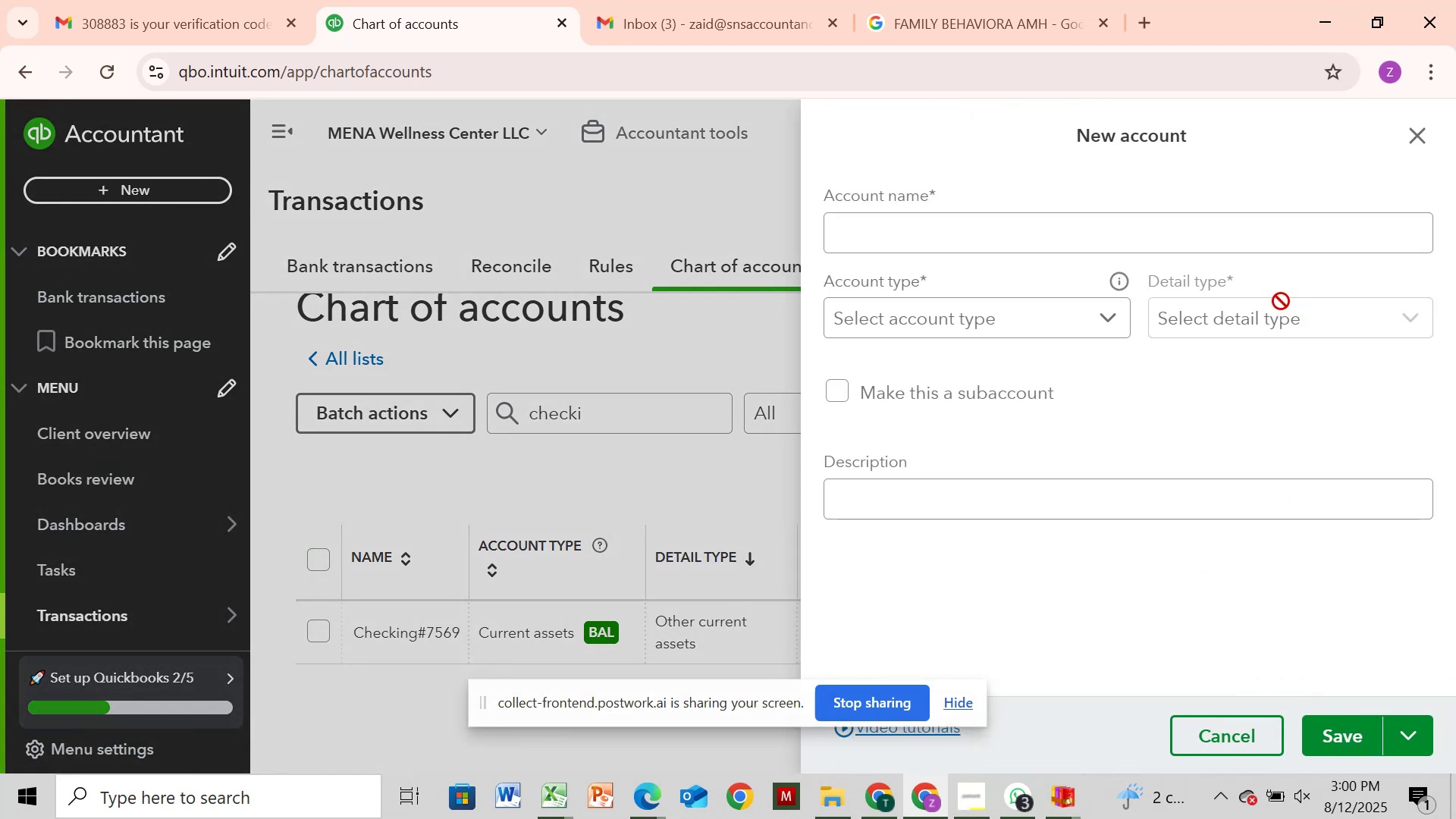 
left_click([1141, 230])
 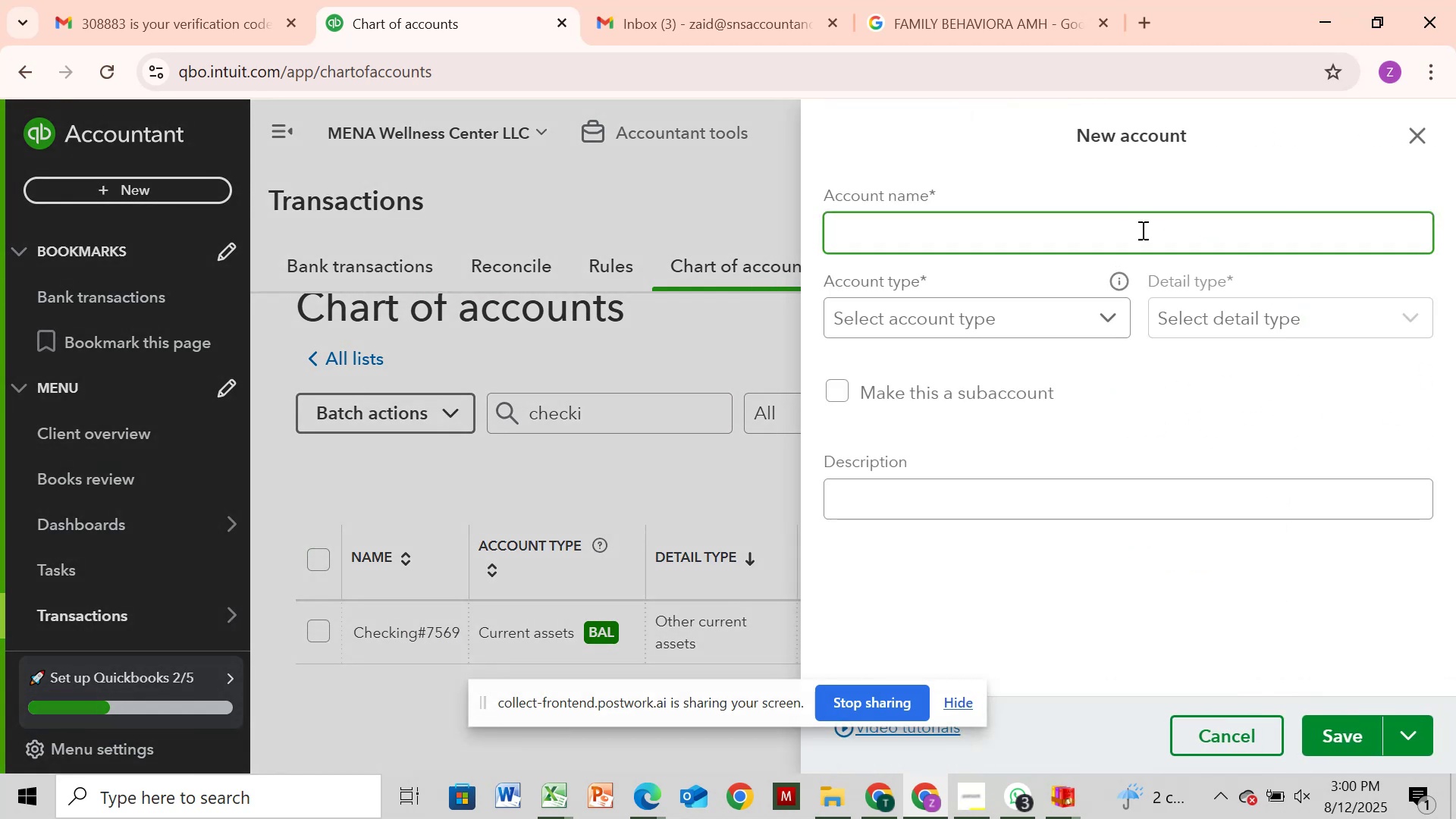 
type(HE)
key(Backspace)
type(ealt)
 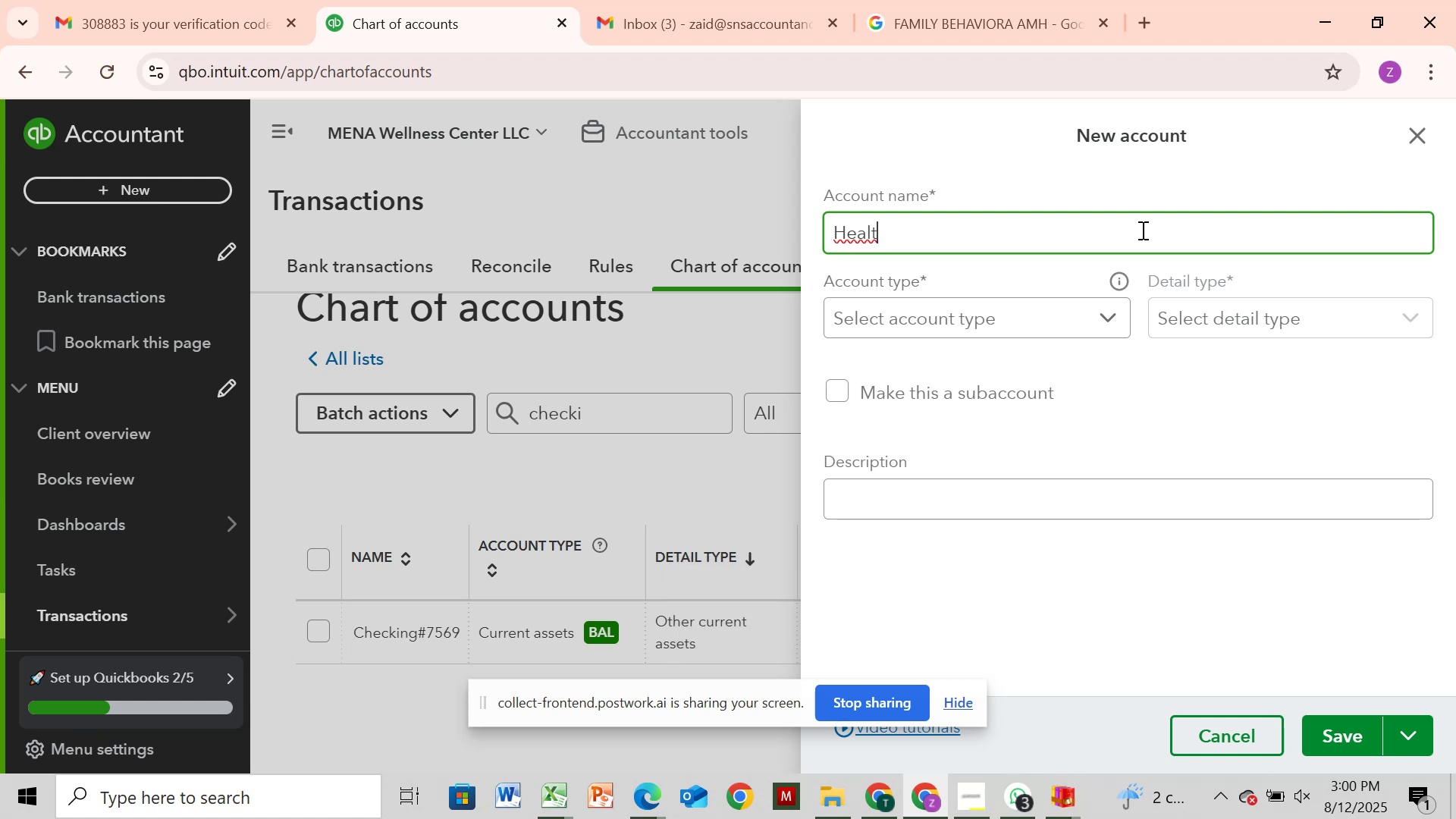 
key(Backspace)
 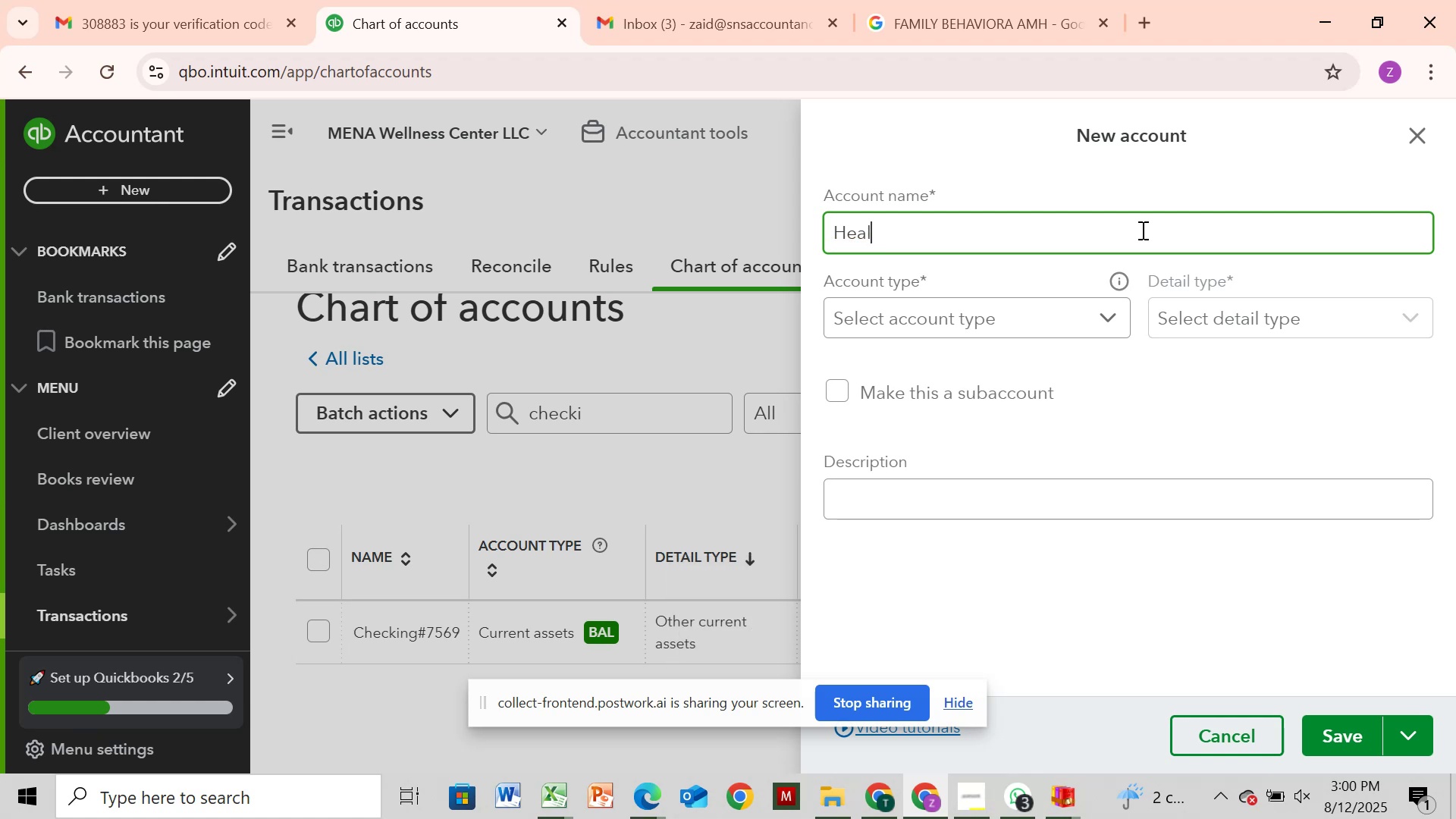 
key(Backspace)
 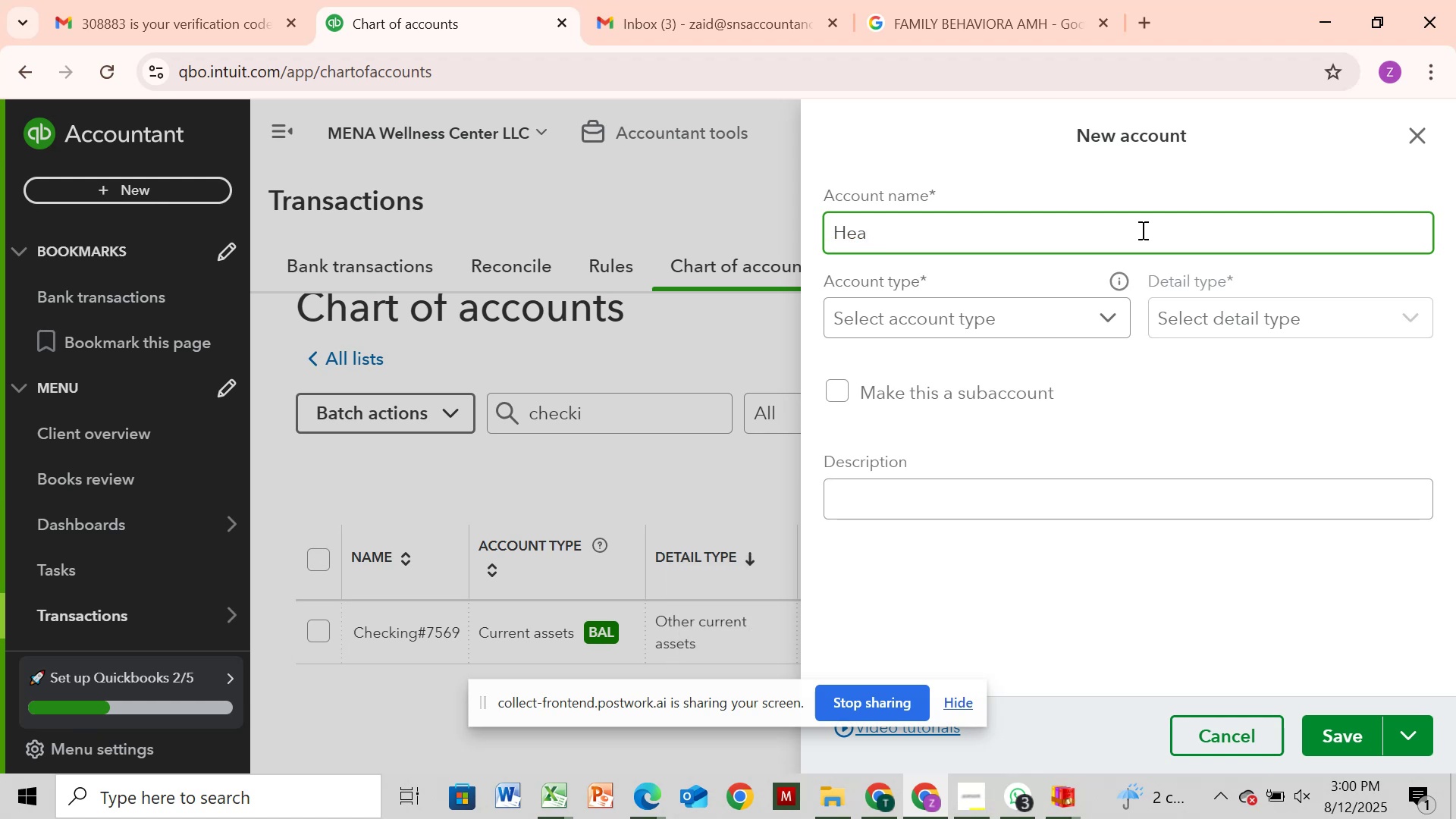 
key(Backspace)
 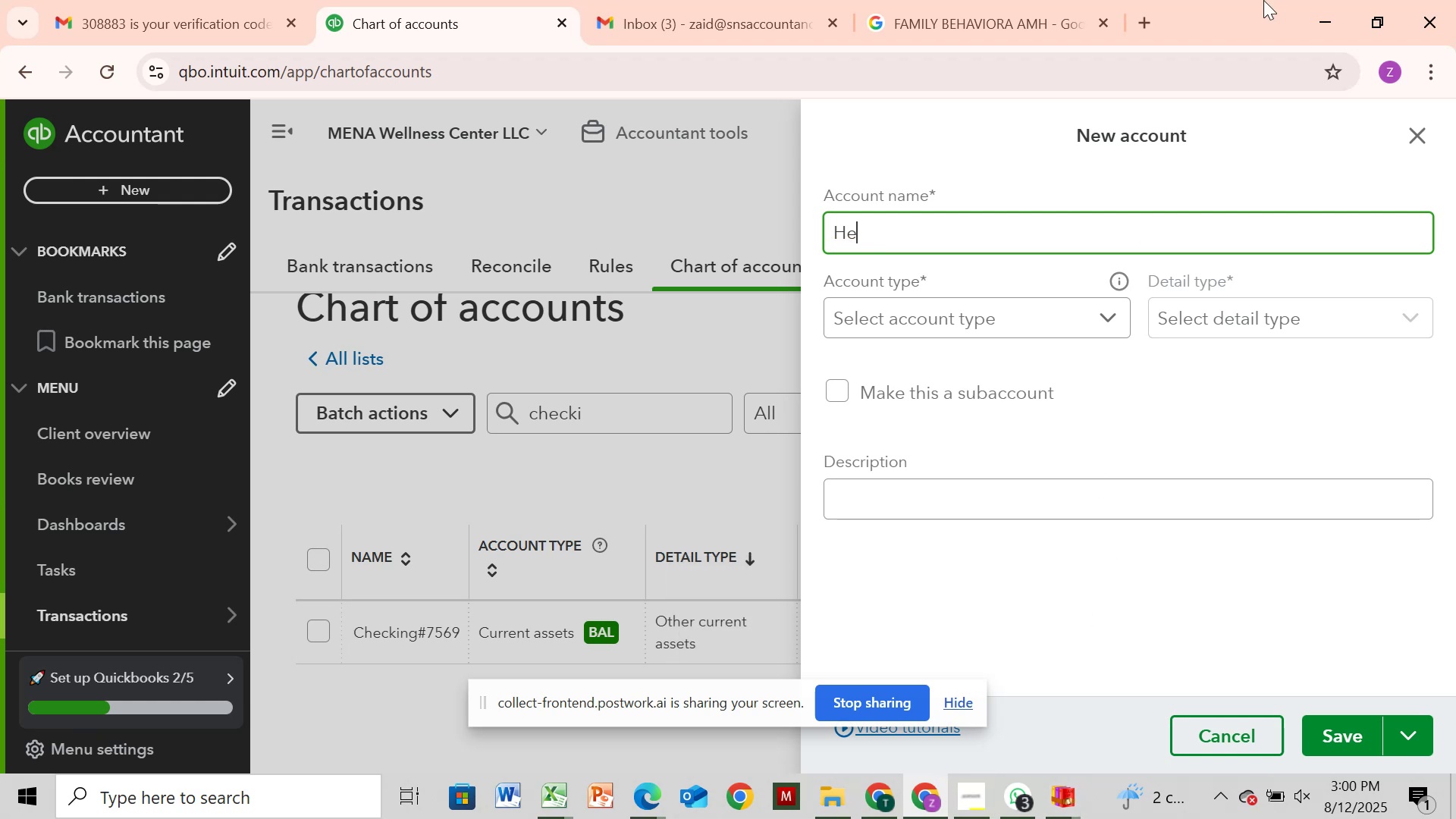 
wait(6.32)
 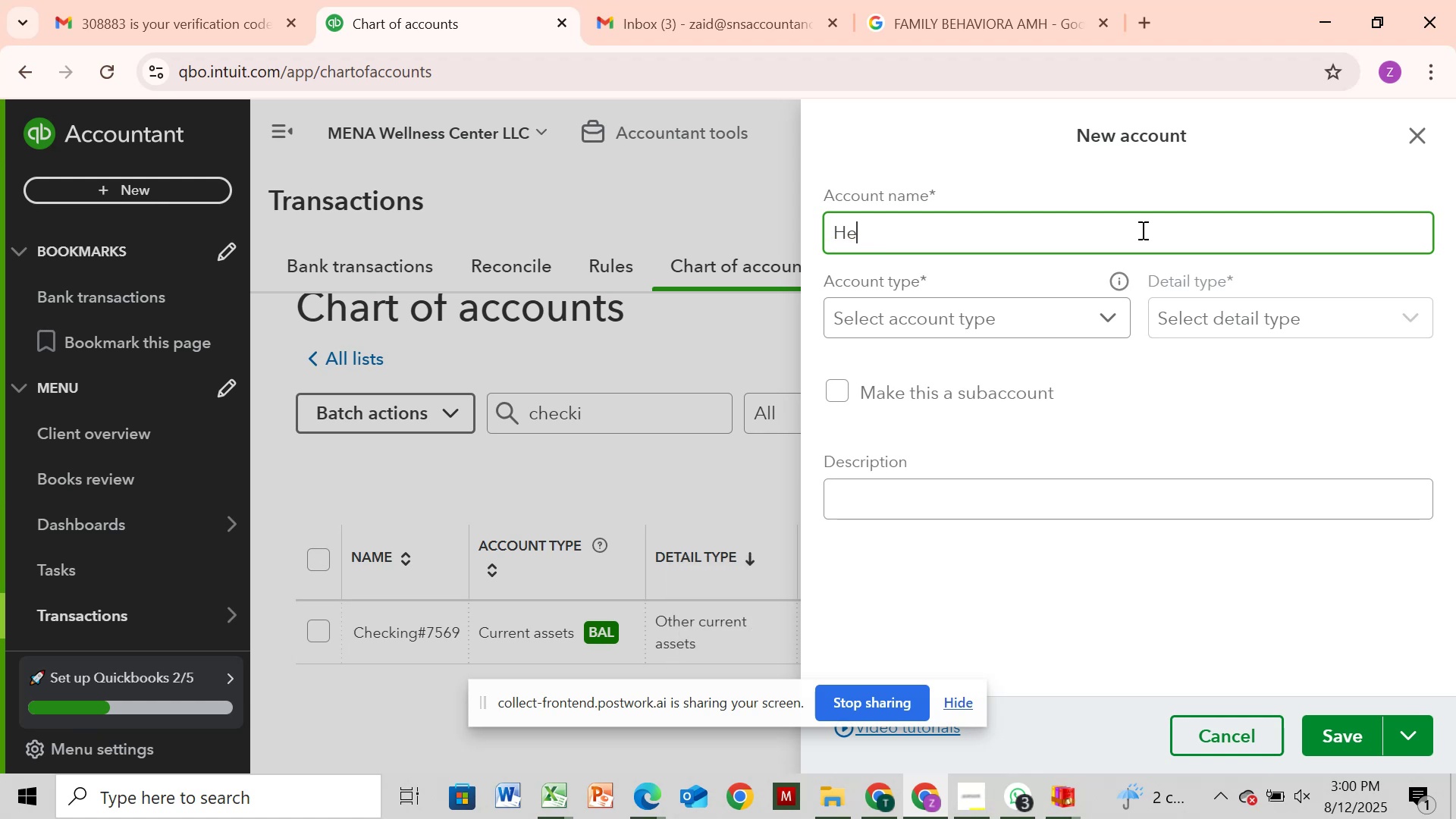 
left_click([951, 17])
 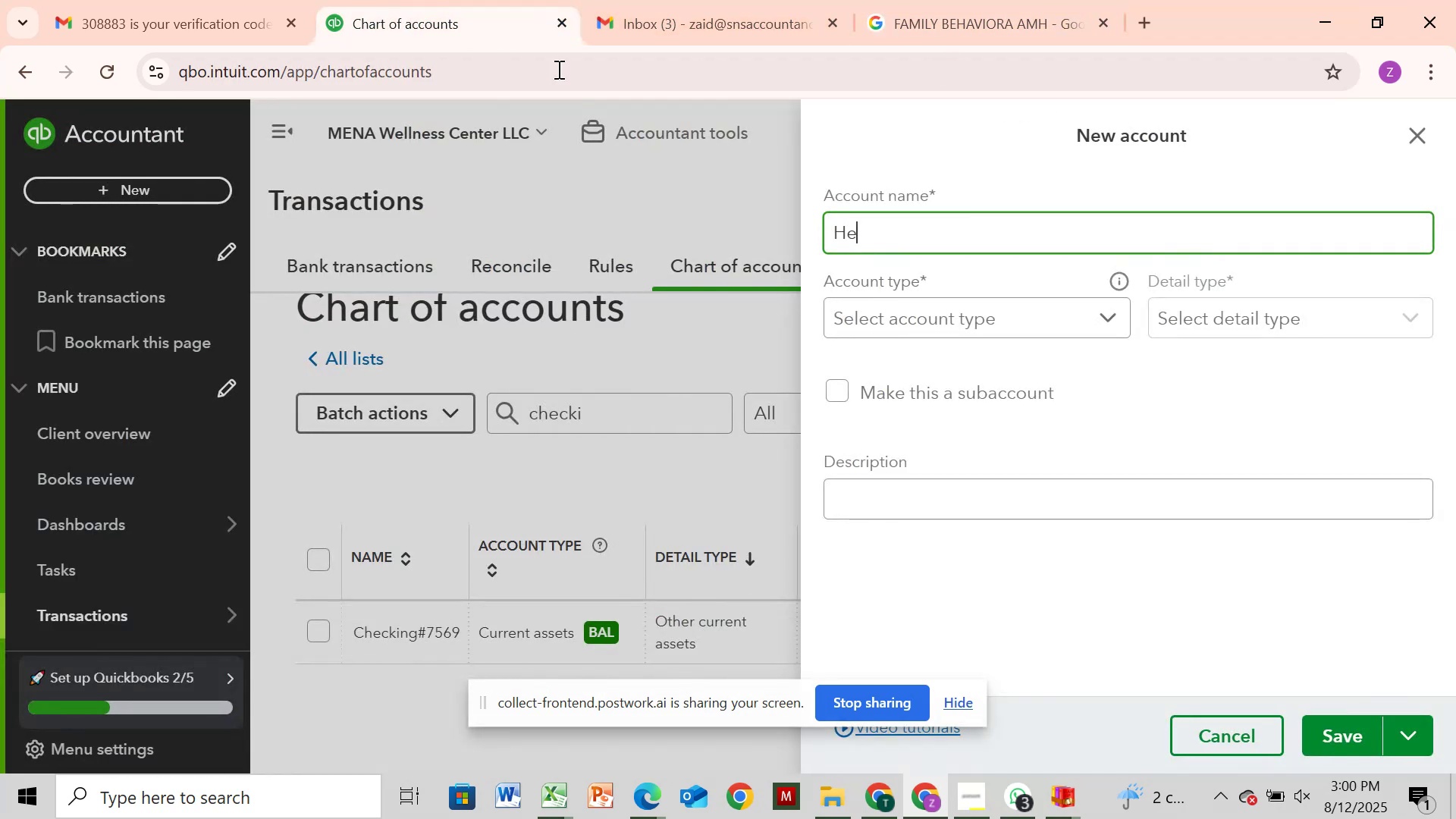 
wait(5.8)
 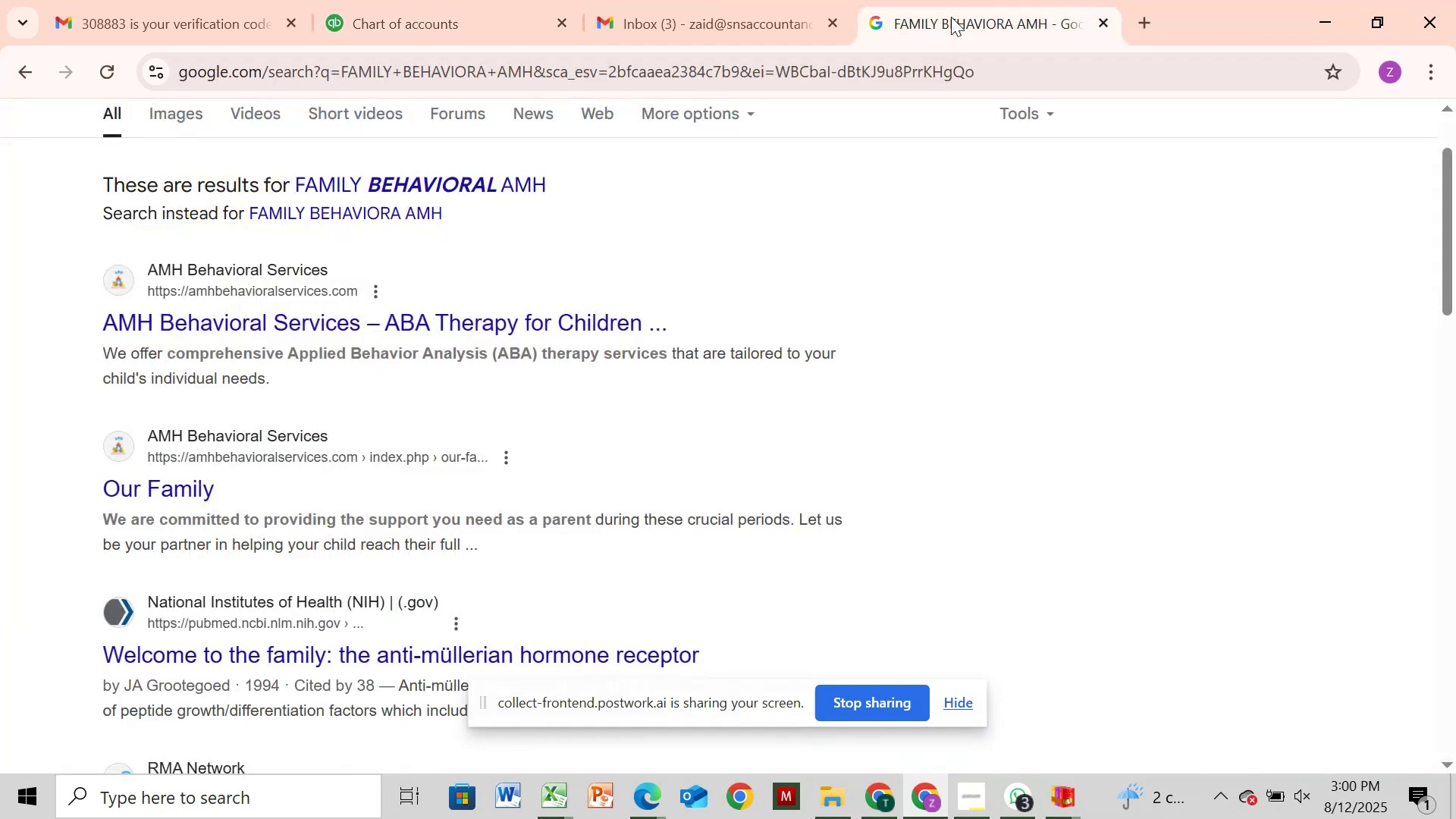 
type(althcare)
 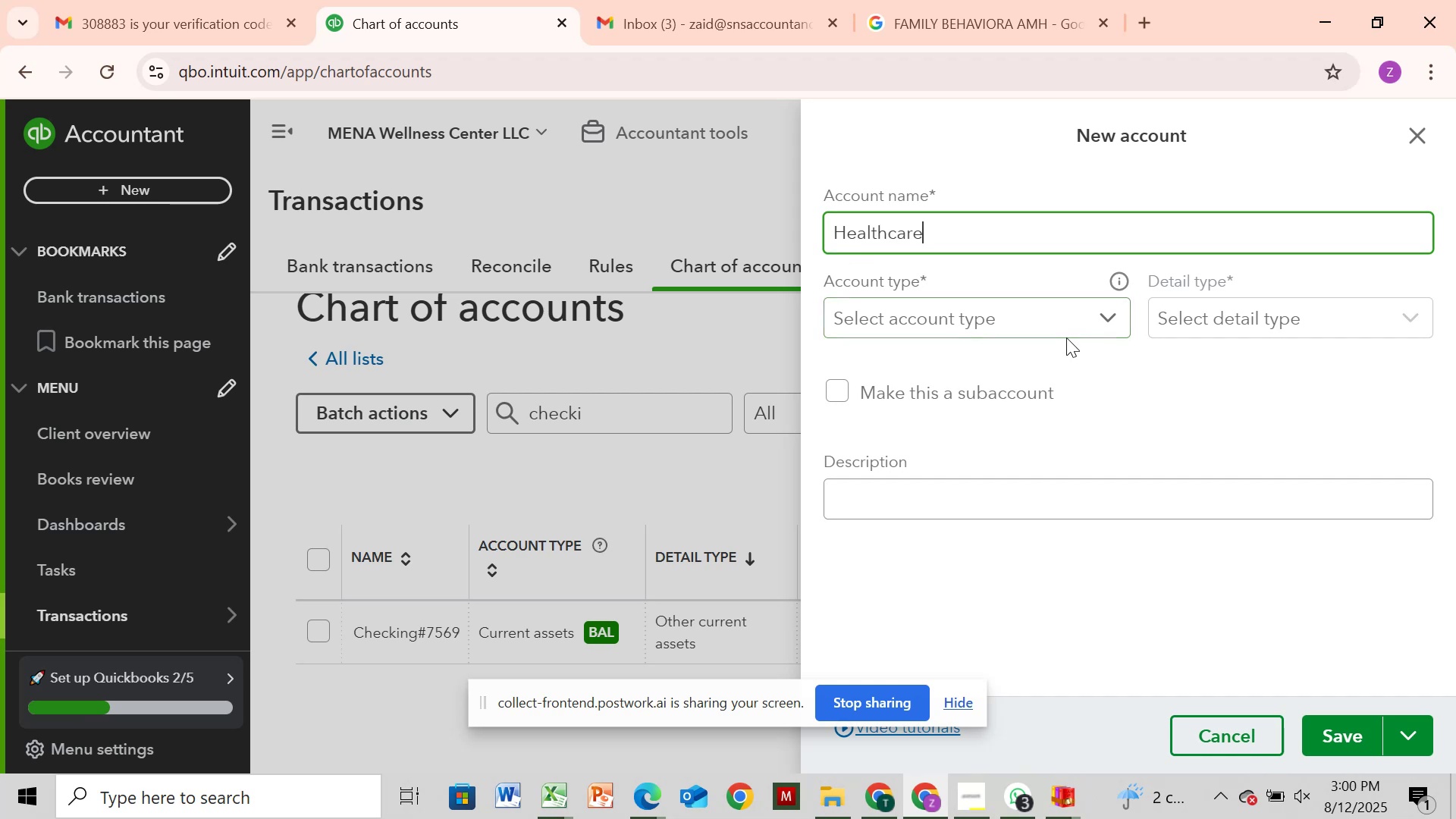 
left_click([1072, 310])
 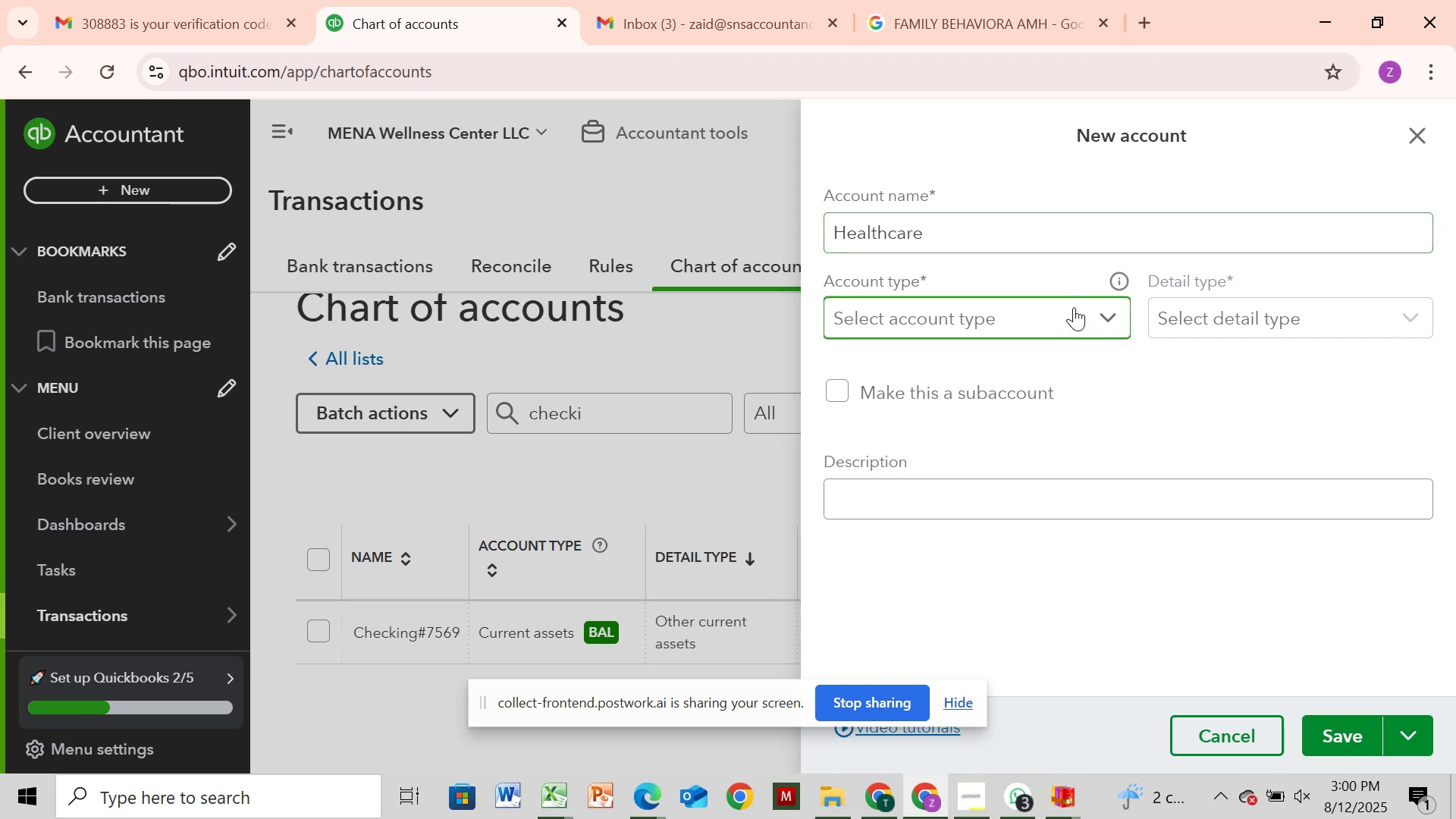 
mouse_move([1063, 317])
 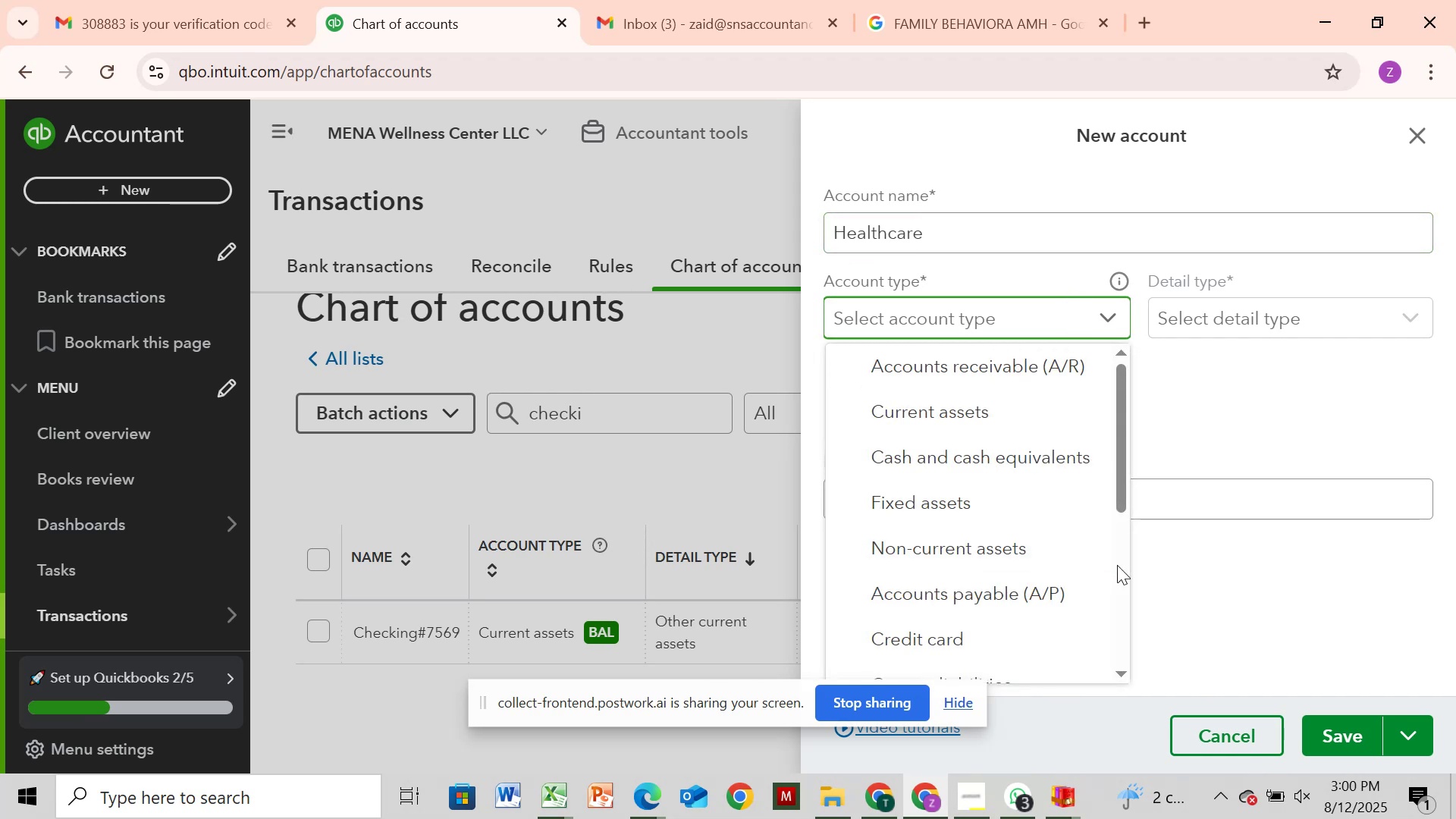 
left_click([1117, 565])
 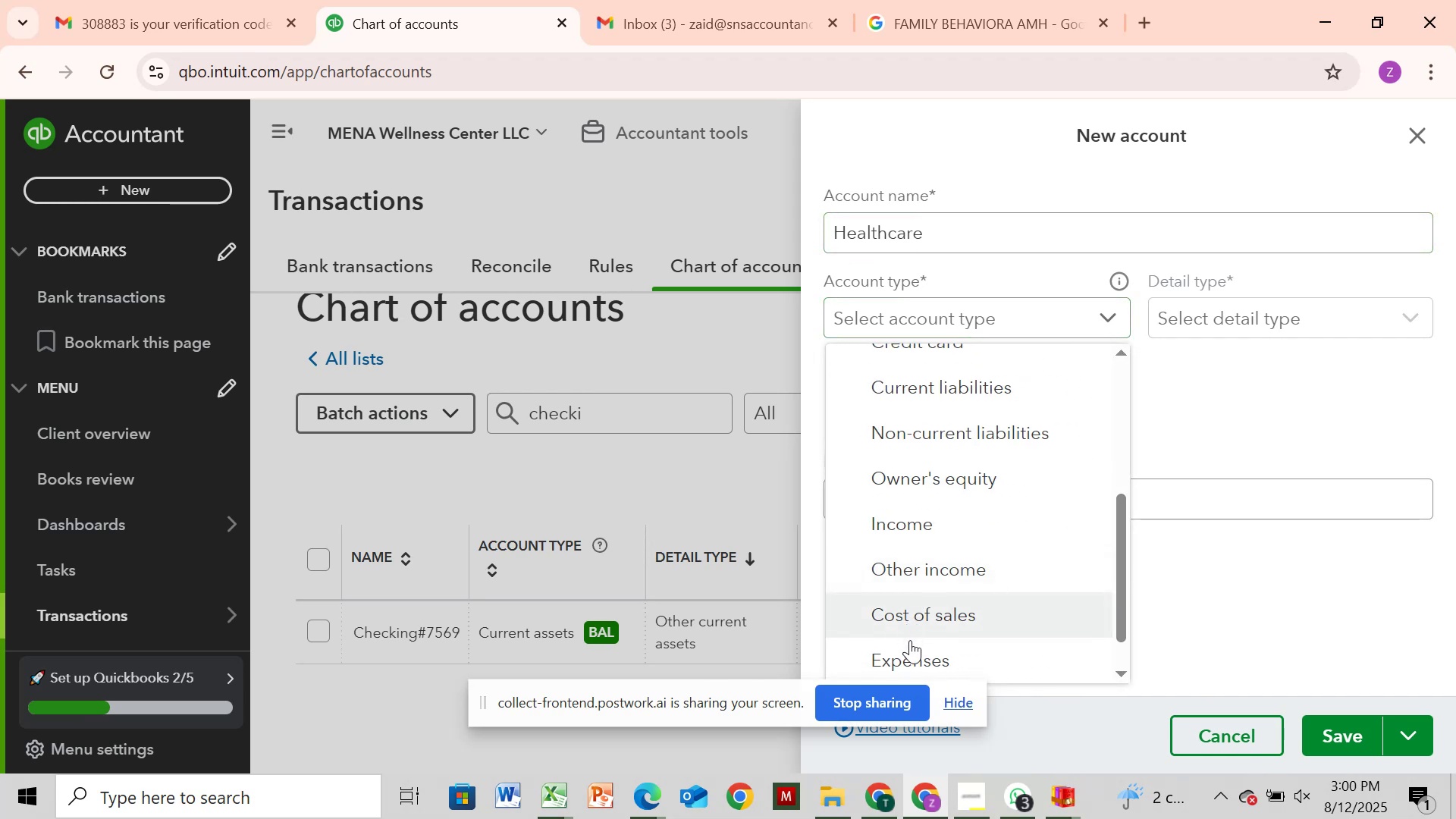 
left_click([916, 656])
 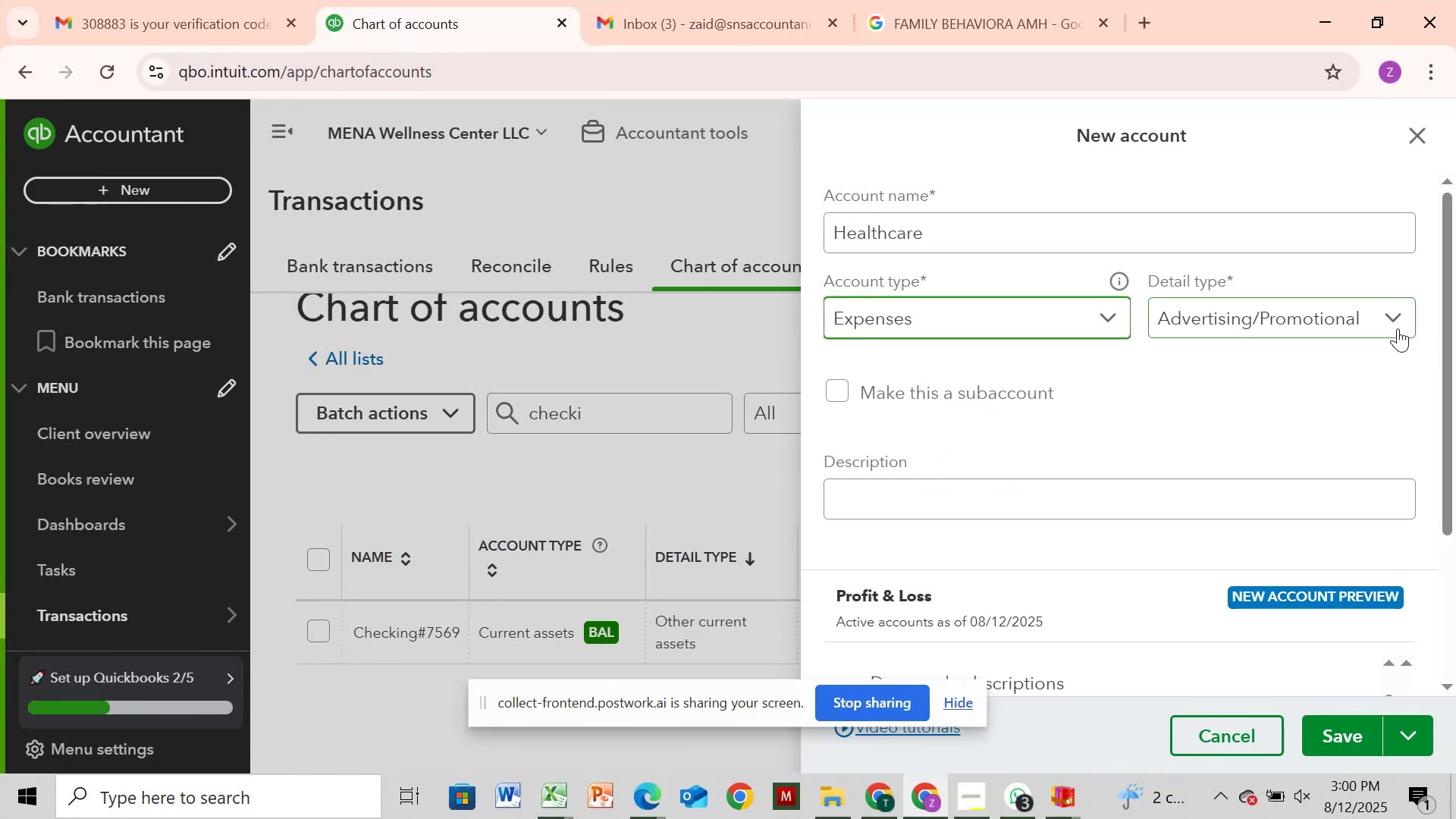 
left_click([1398, 328])
 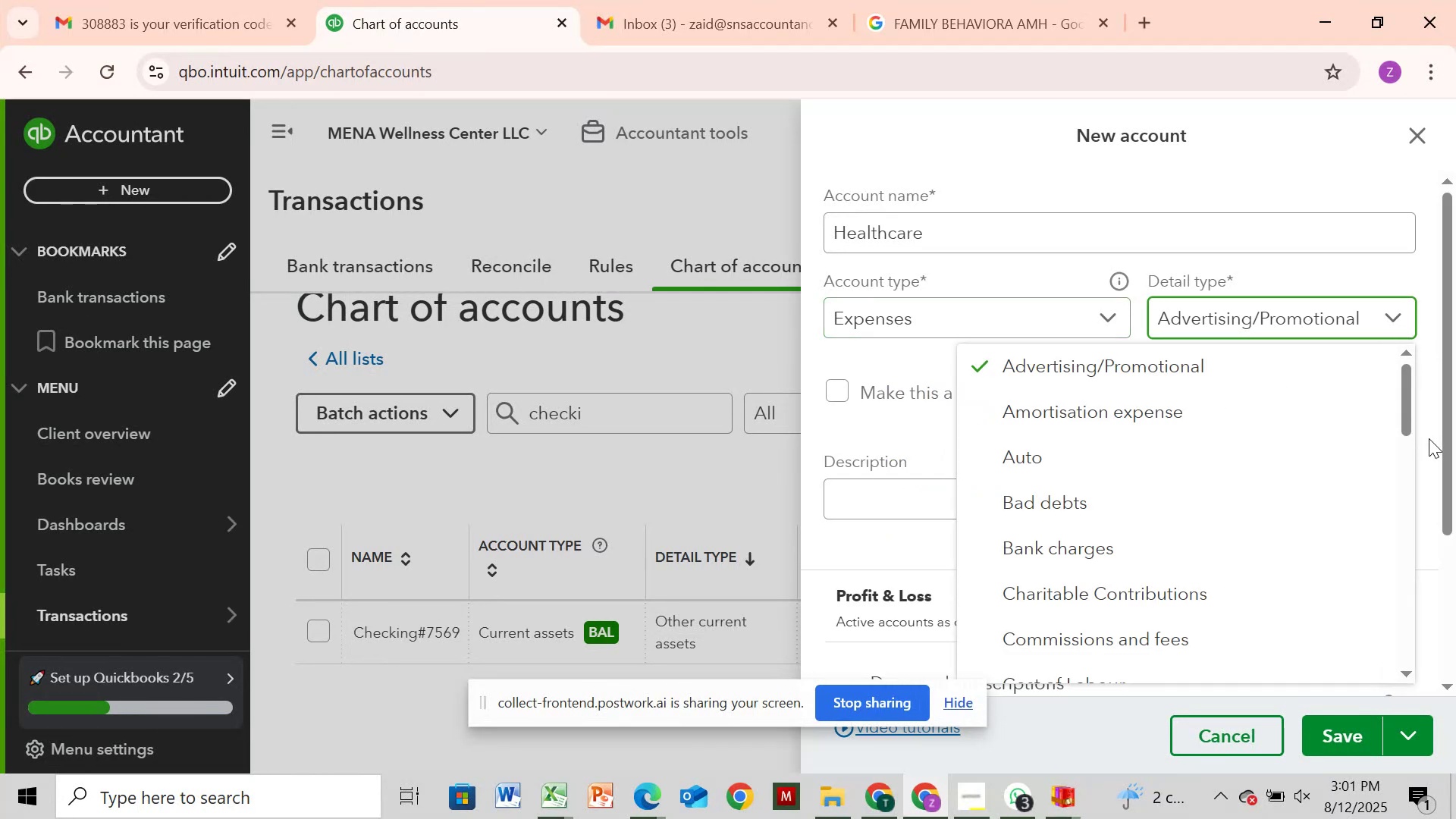 
wait(5.8)
 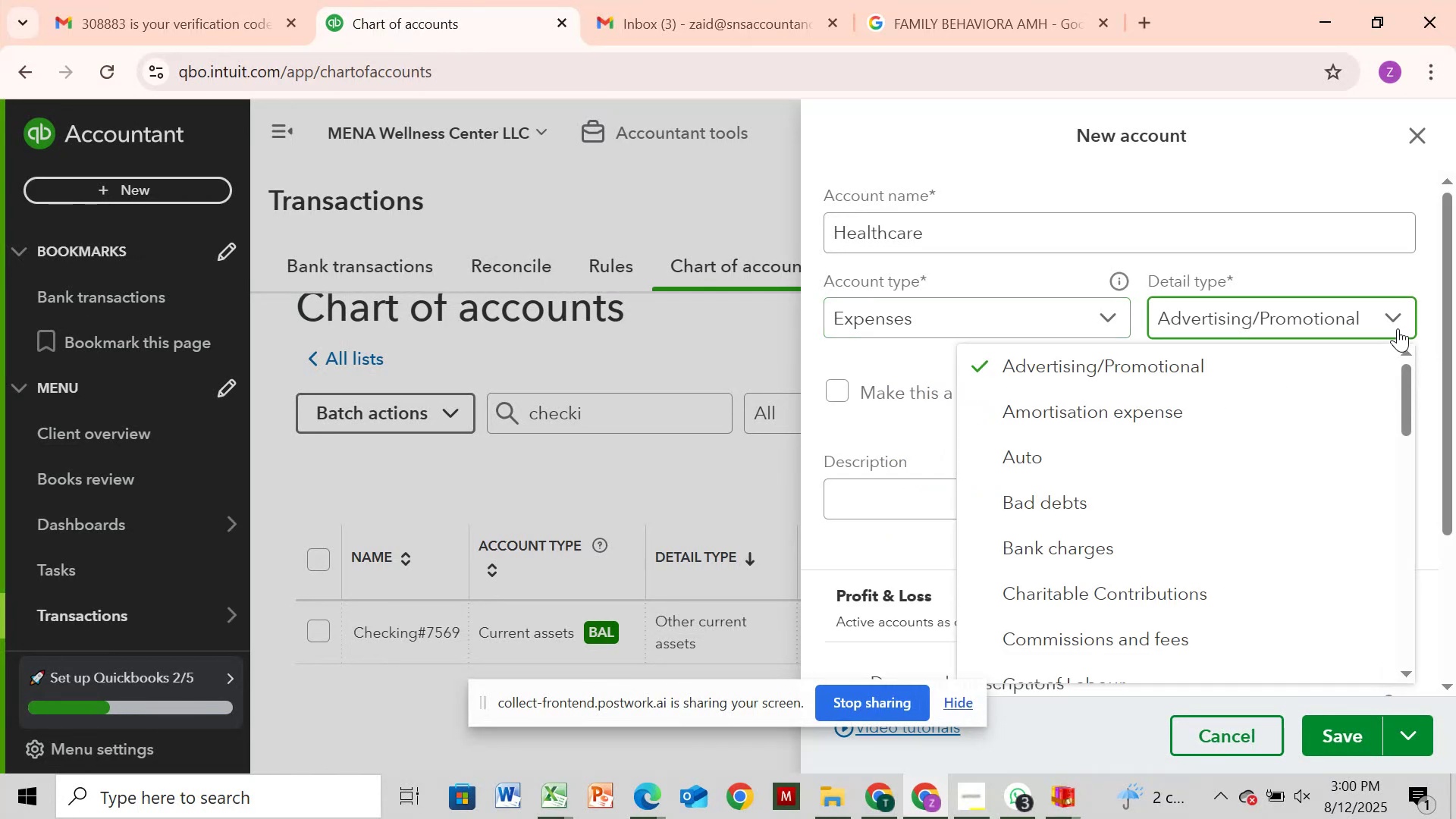 
left_click([1377, 734])
 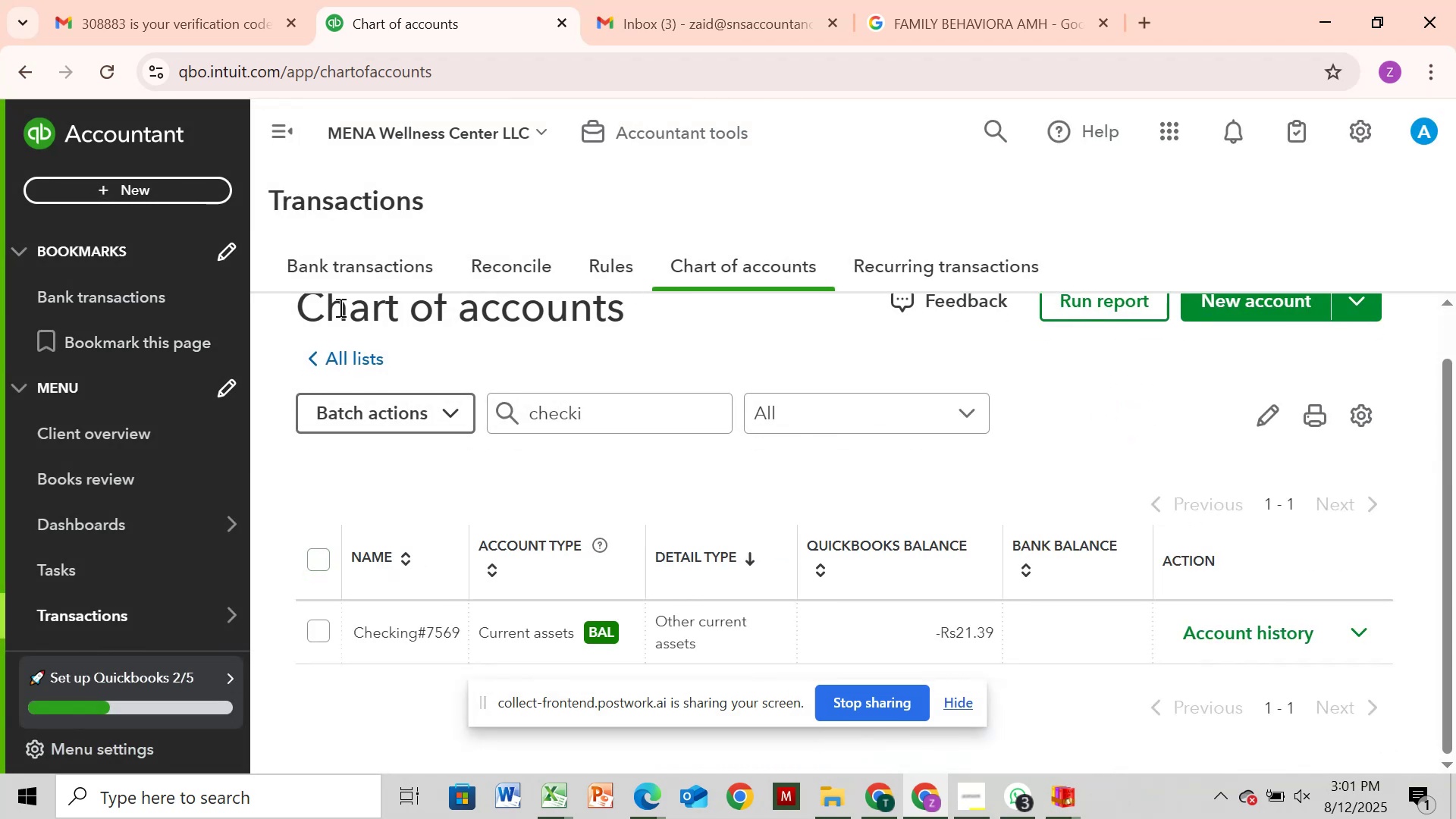 
left_click([388, 268])
 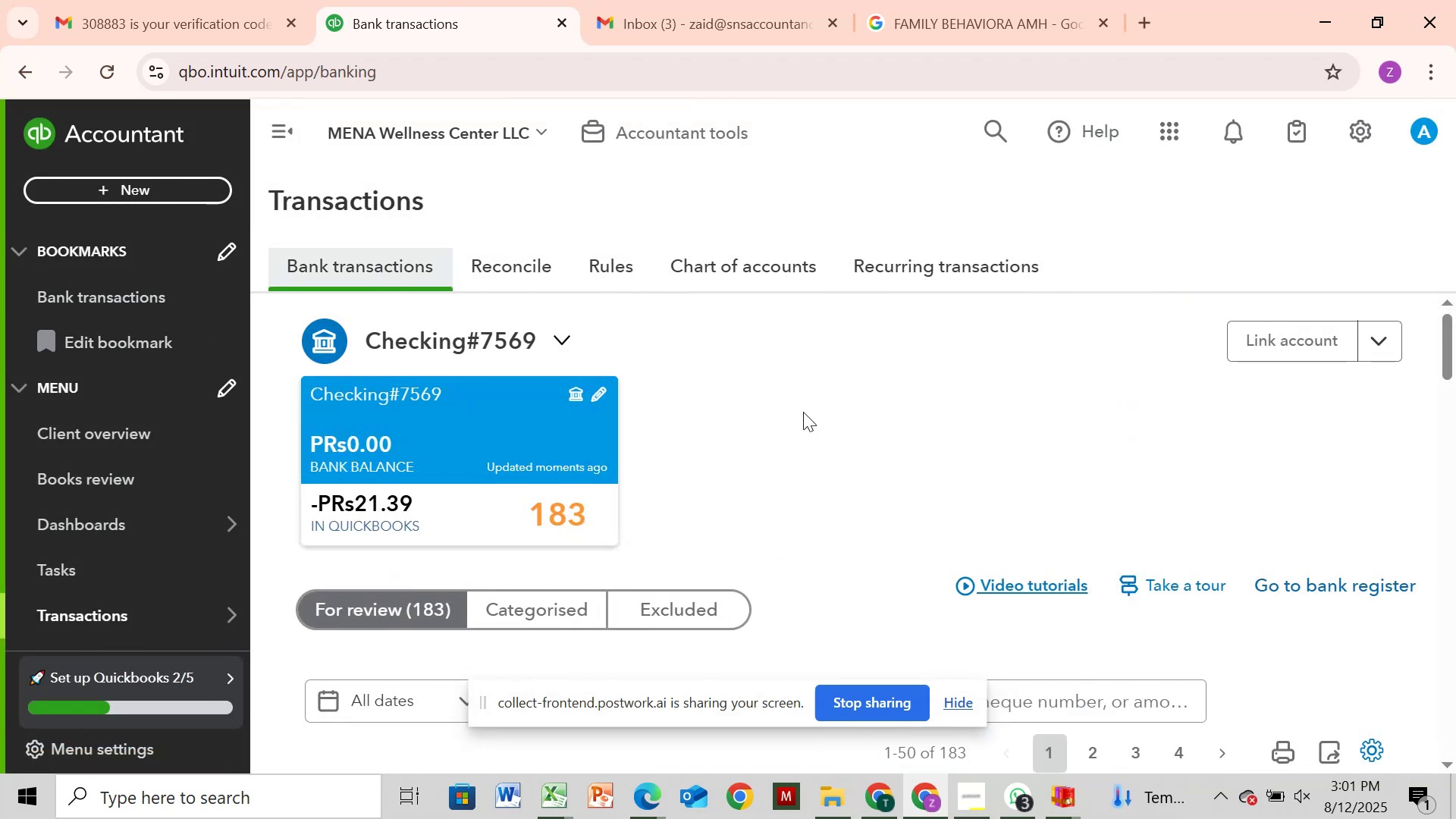 
wait(5.45)
 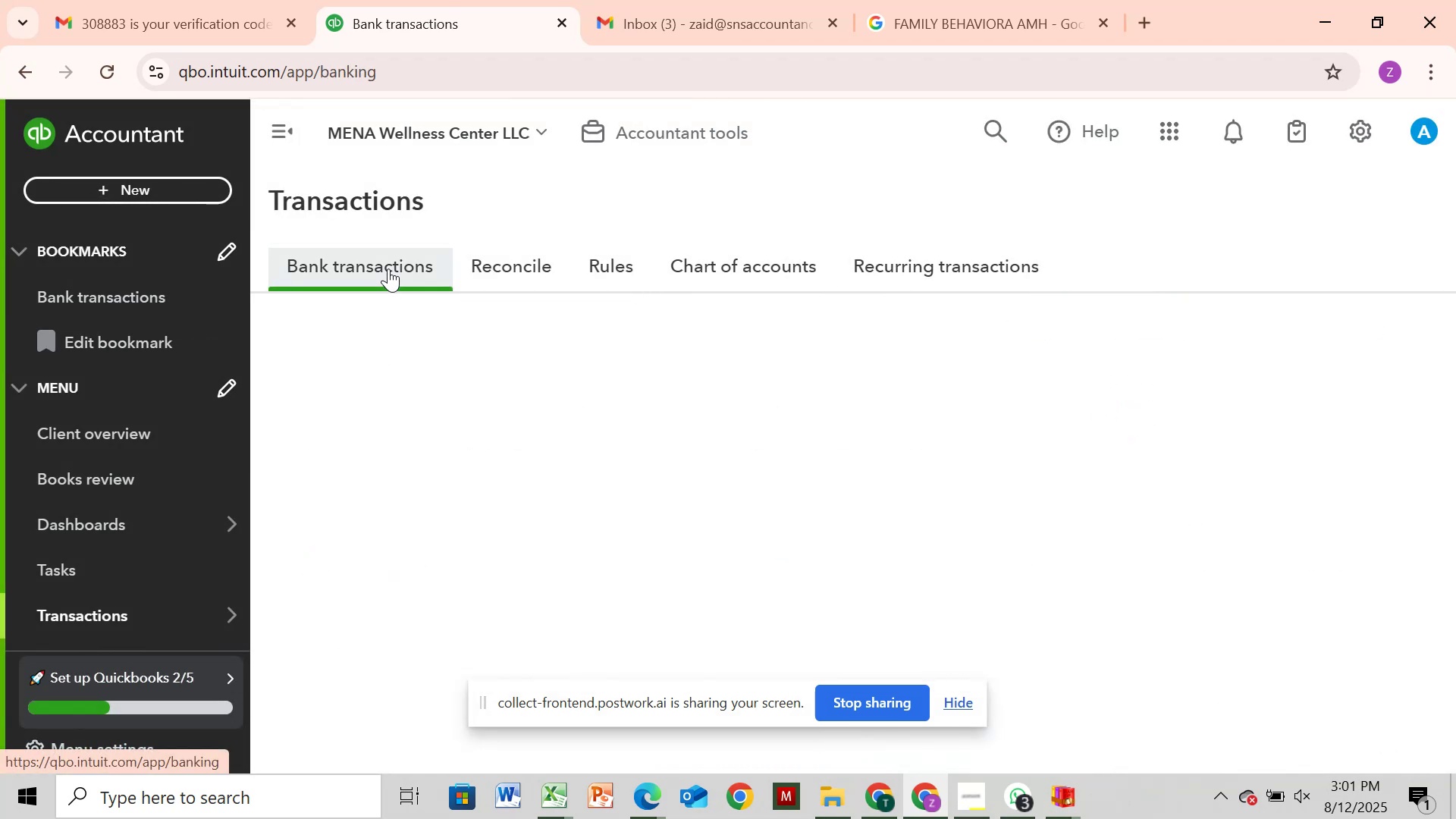 
scroll: coordinate [792, 423], scroll_direction: up, amount: 2.0
 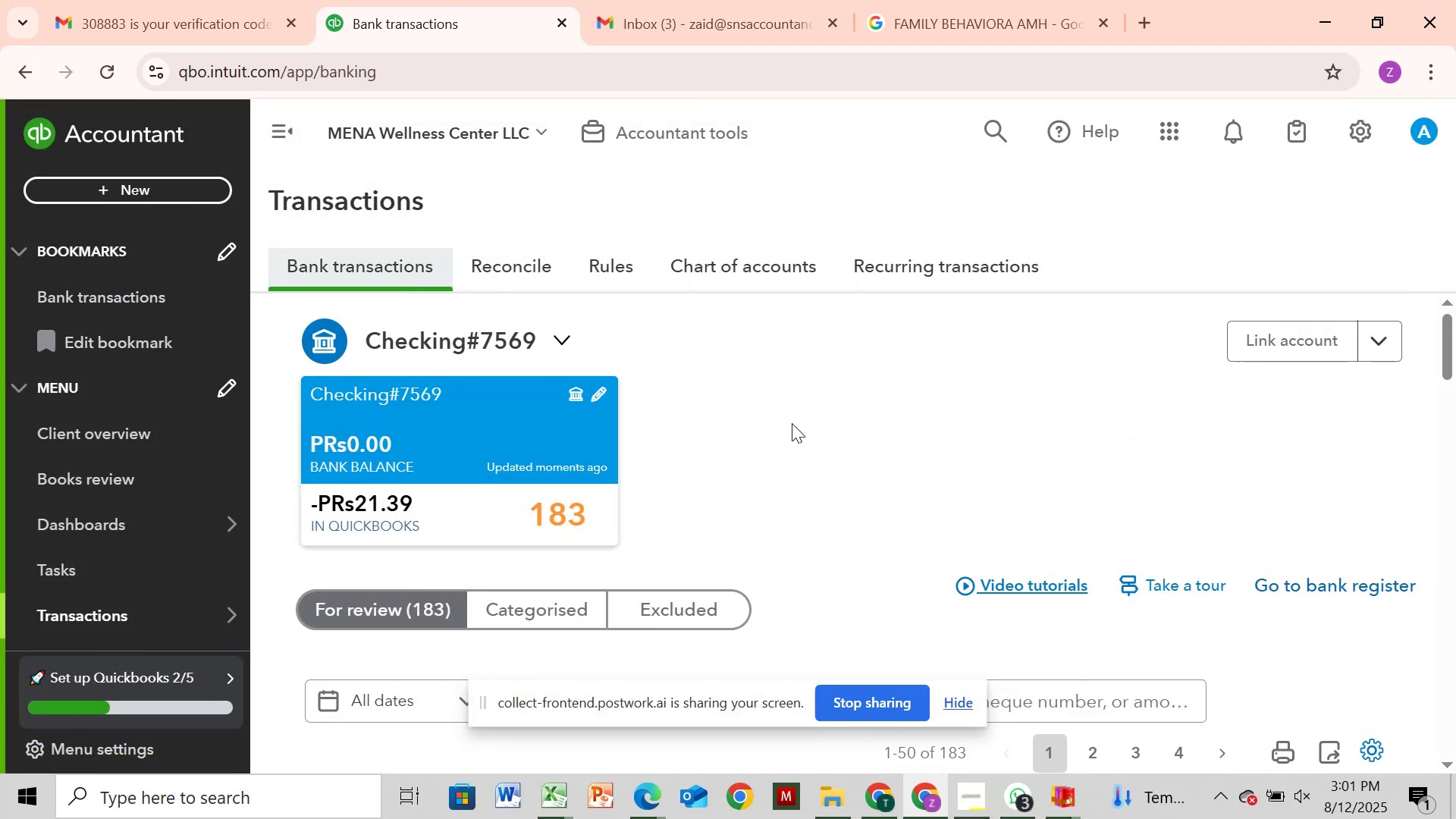 
scroll: coordinate [792, 423], scroll_direction: down, amount: 2.0
 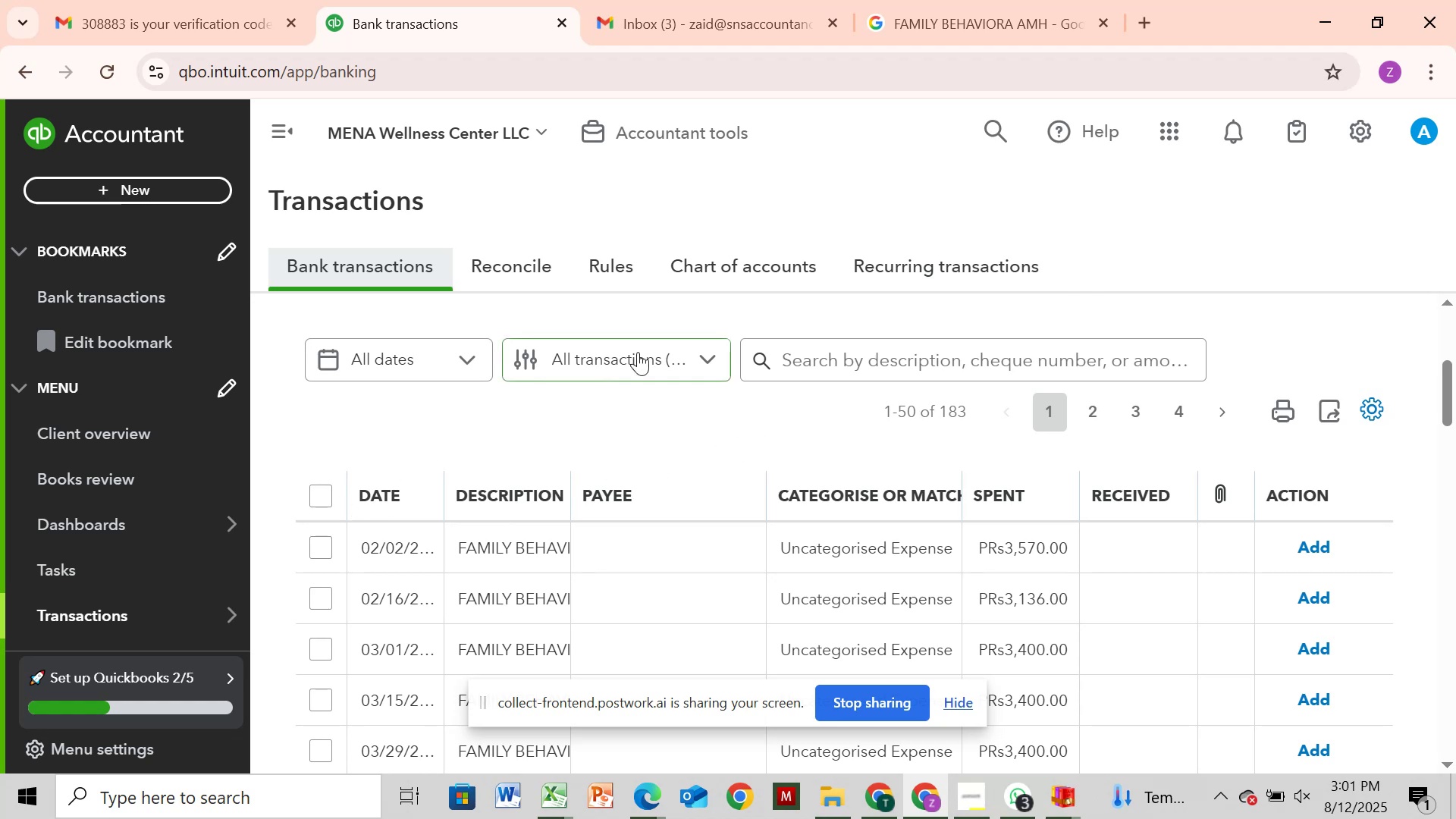 
left_click([594, 357])
 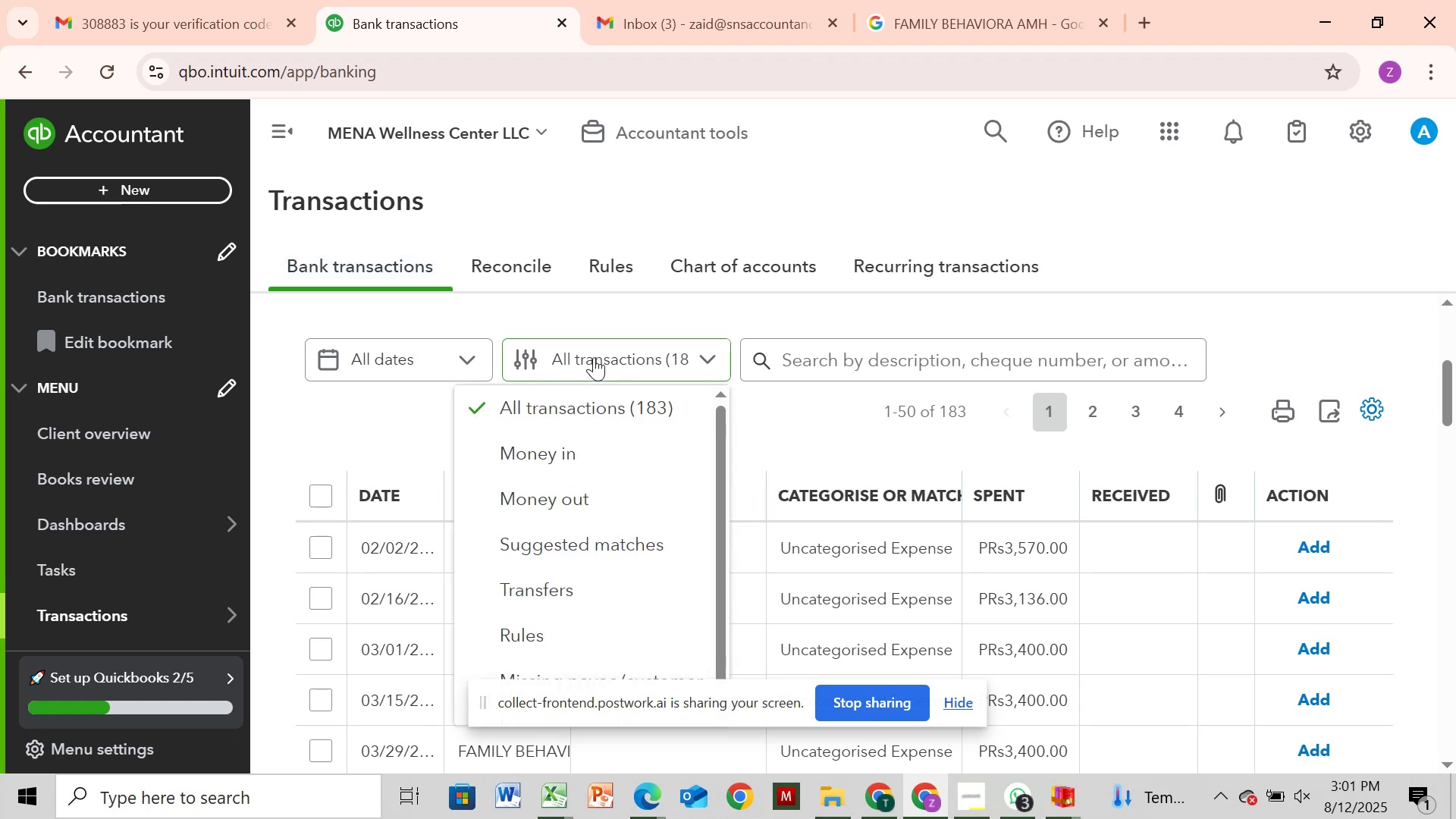 
type(fa)
 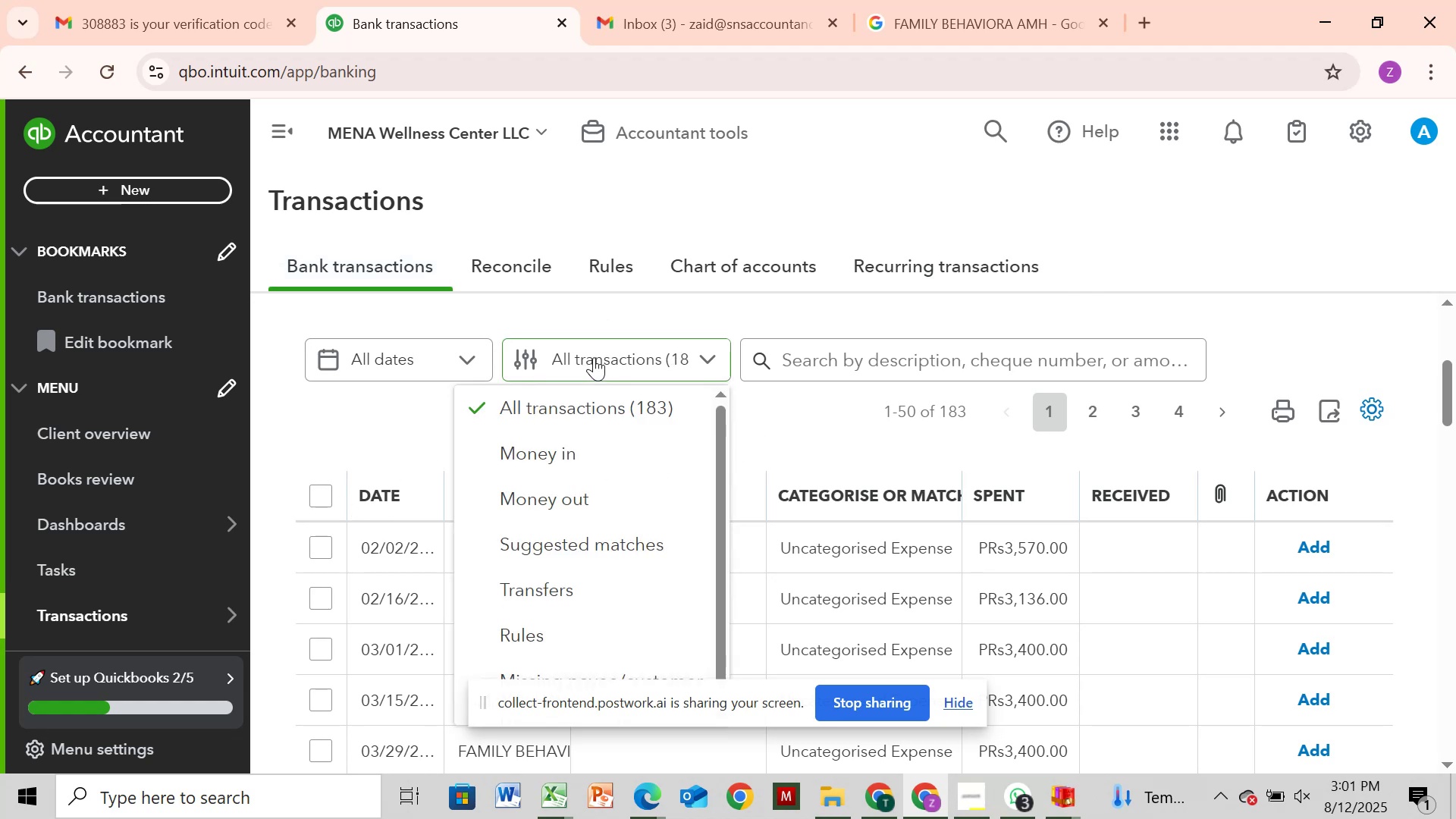 
left_click([594, 357])
 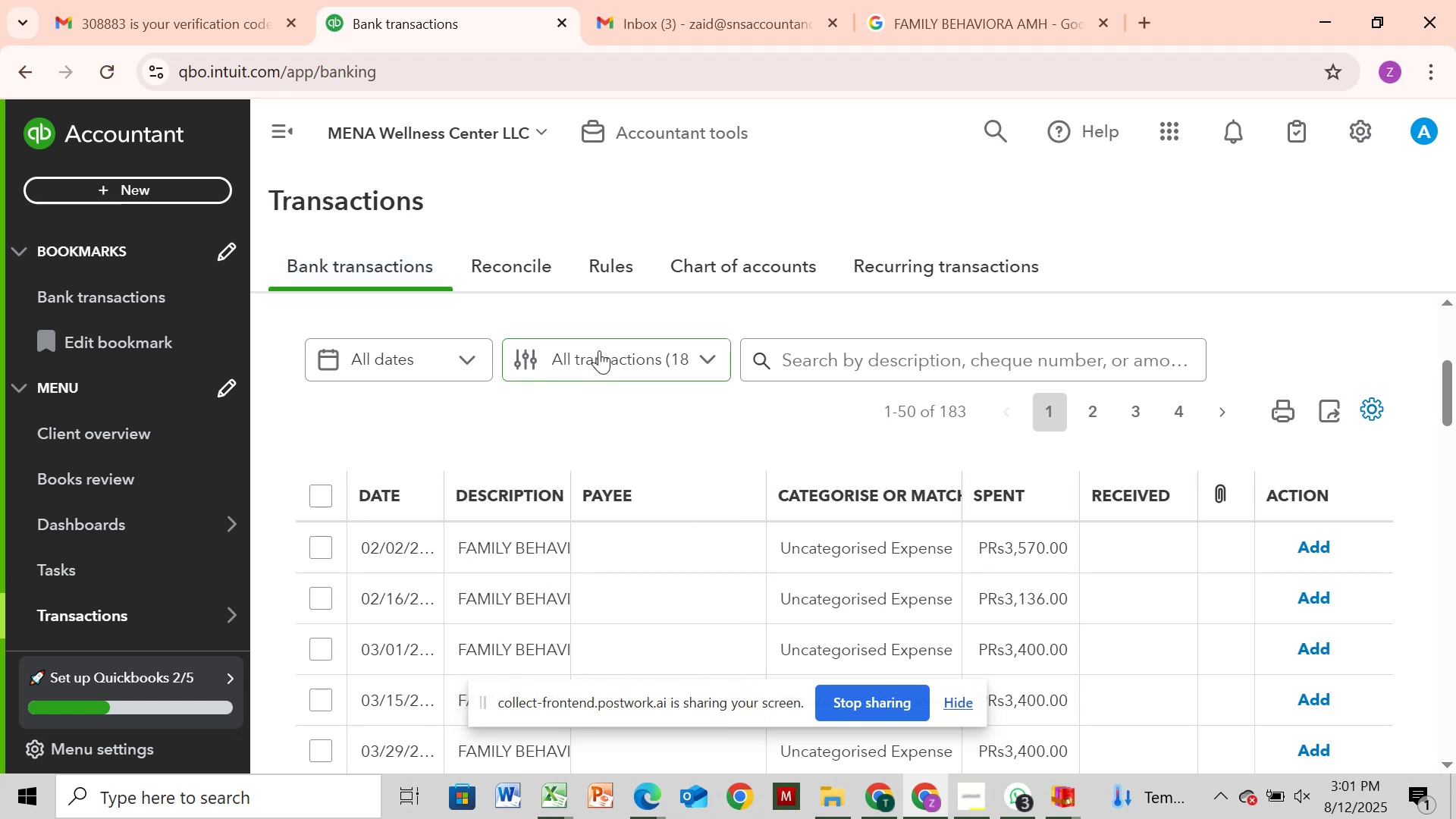 
left_click([607, 346])
 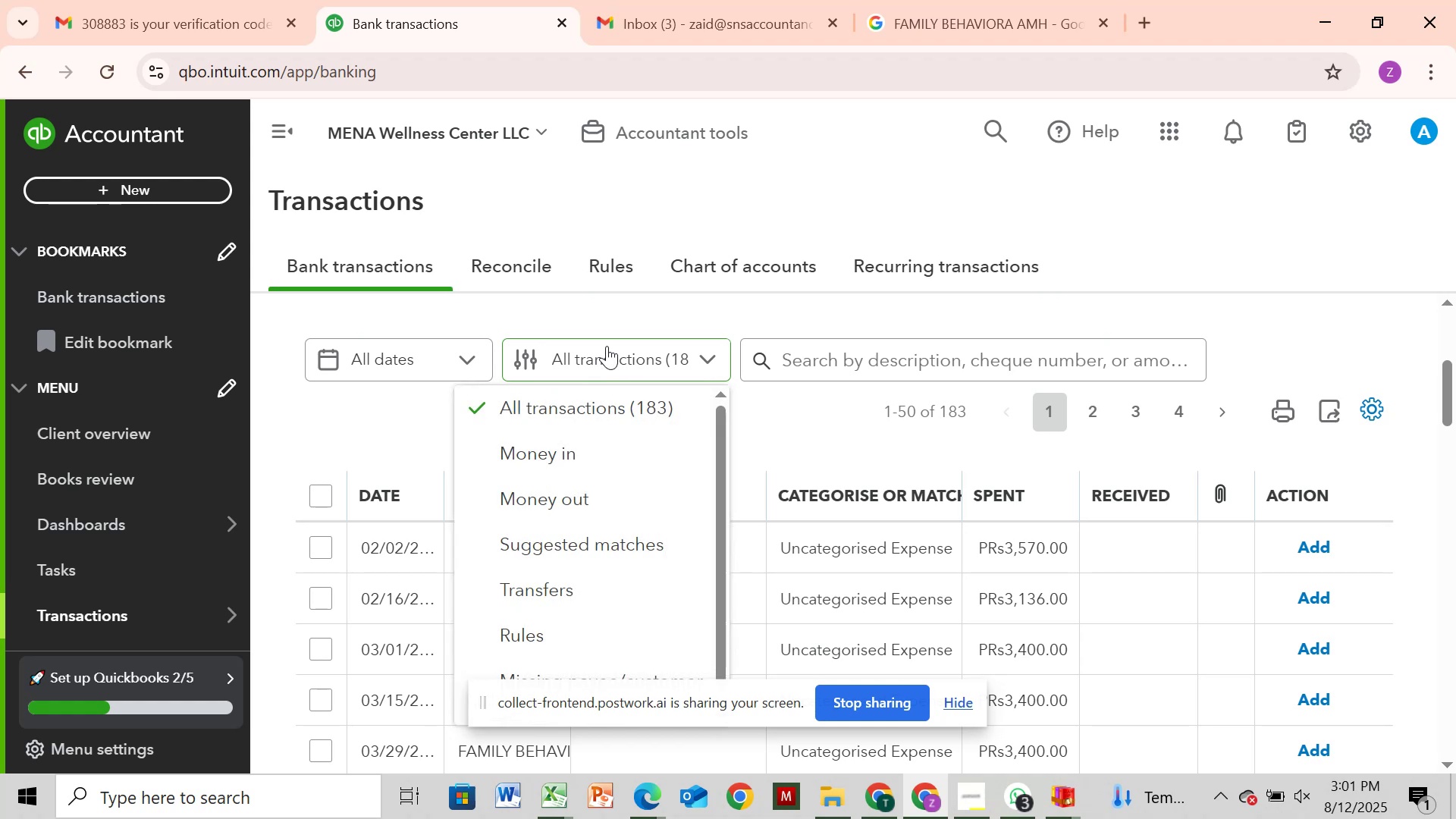 
key(F)
 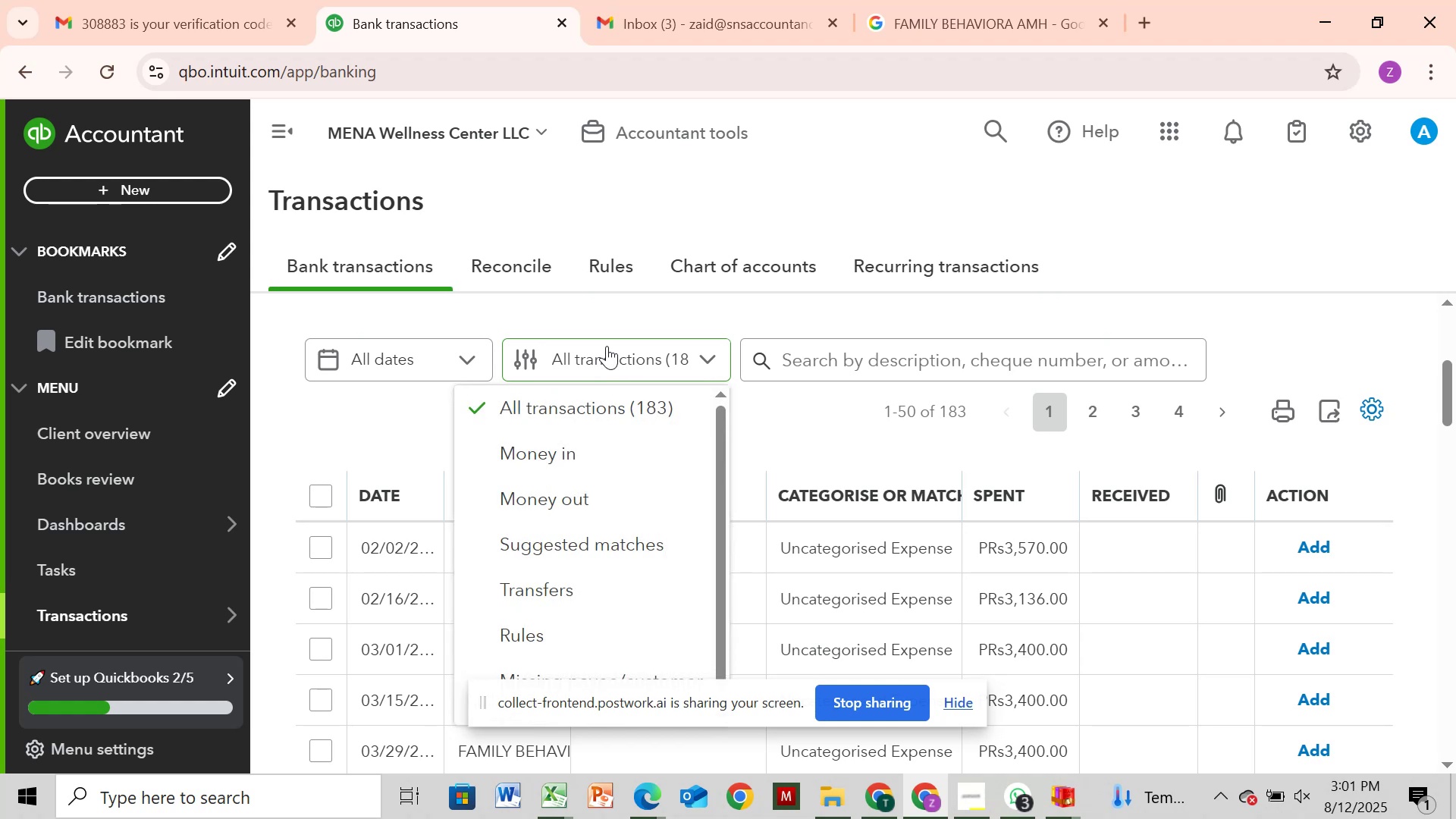 
left_click([607, 346])
 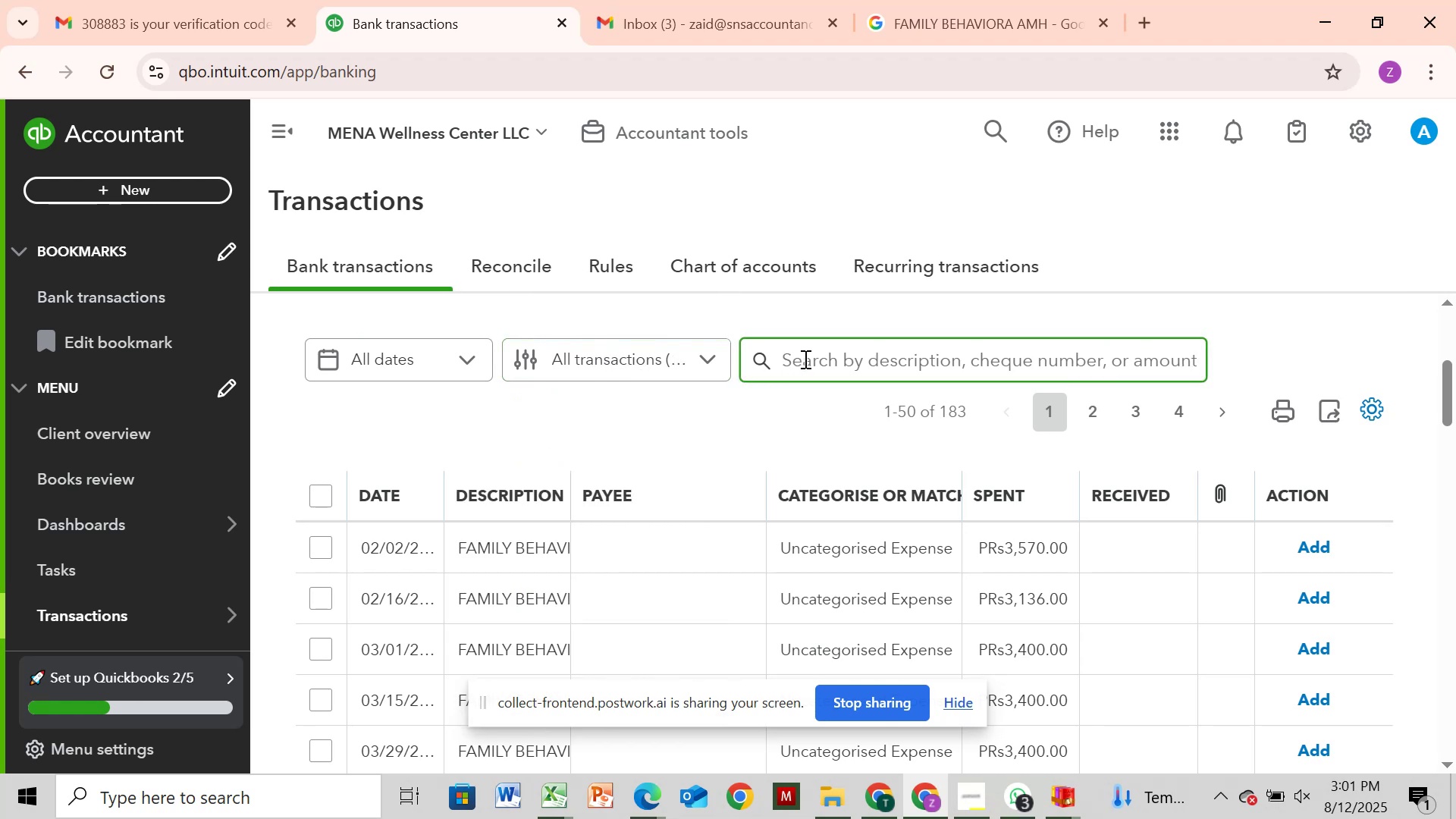 
type(family)
 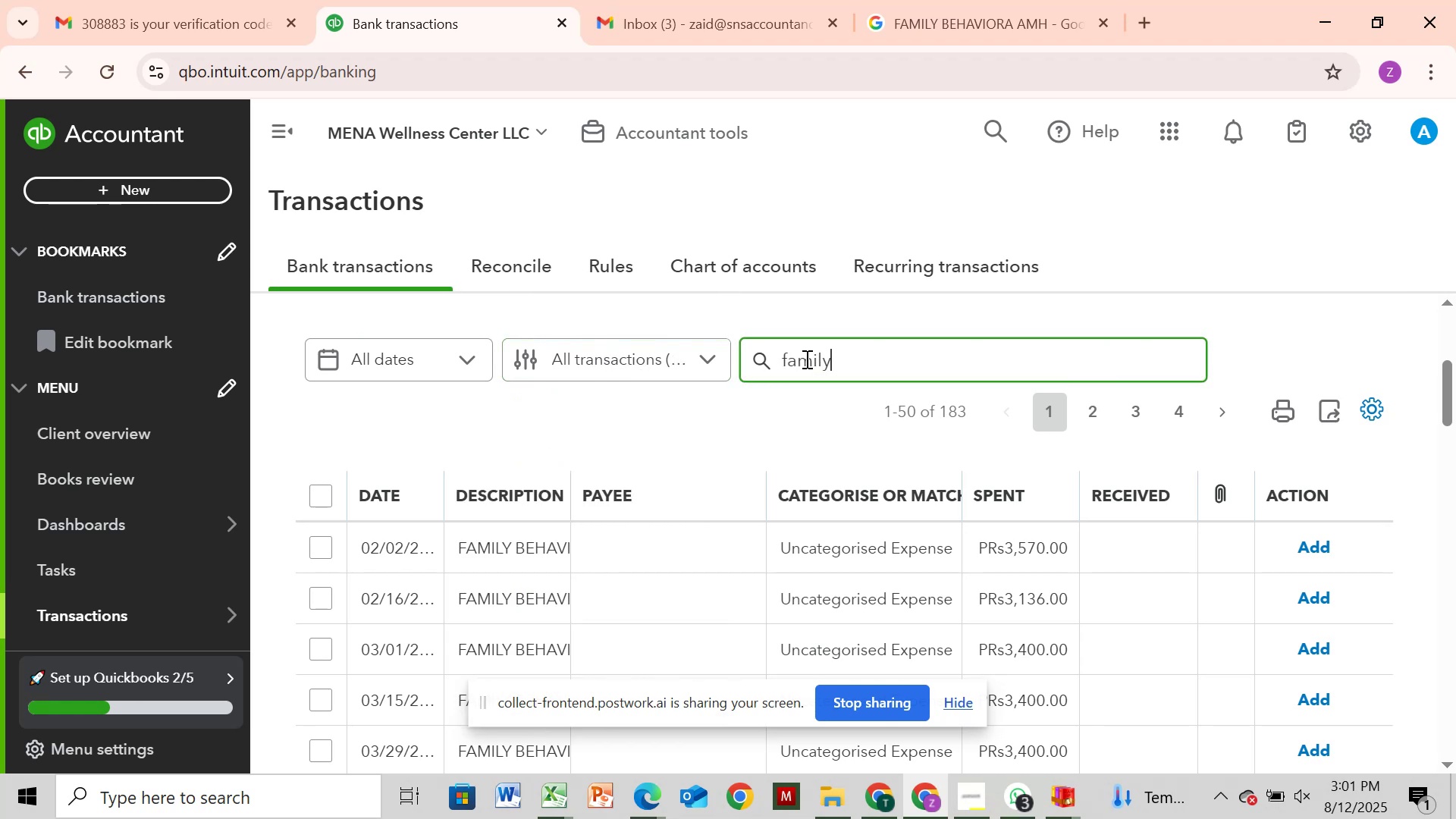 
left_click([805, 359])
 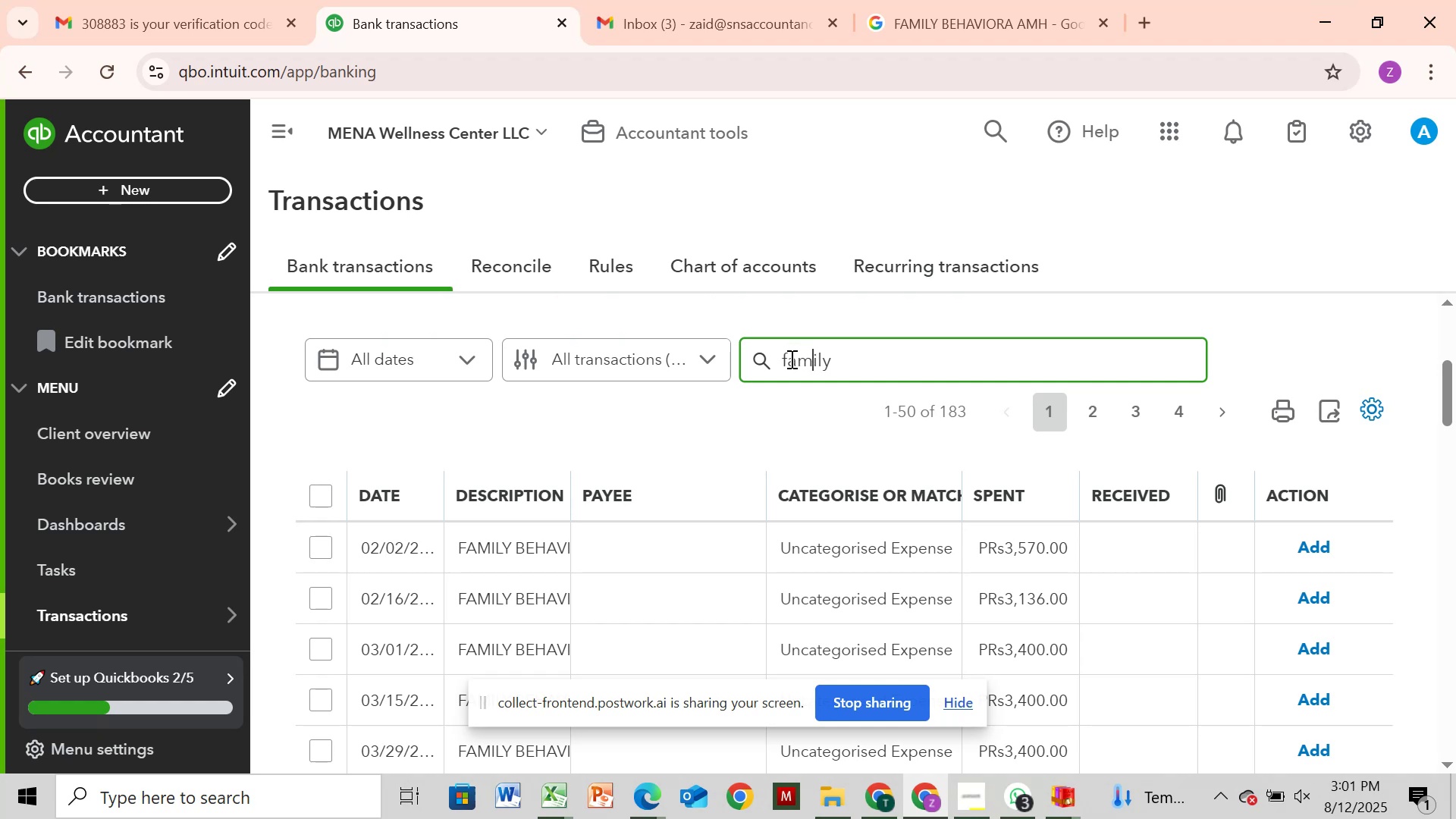 
left_click([765, 356])
 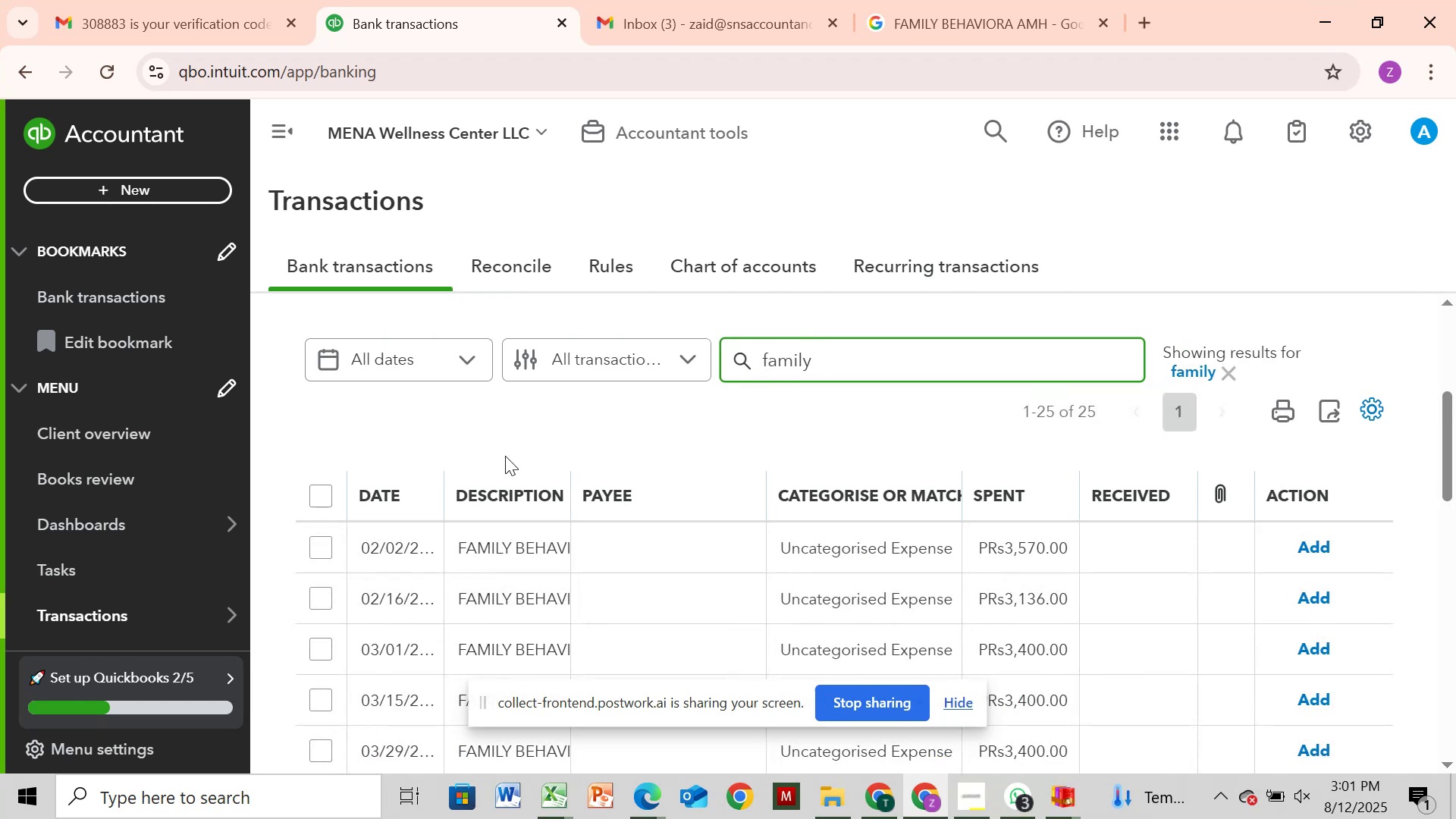 
left_click([312, 494])
 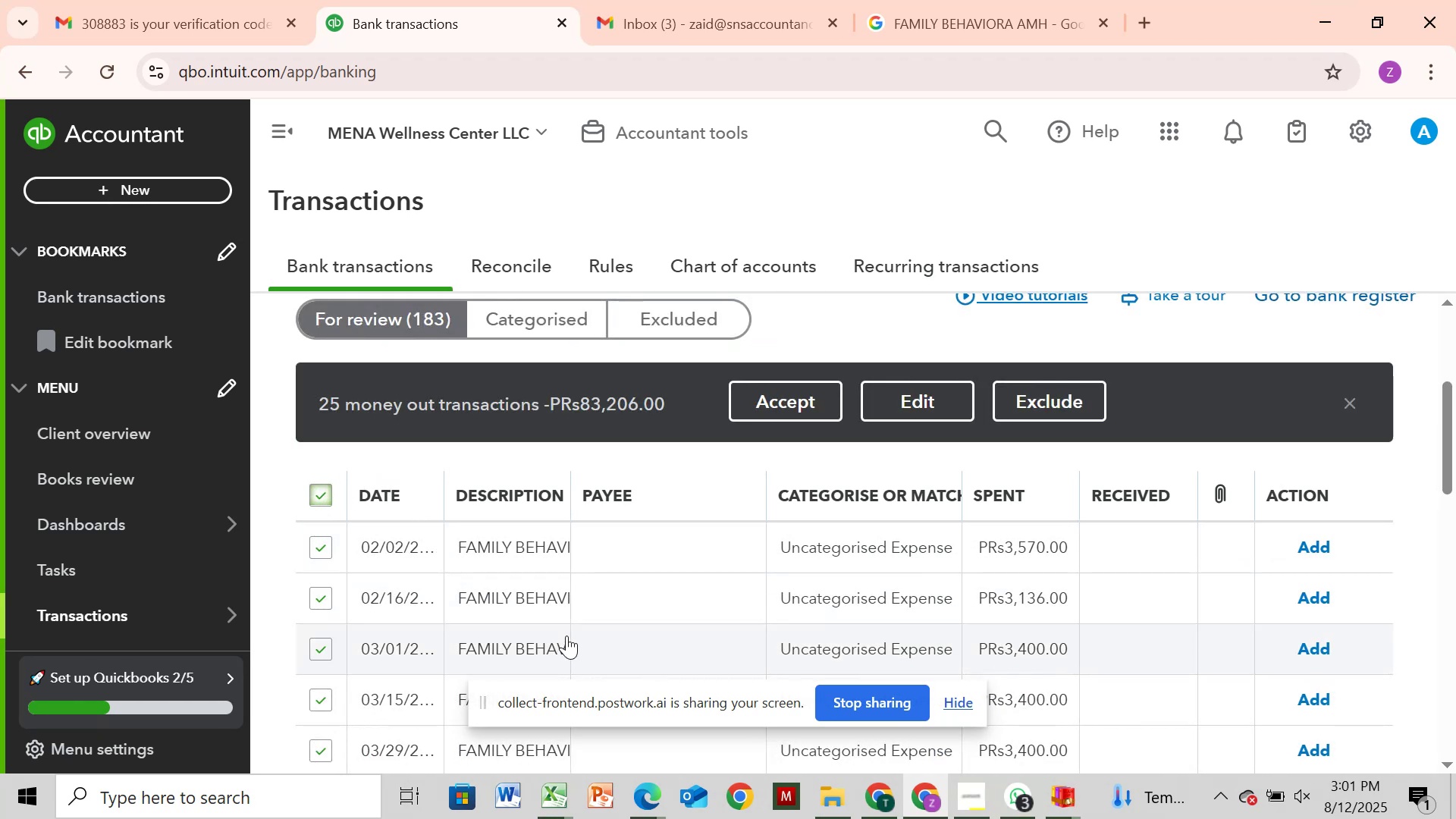 
scroll: coordinate [575, 612], scroll_direction: none, amount: 0.0
 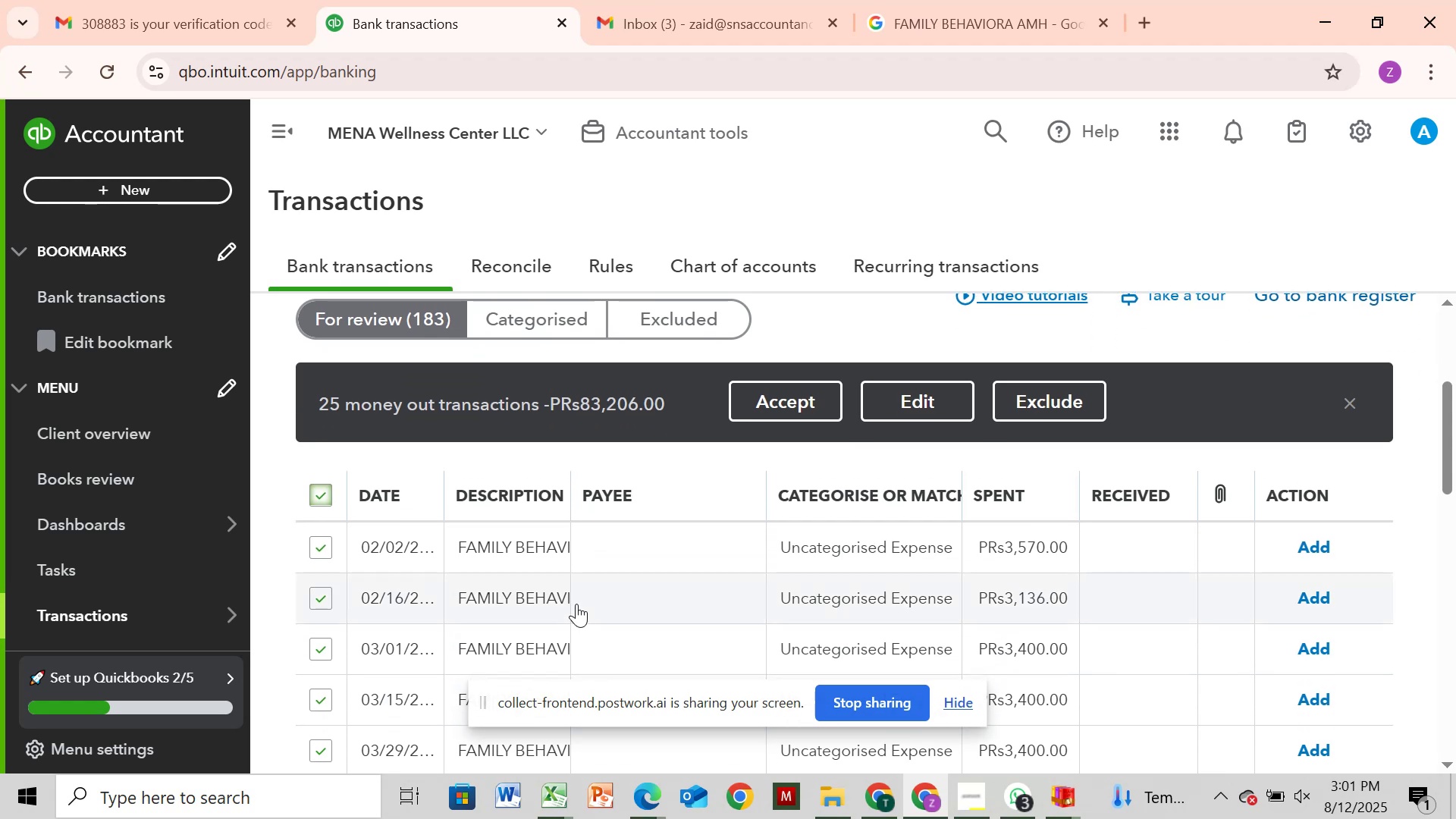 
scroll: coordinate [579, 594], scroll_direction: down, amount: 8.0
 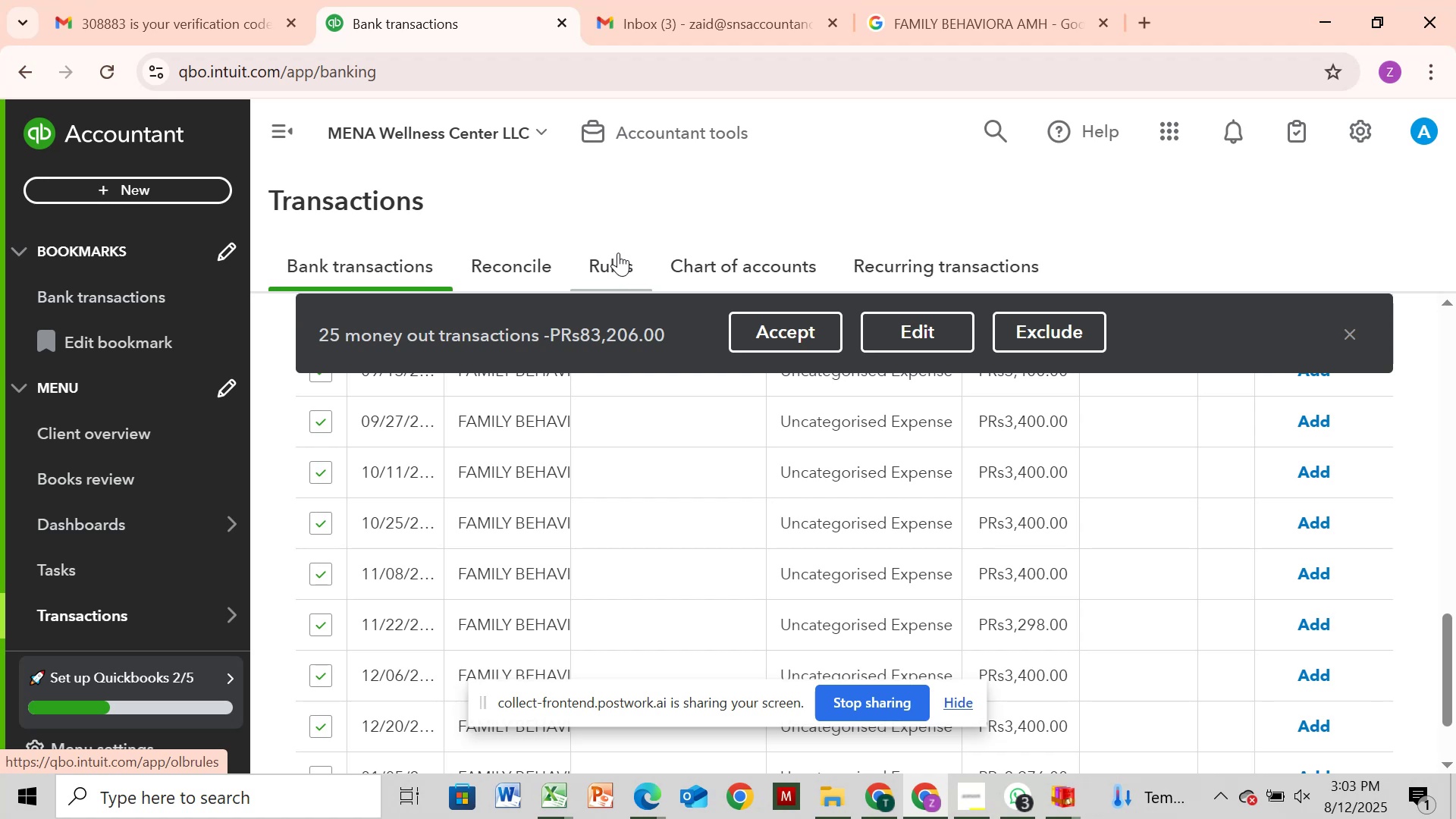 
wait(88.23)
 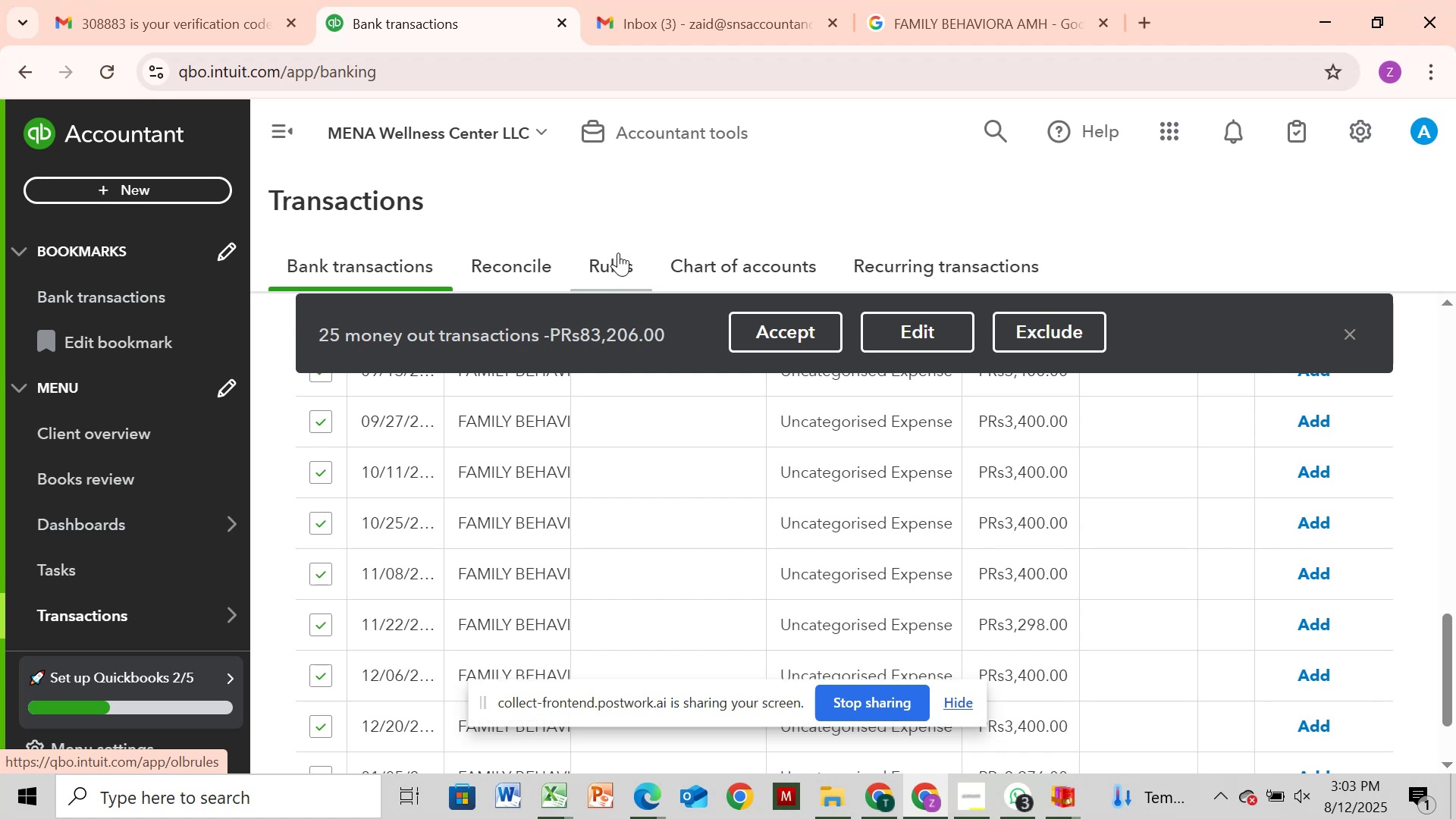 
mouse_move([560, 795])
 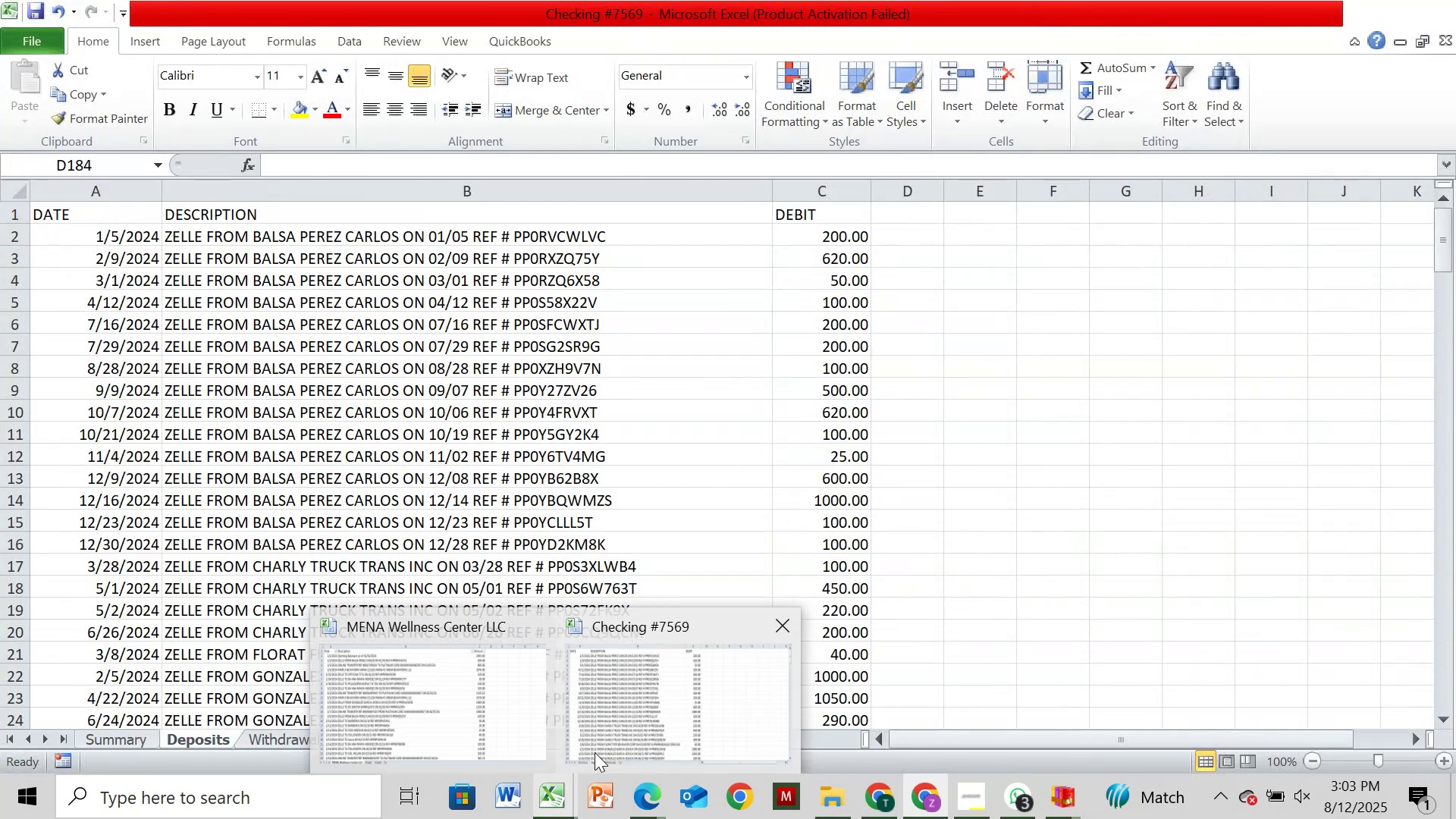 
left_click([601, 739])
 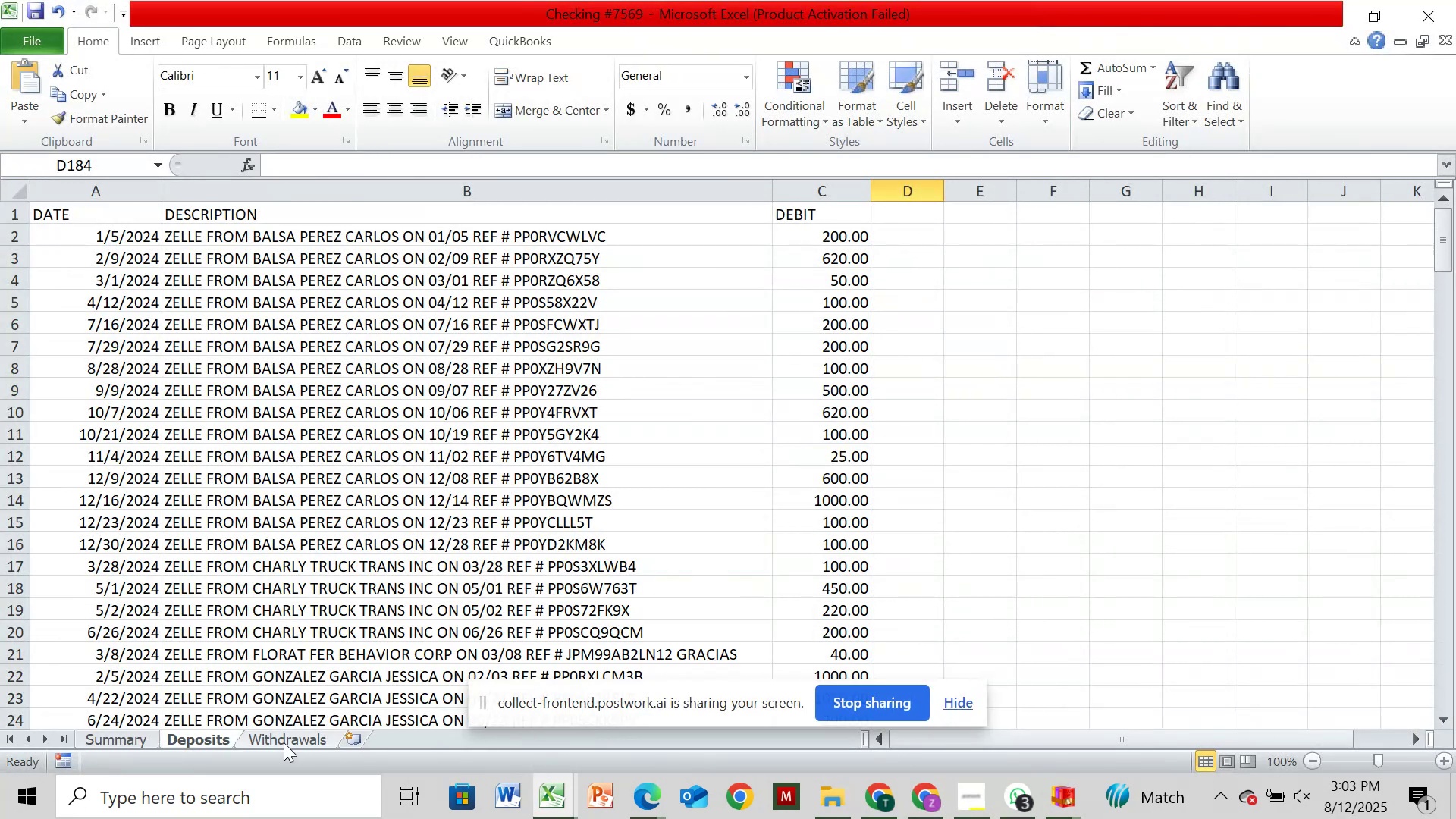 
left_click([284, 742])
 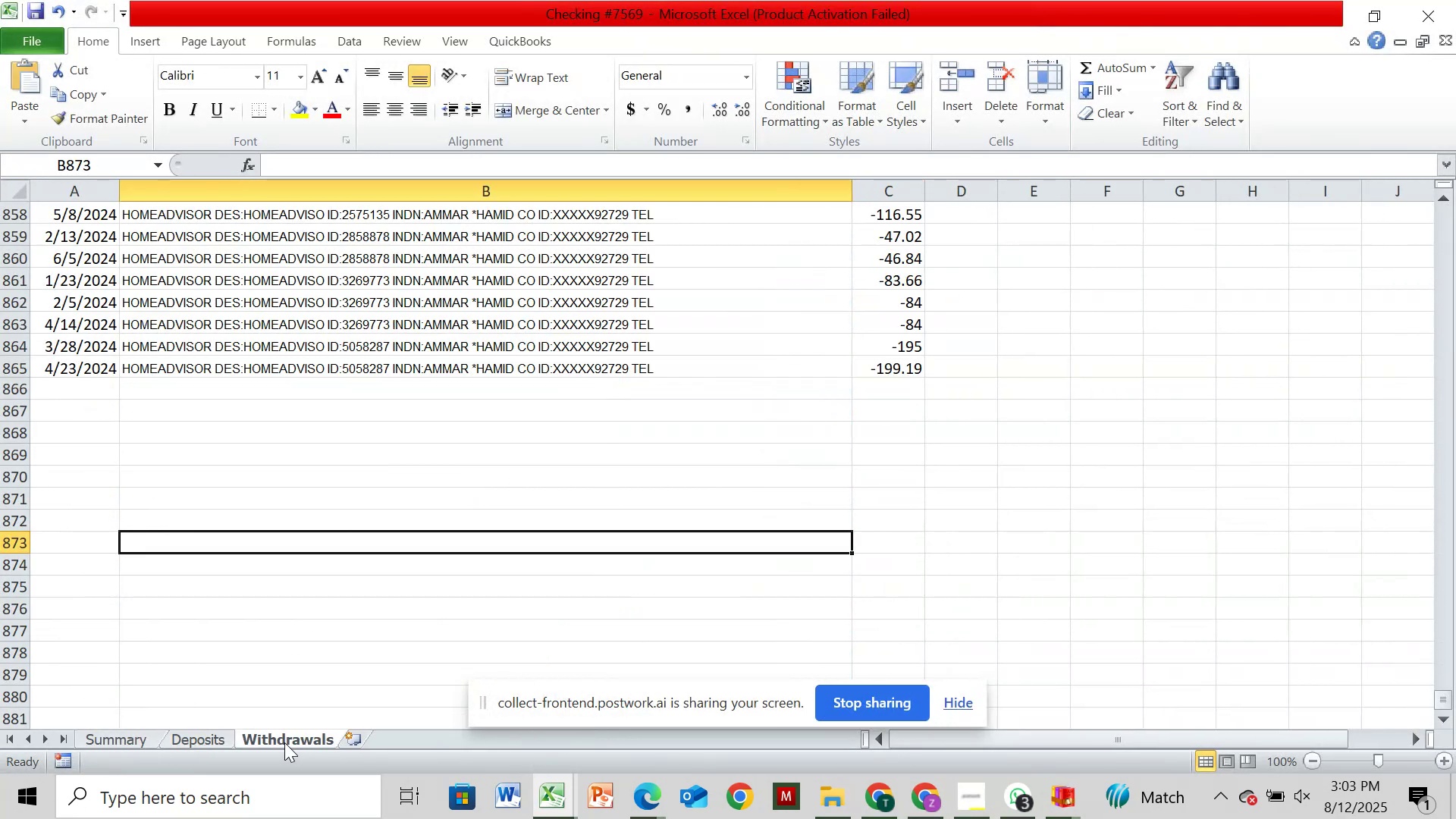 
wait(8.35)
 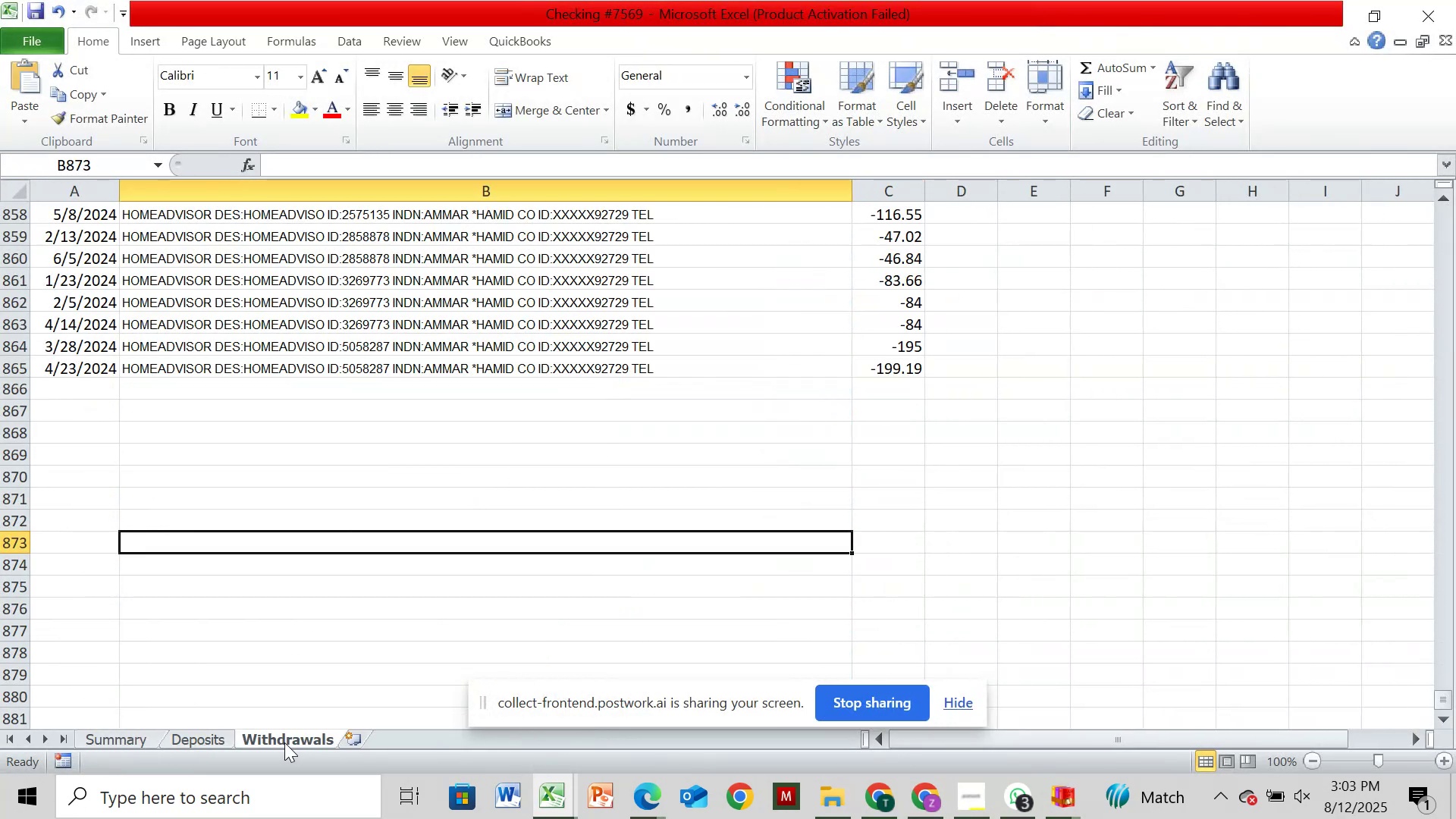 
left_click([208, 743])
 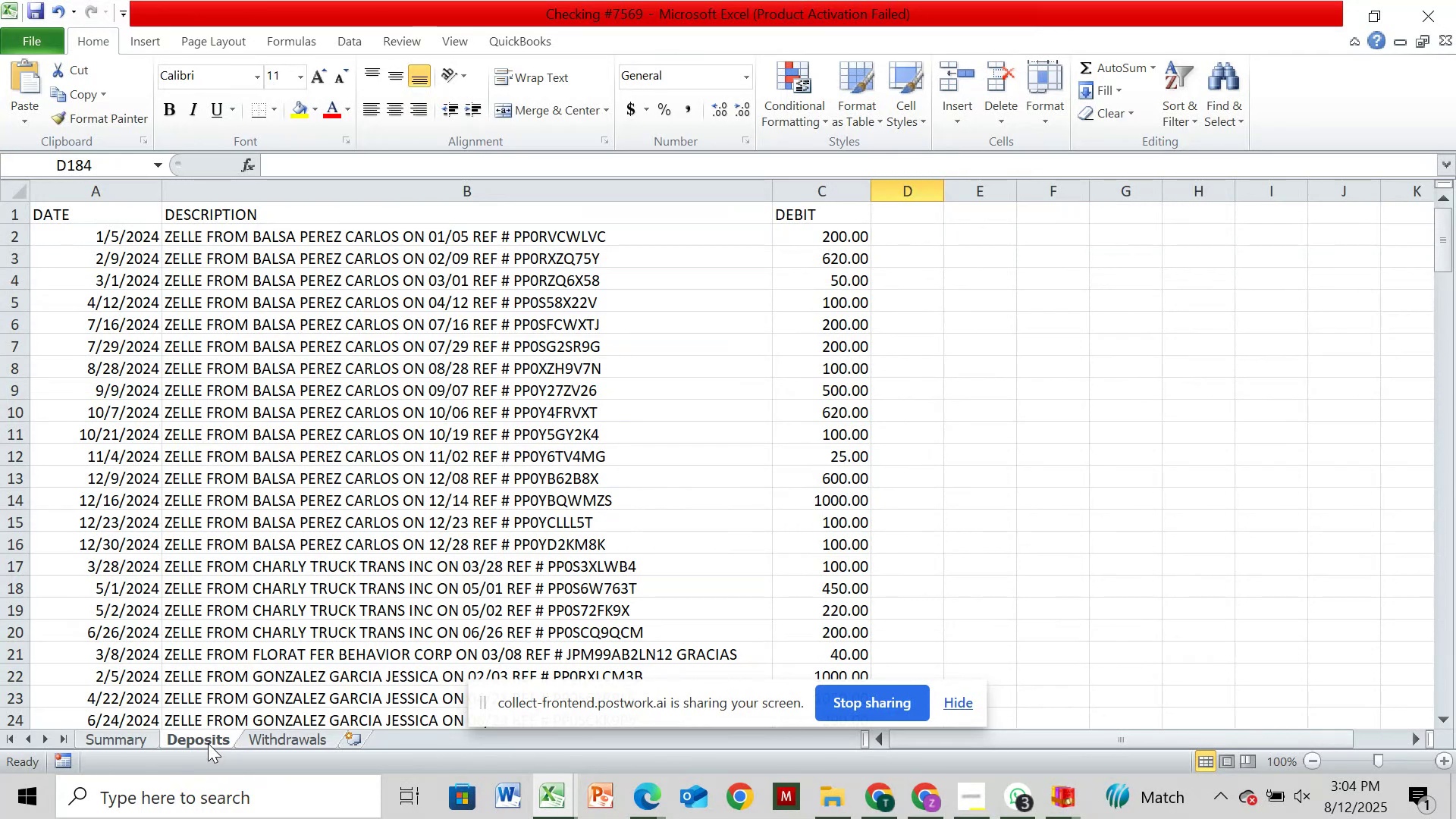 
wait(51.55)
 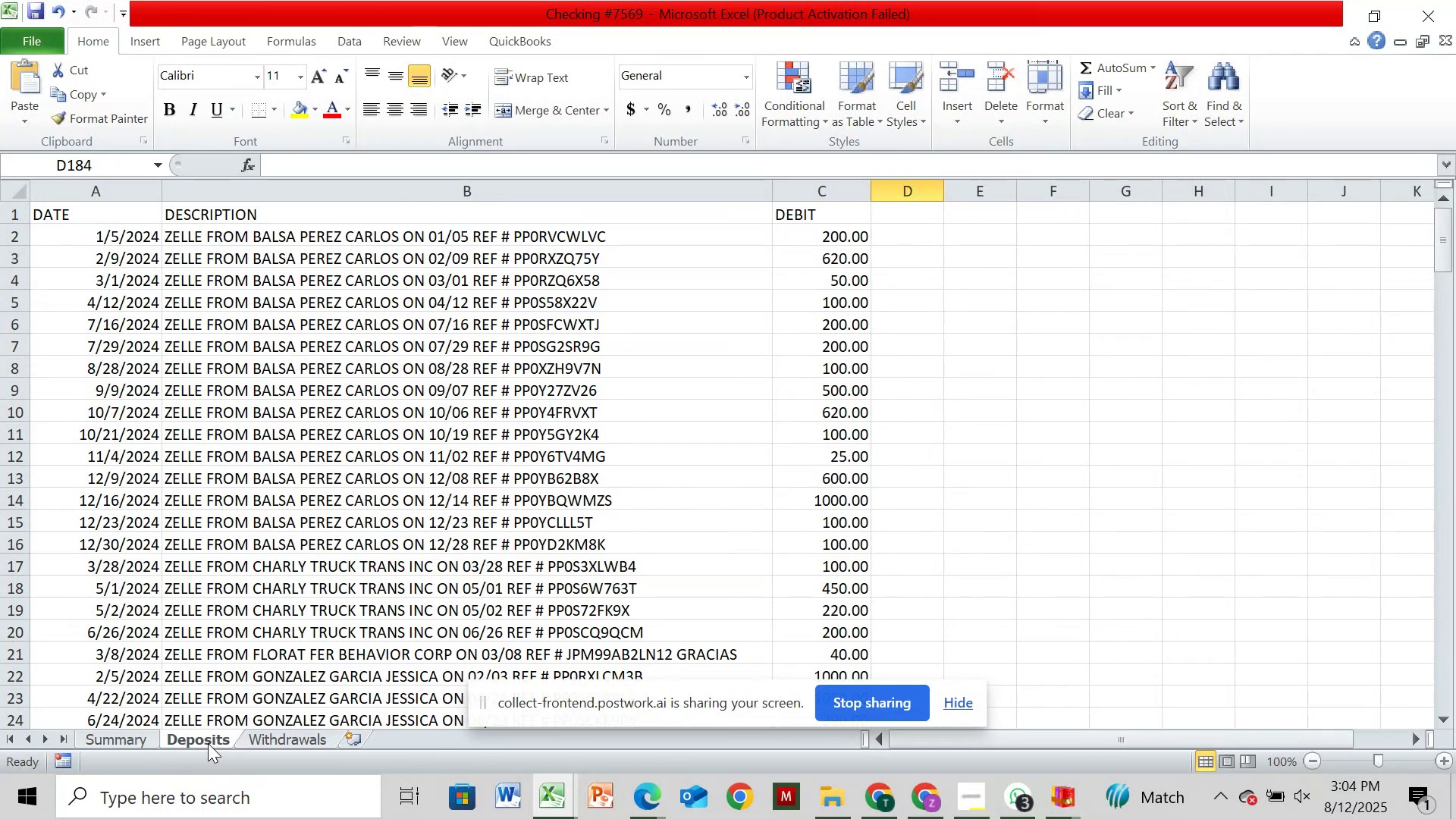 
left_click([866, 800])
 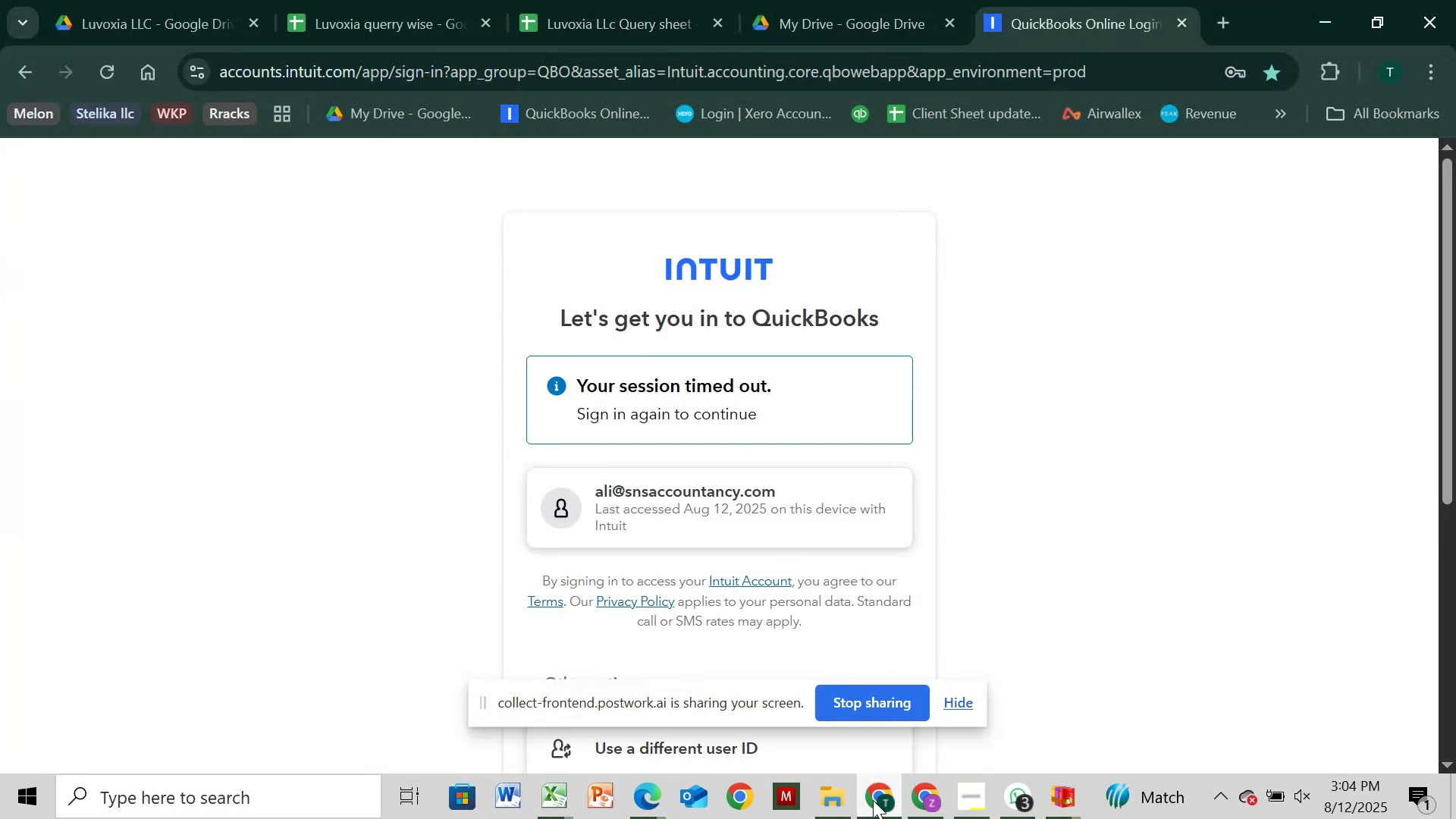 
left_click([927, 801])
 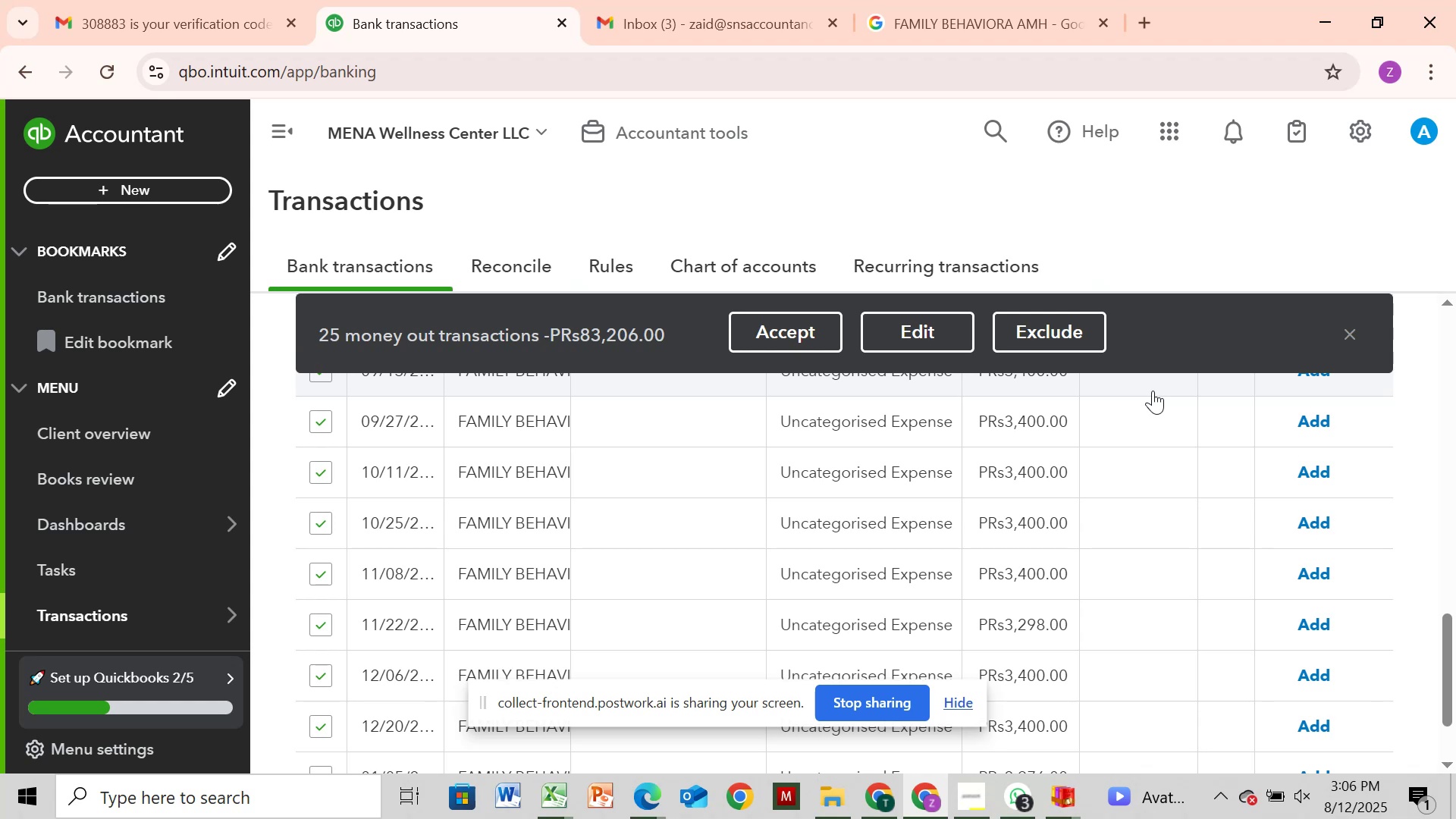 
wait(97.76)
 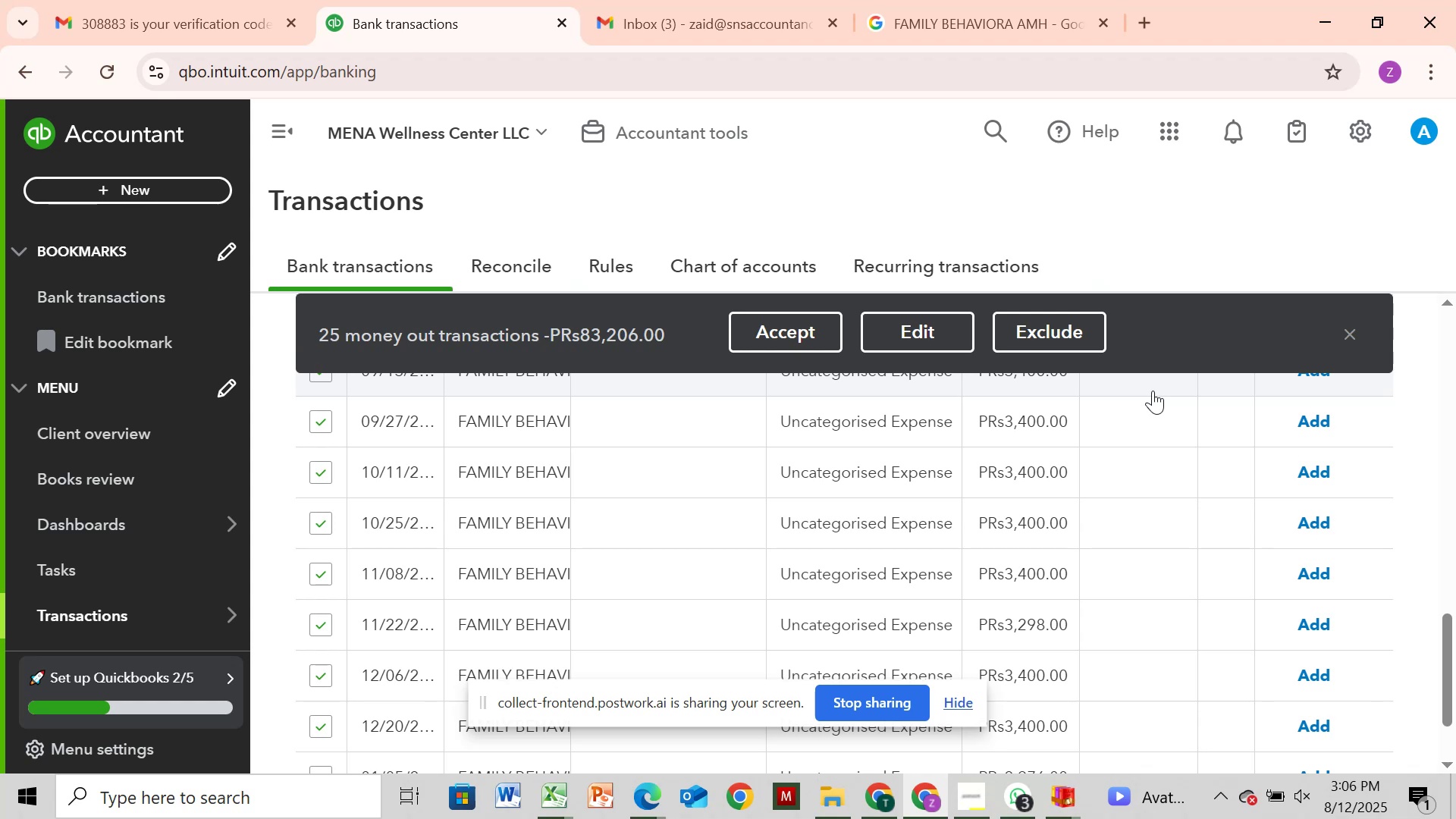 
left_click([1346, 329])
 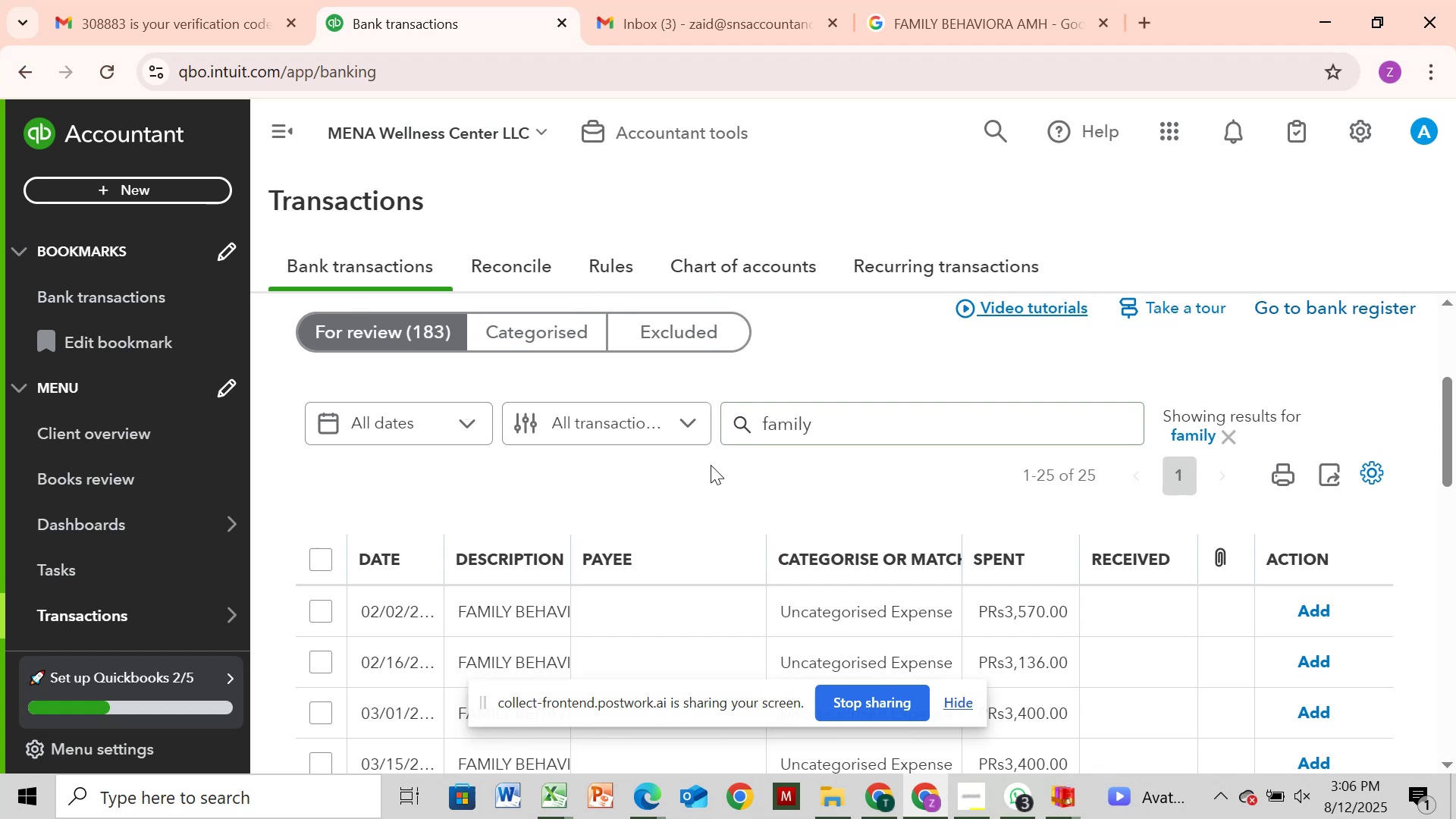 
wait(5.96)
 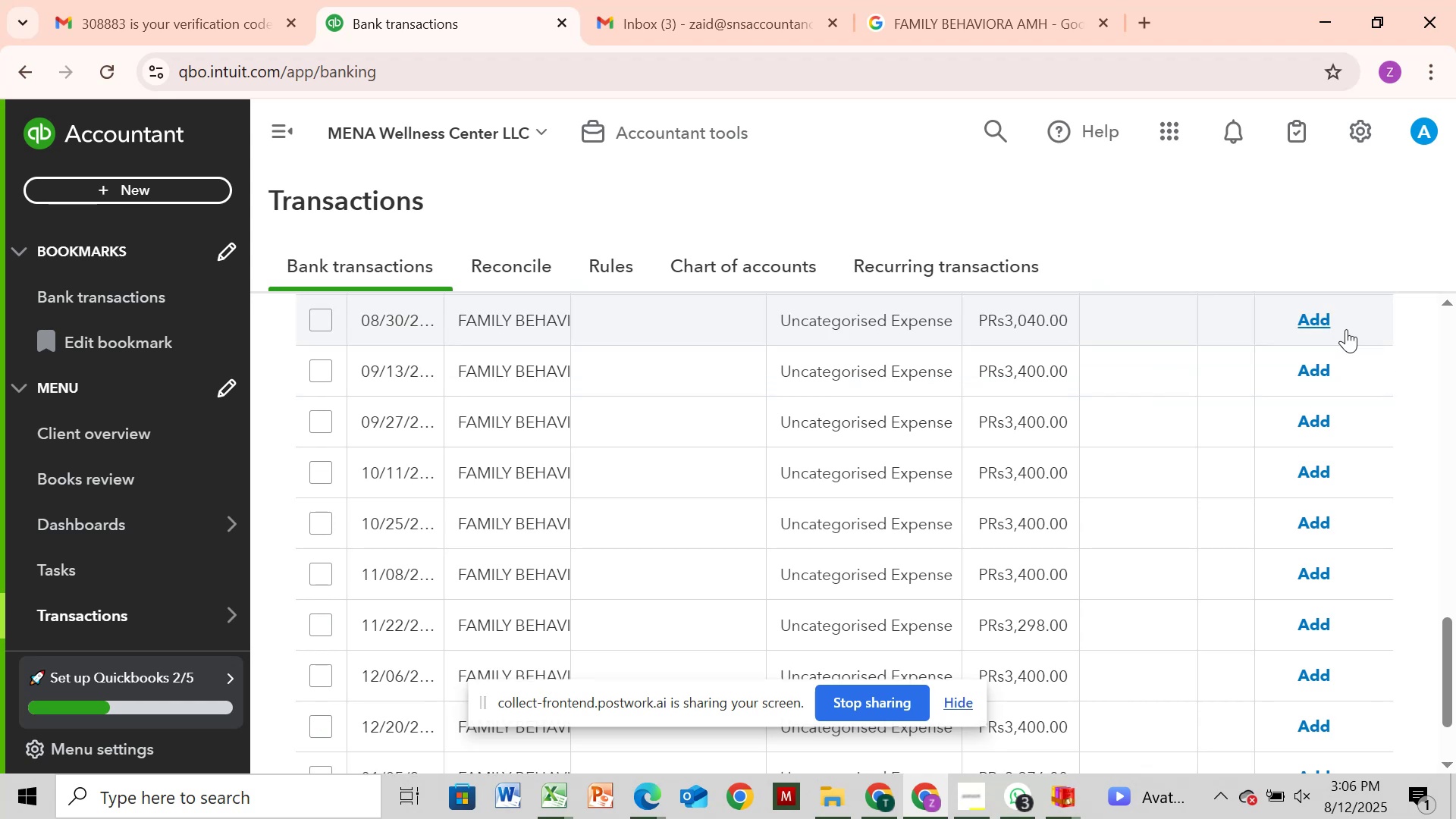 
left_click([331, 615])
 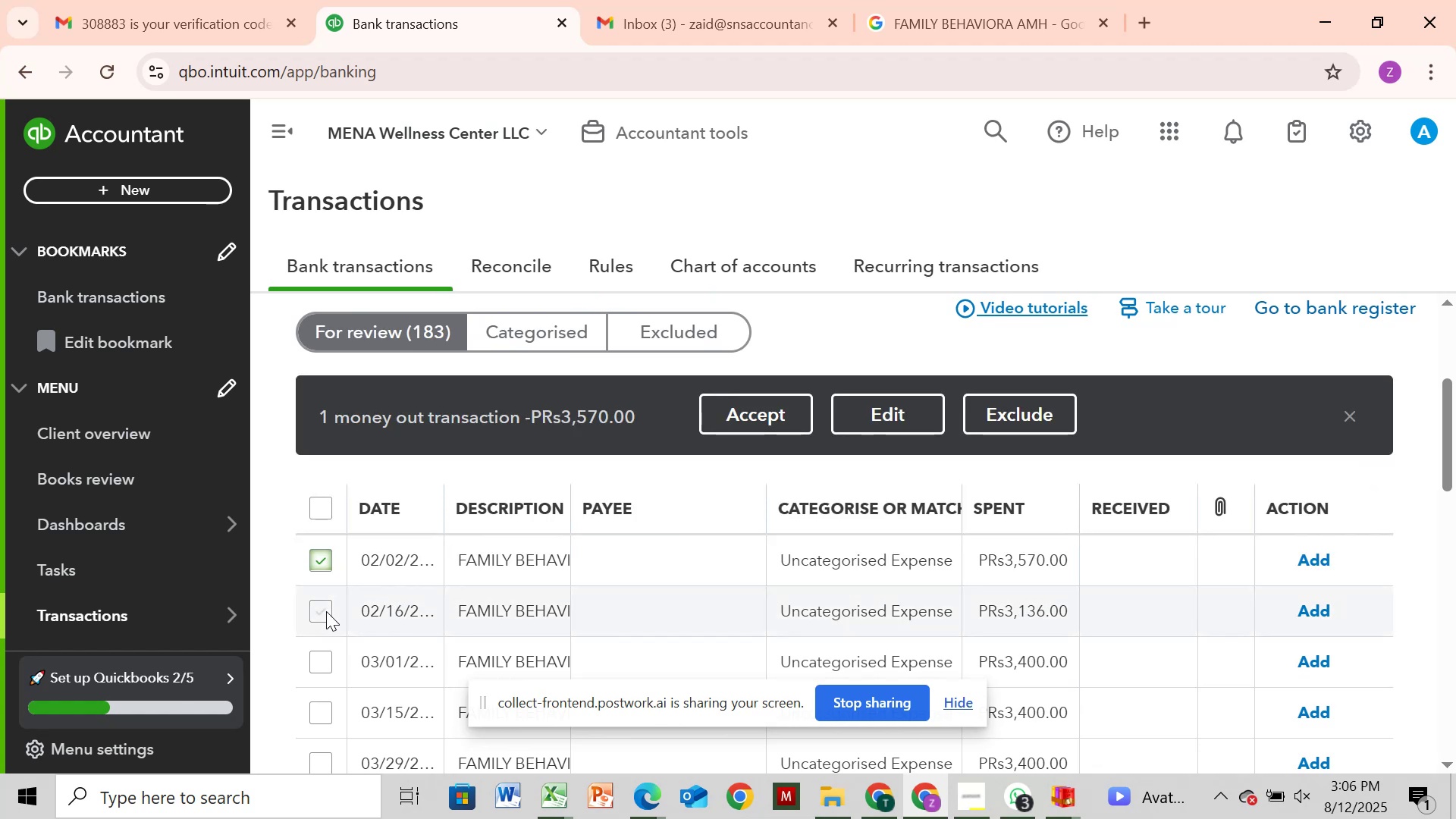 
left_click([326, 611])
 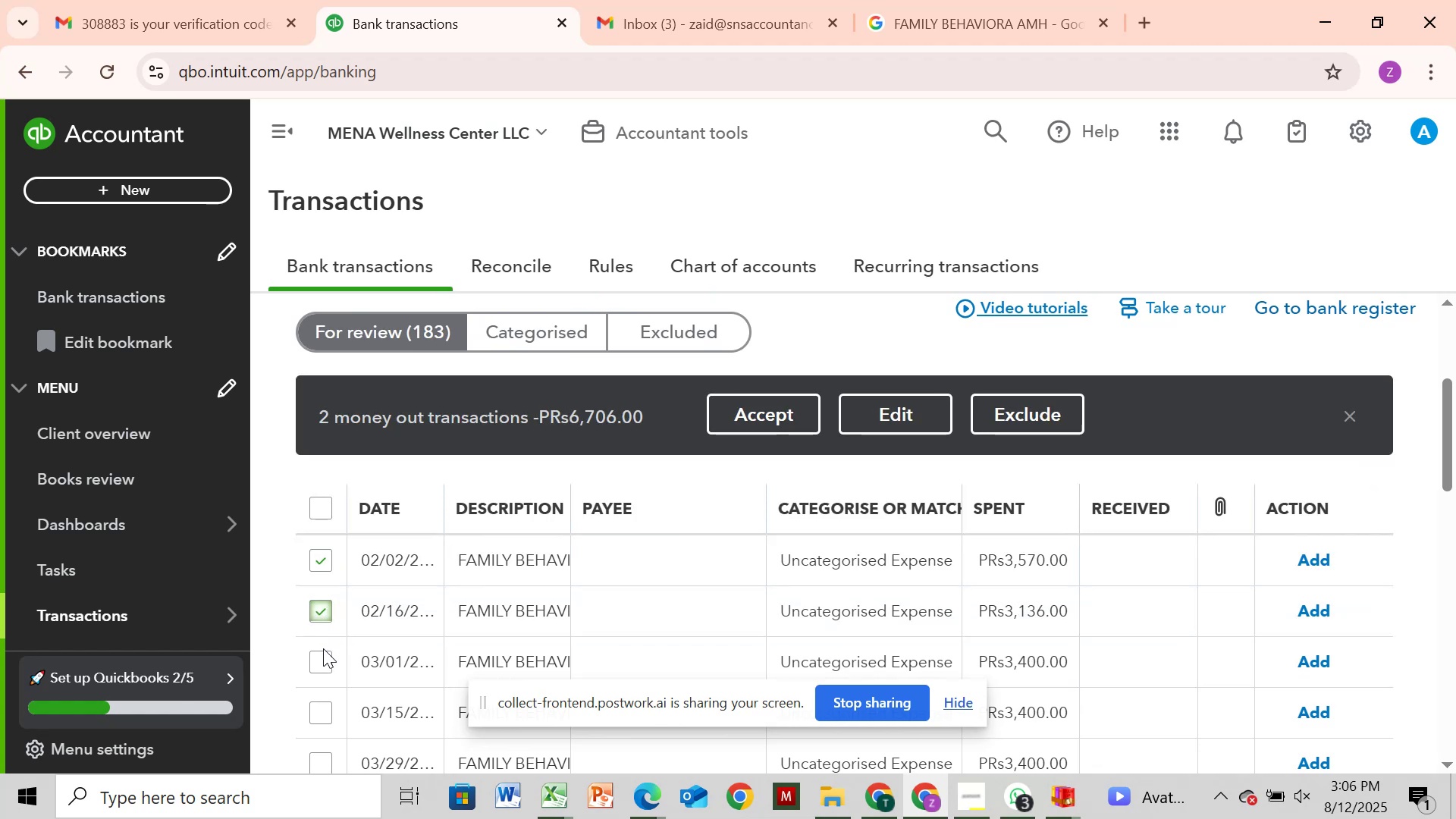 
left_click([323, 648])
 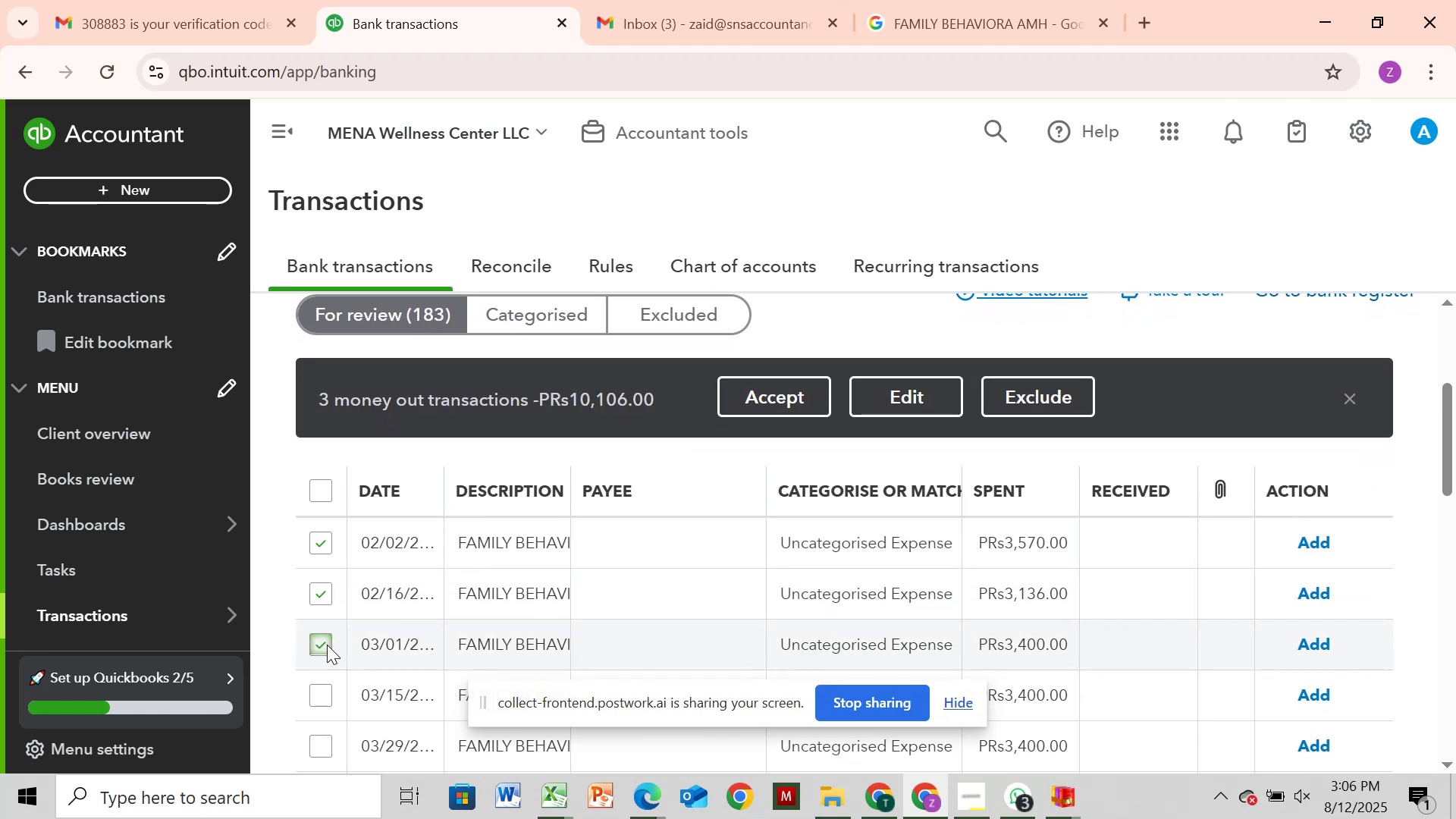 
scroll: coordinate [307, 678], scroll_direction: none, amount: 0.0
 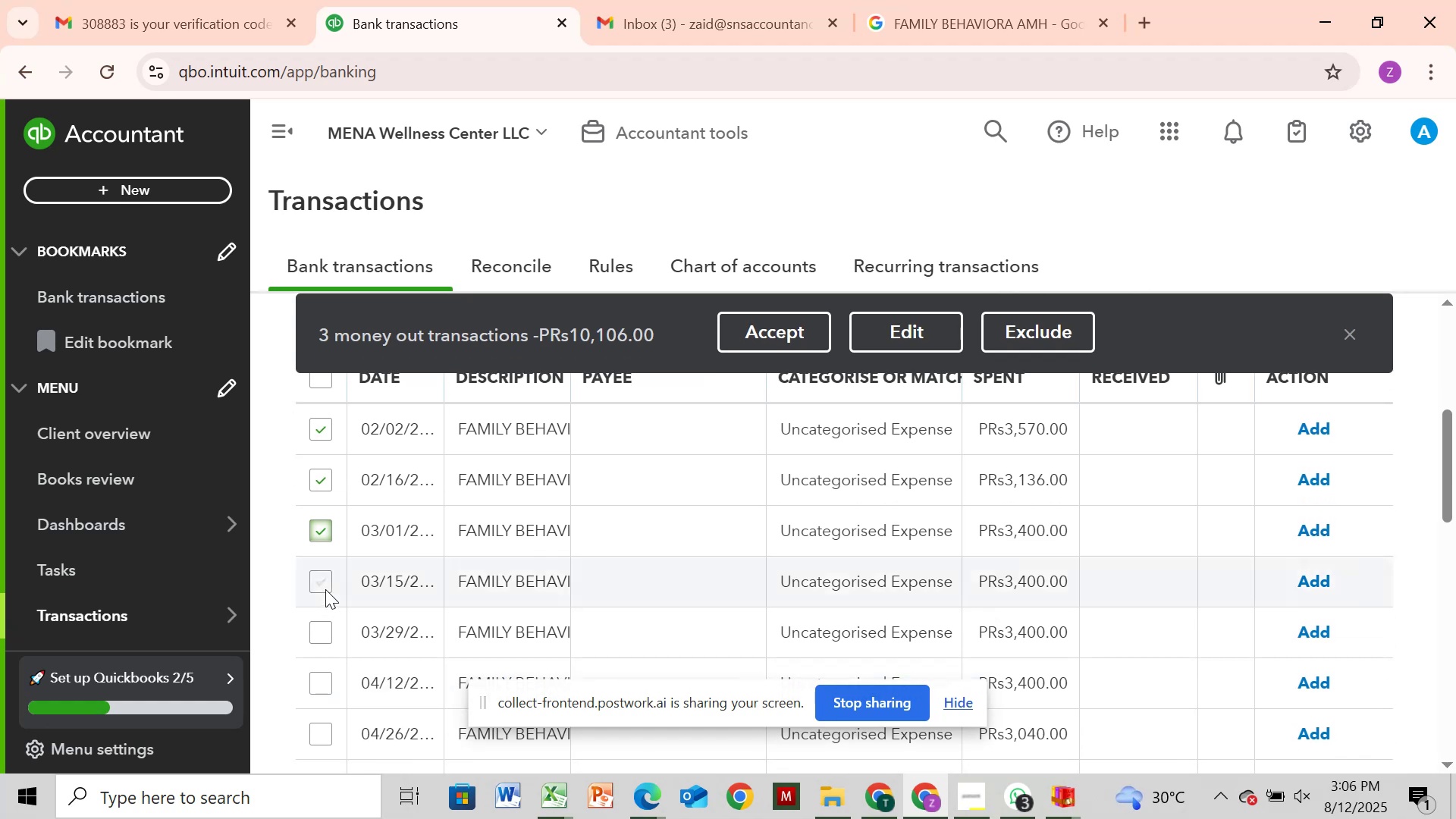 
left_click([330, 584])
 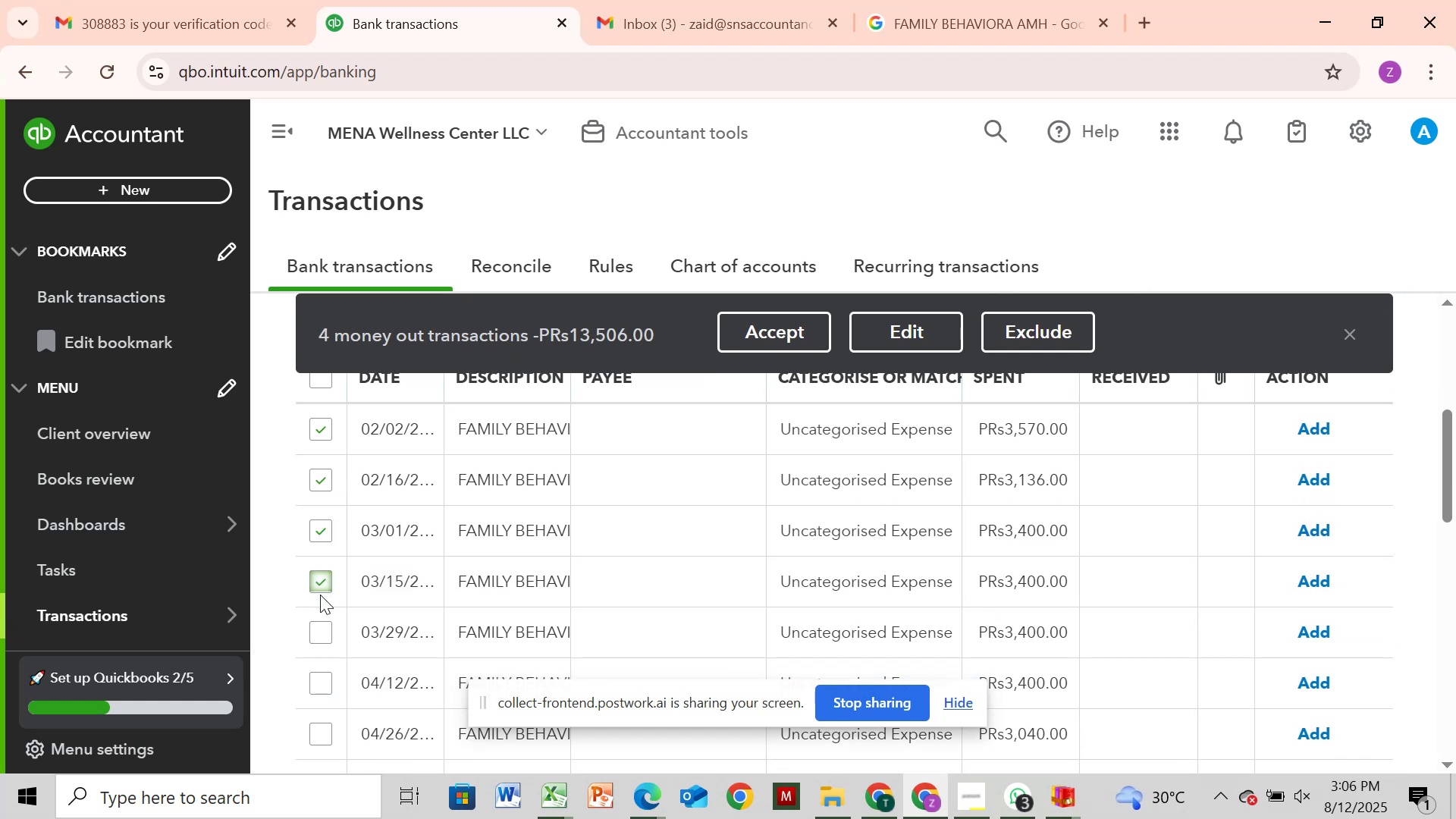 
scroll: coordinate [318, 596], scroll_direction: down, amount: 1.0
 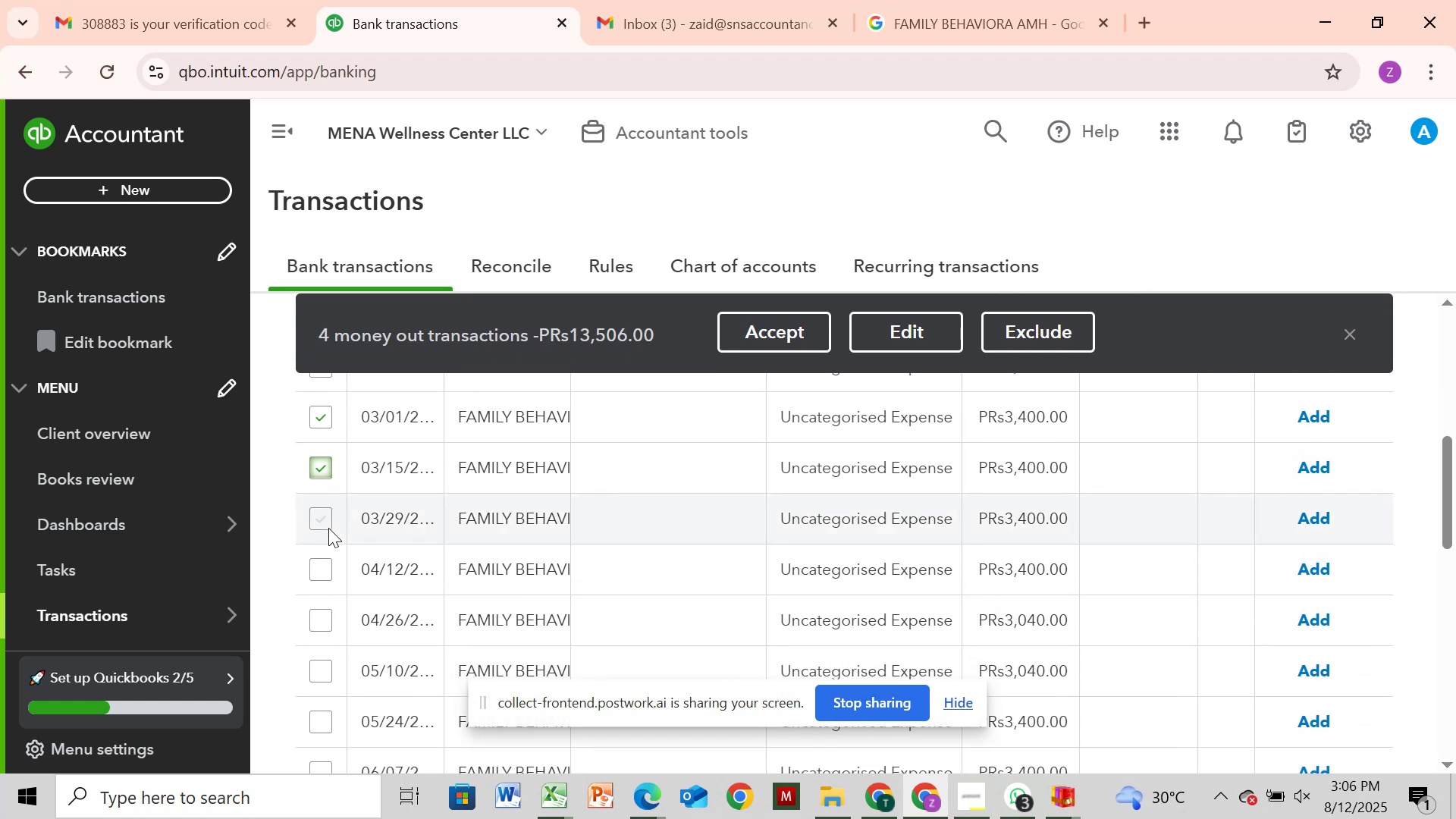 
left_click([328, 522])
 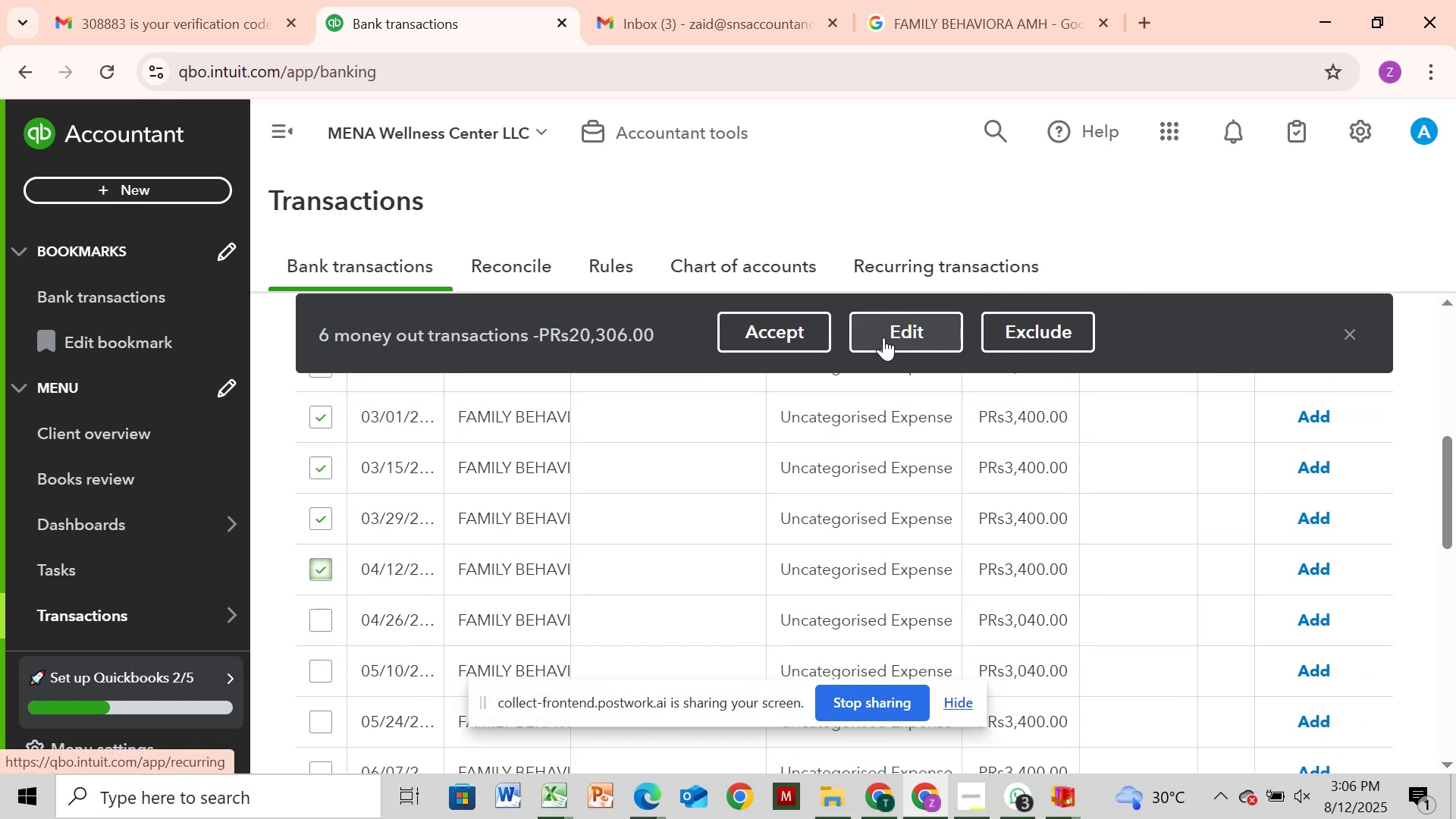 
left_click([886, 334])
 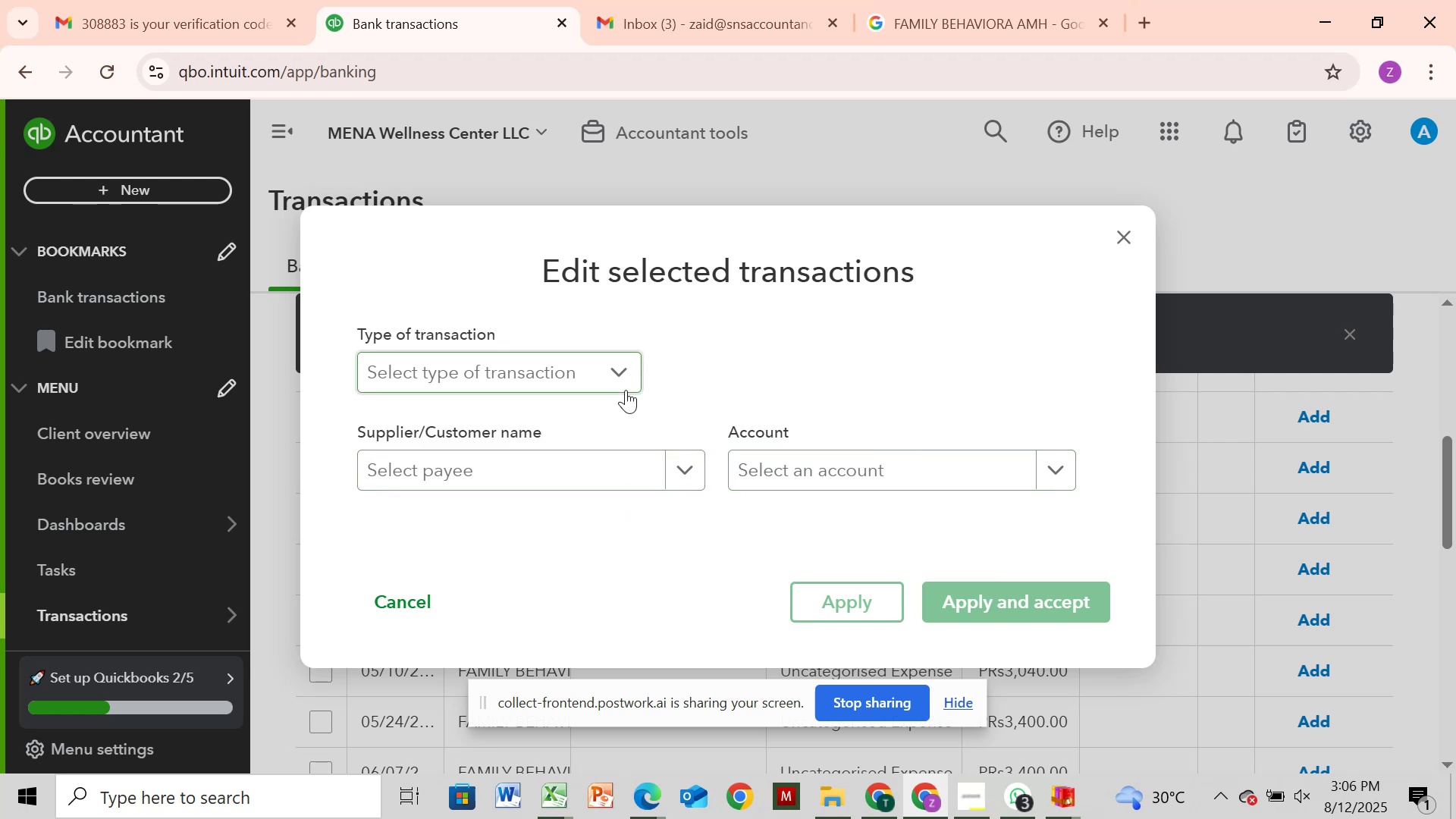 
left_click([609, 372])
 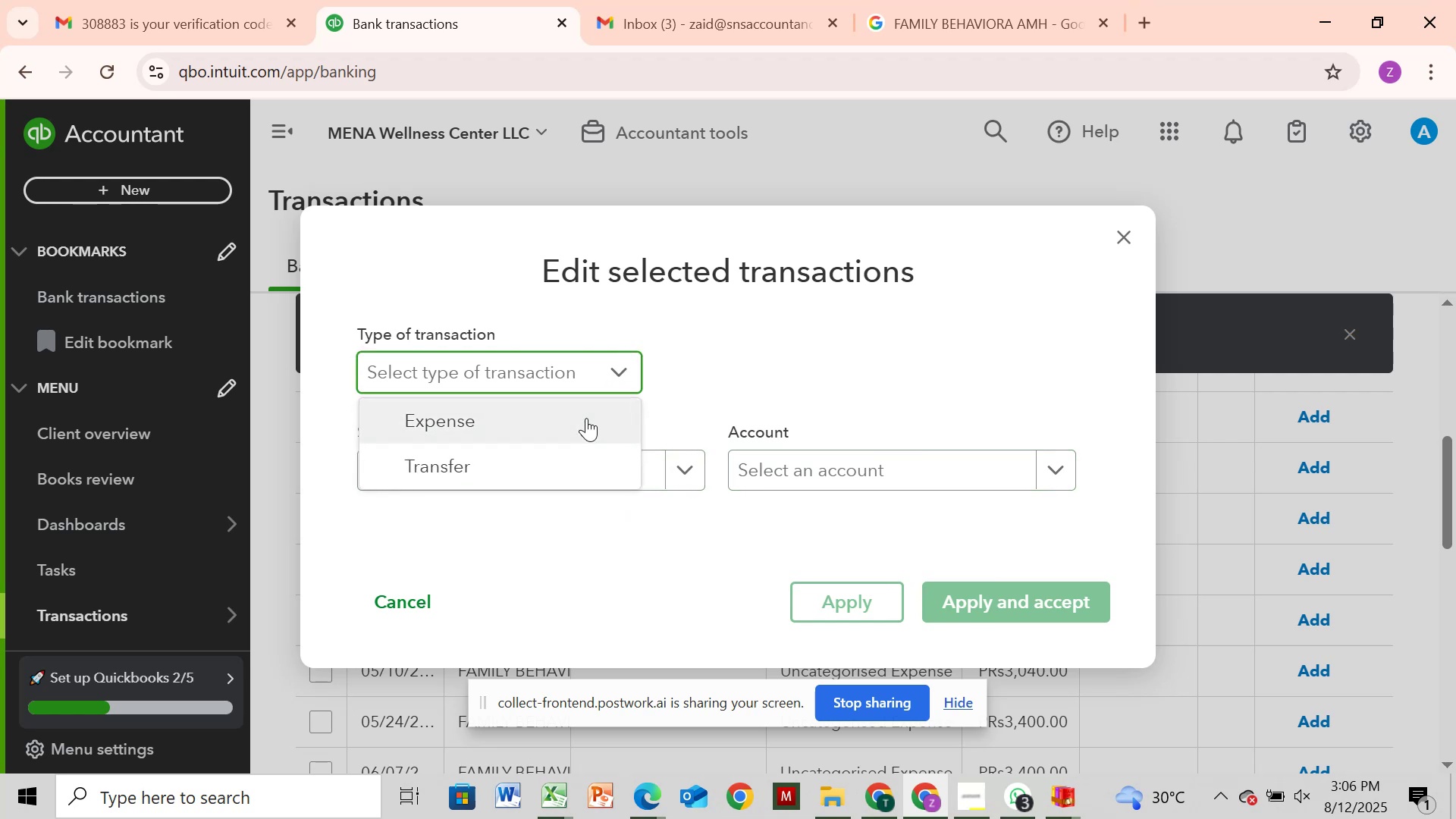 
left_click([586, 418])
 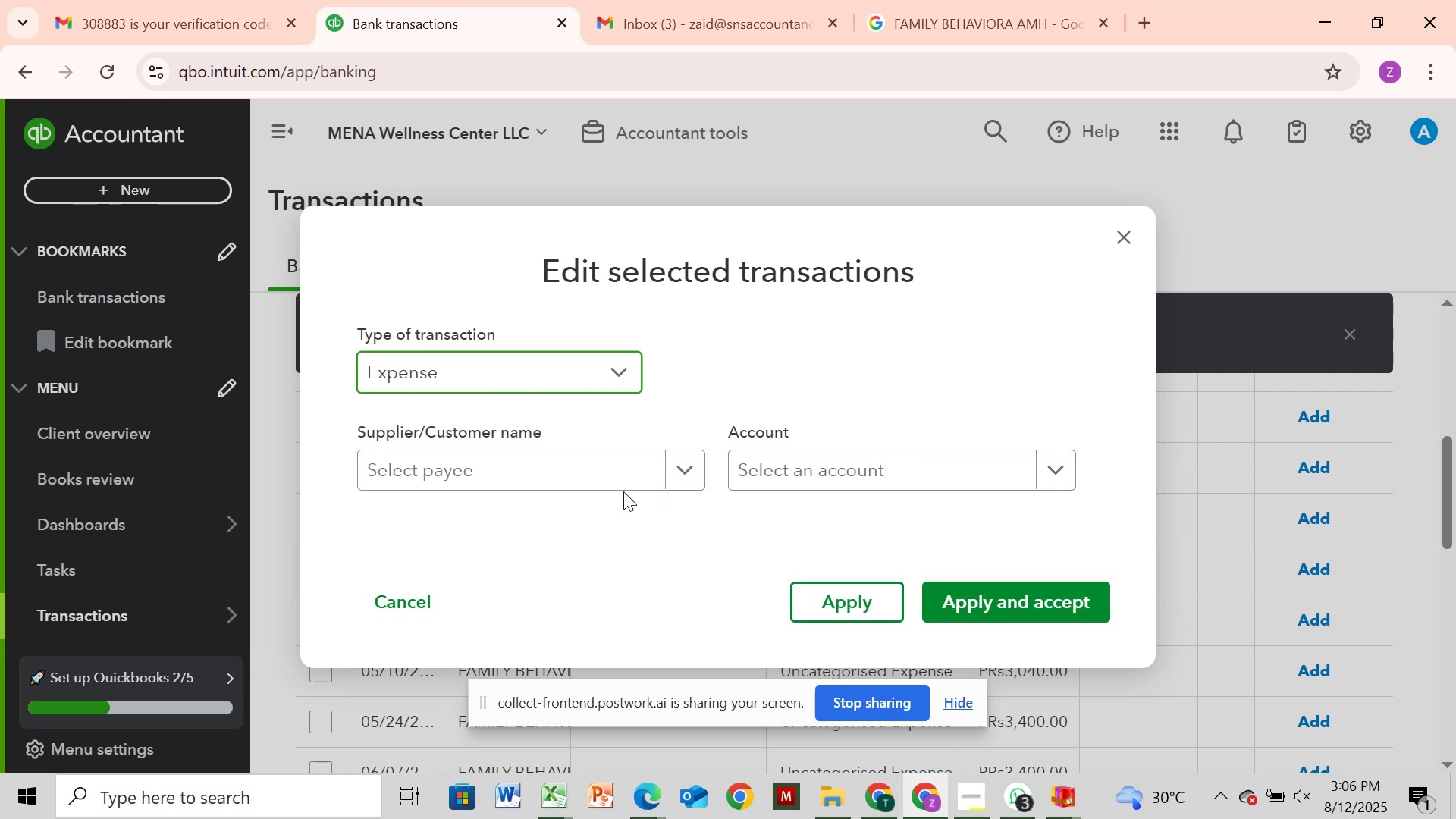 
left_click([605, 485])
 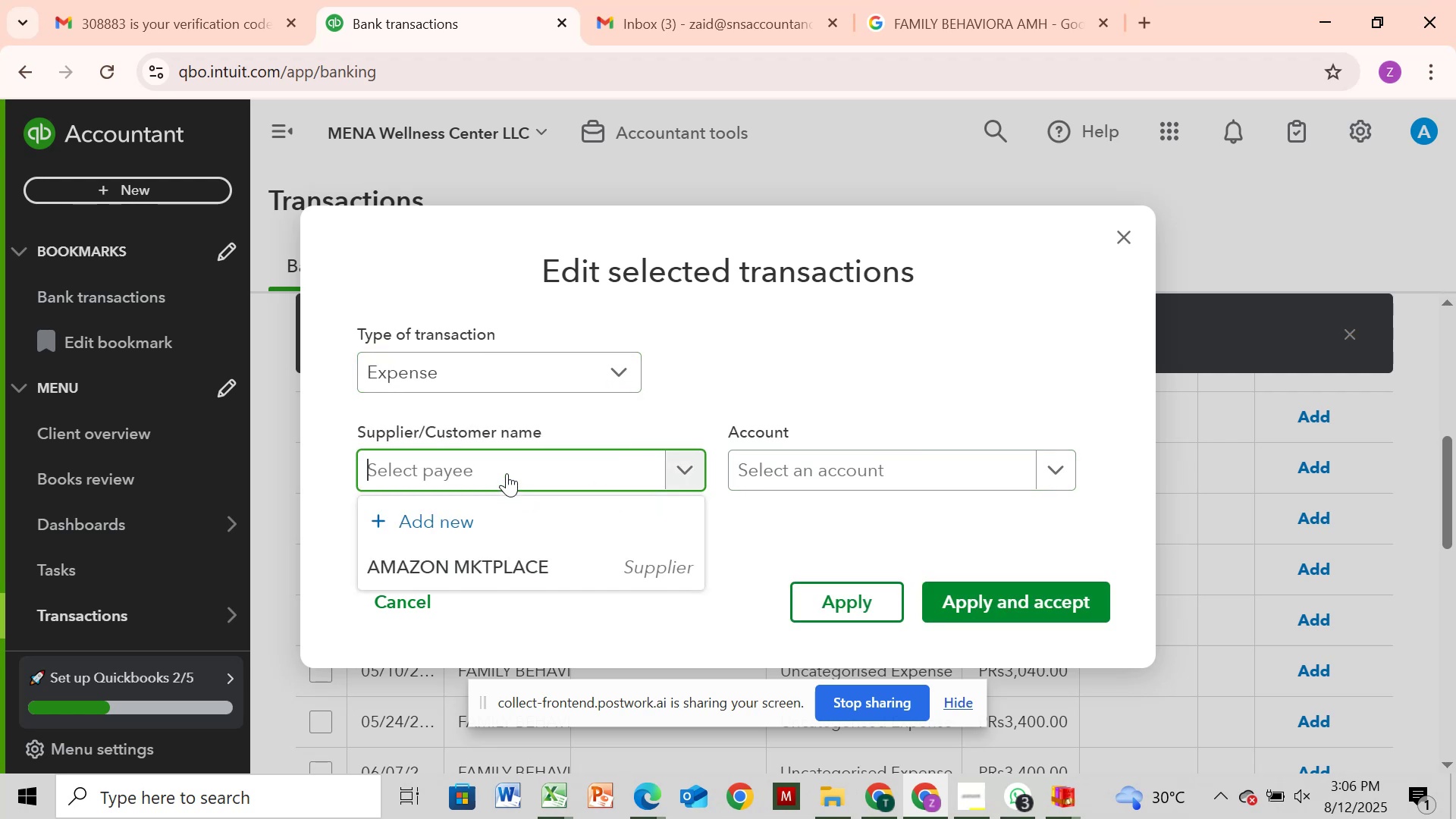 
left_click([507, 451])
 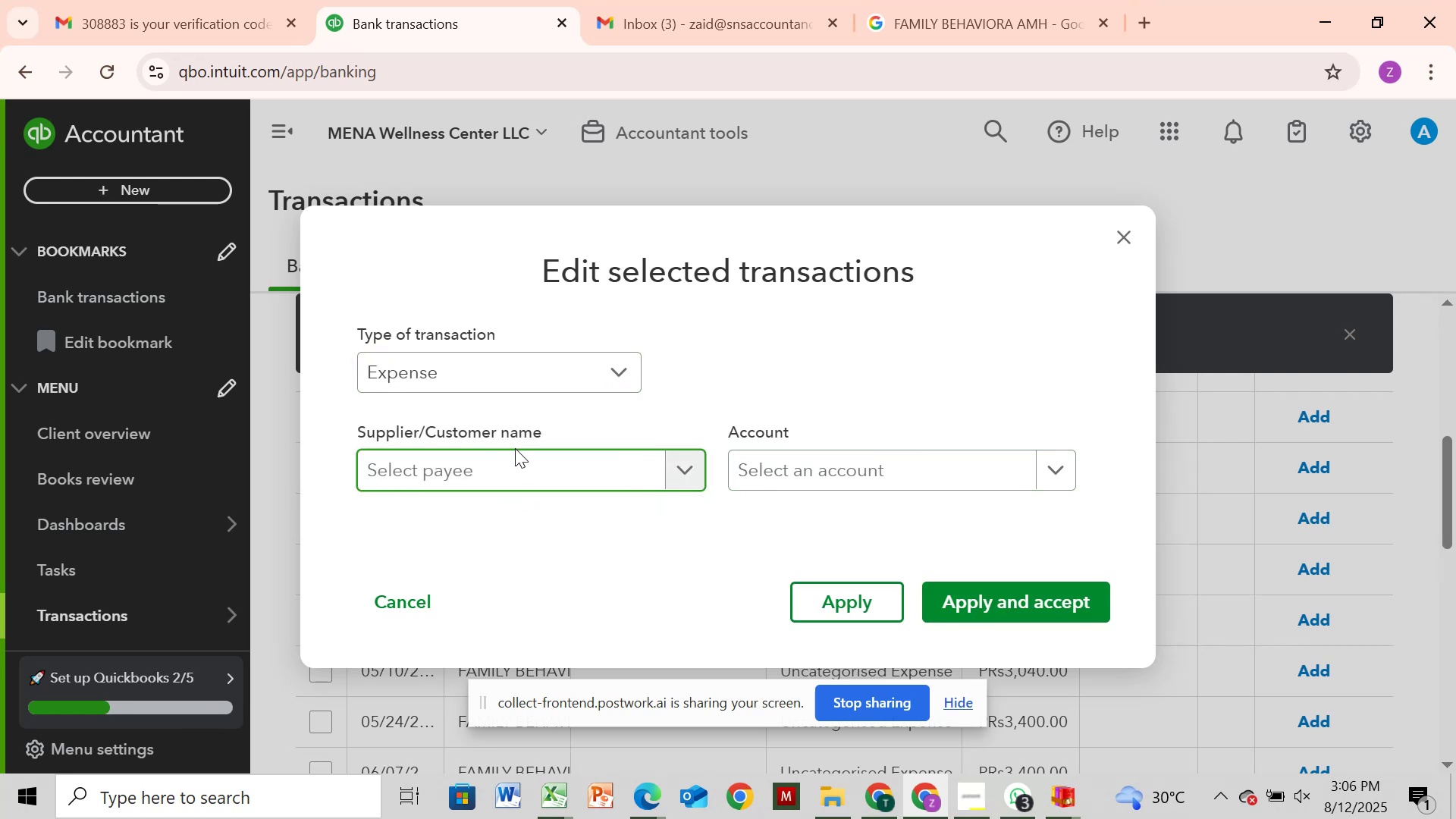 
type(FAMIL)
 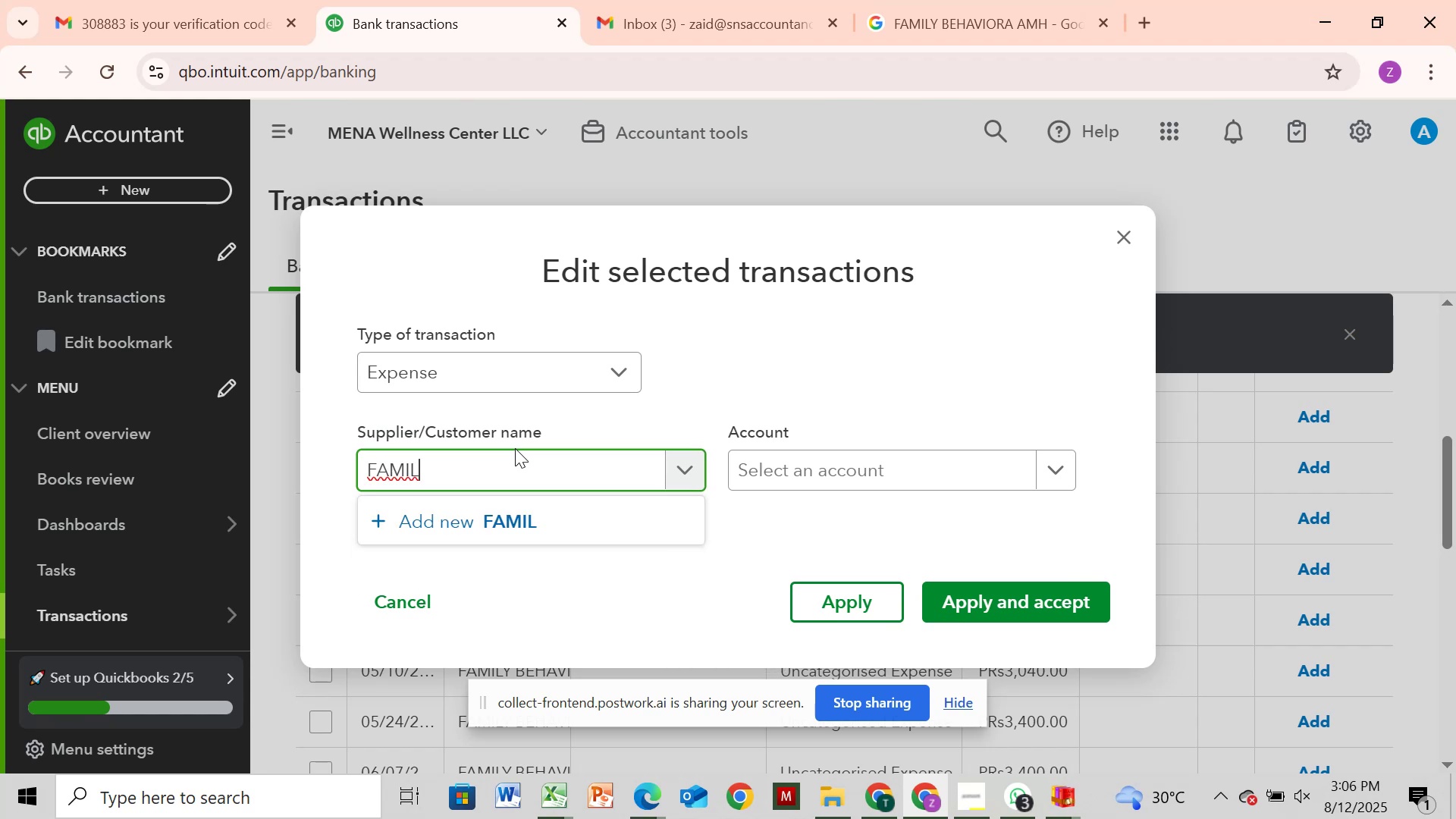 
type(Y BEG)
key(Backspace)
type(HAV)
 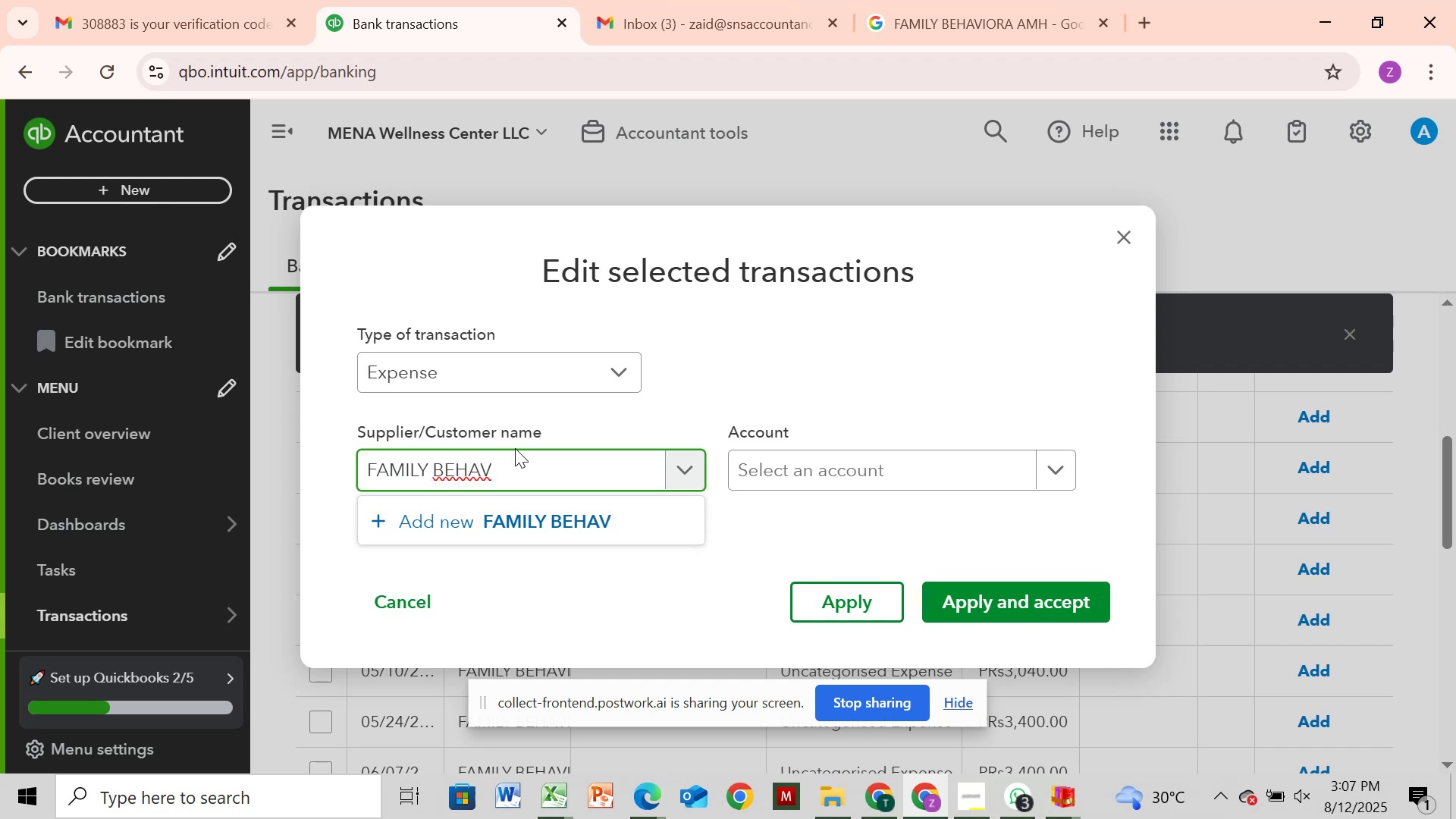 
wait(5.42)
 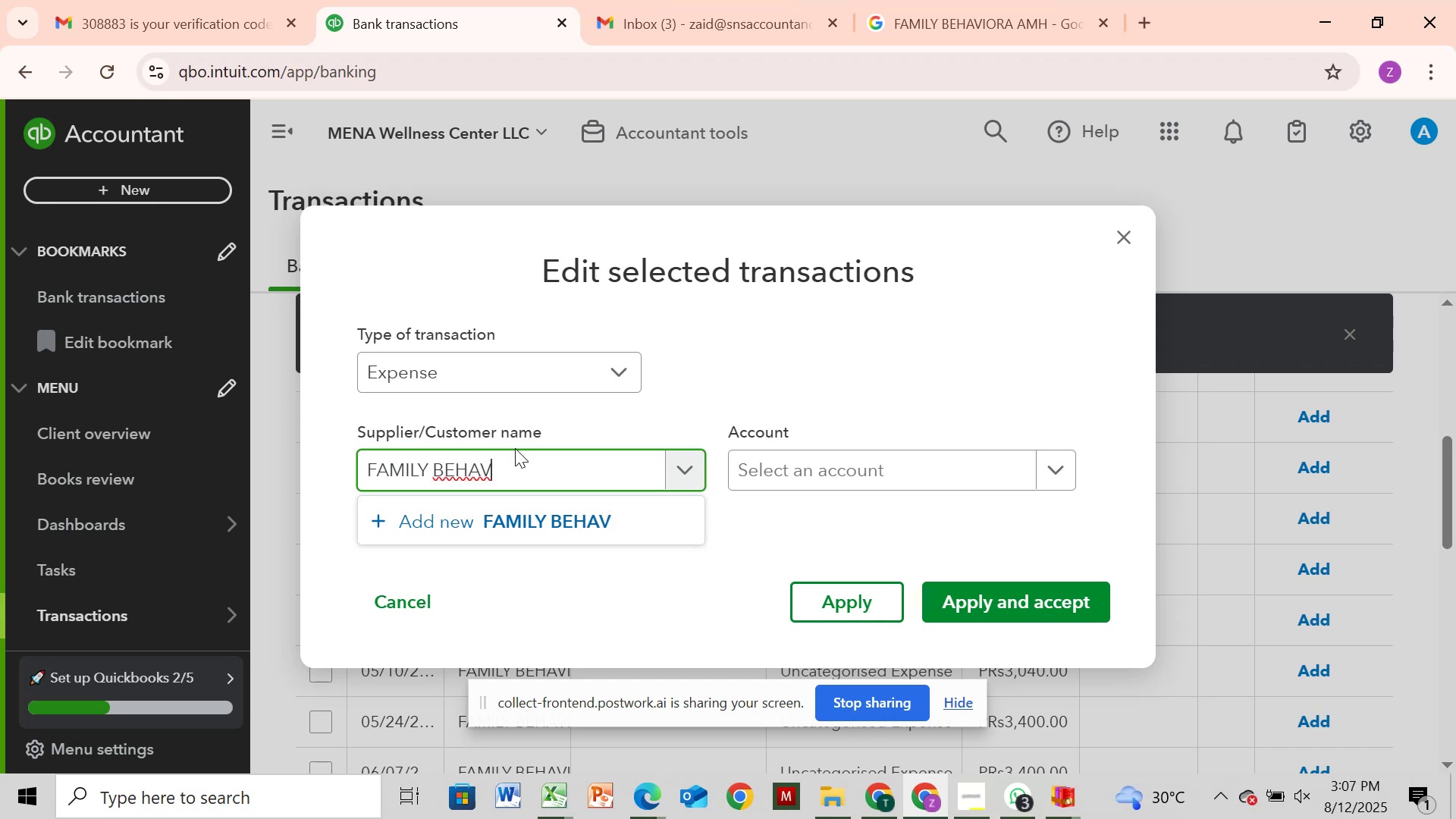 
type(IORAL)
 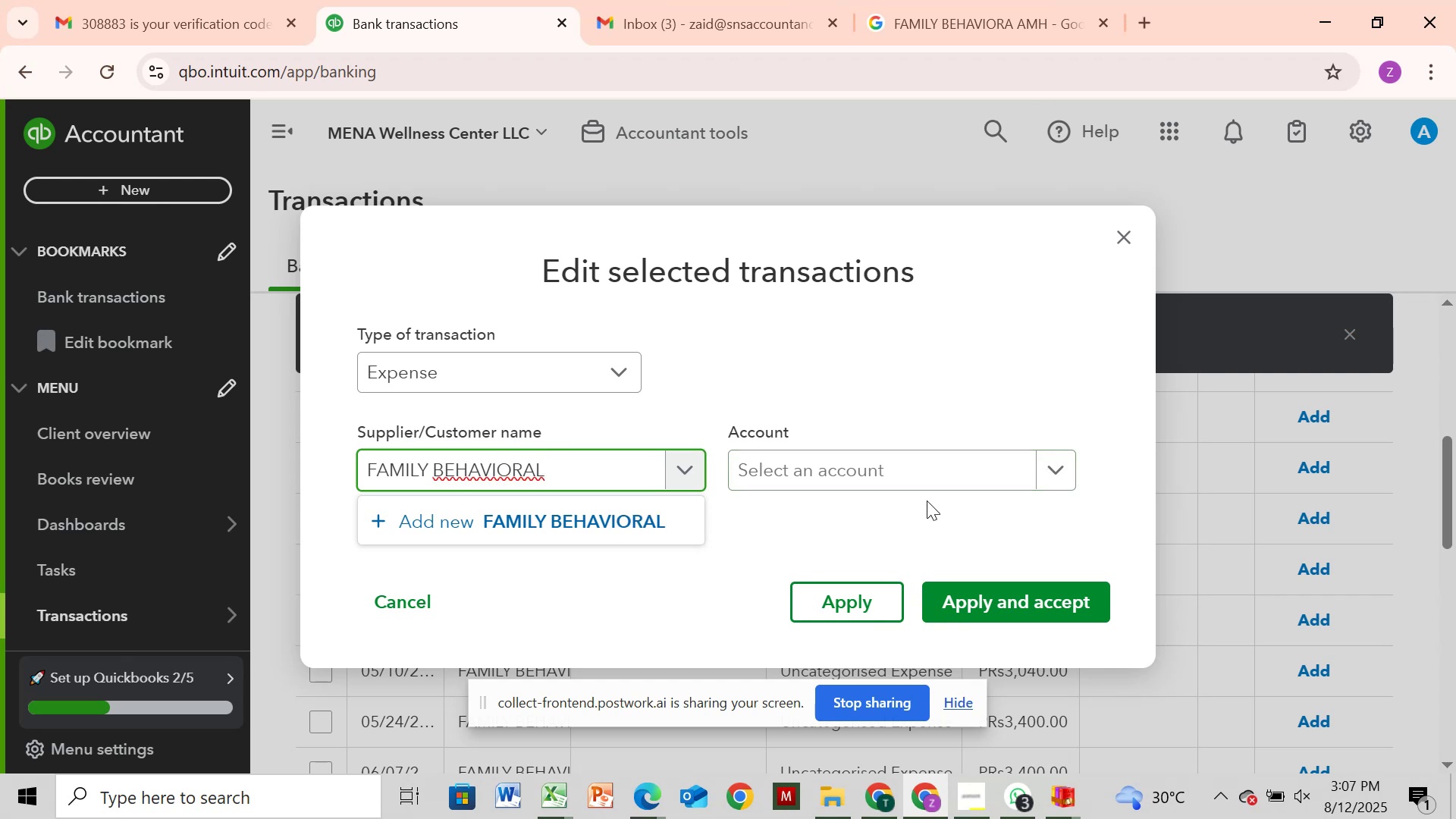 
left_click([940, 469])
 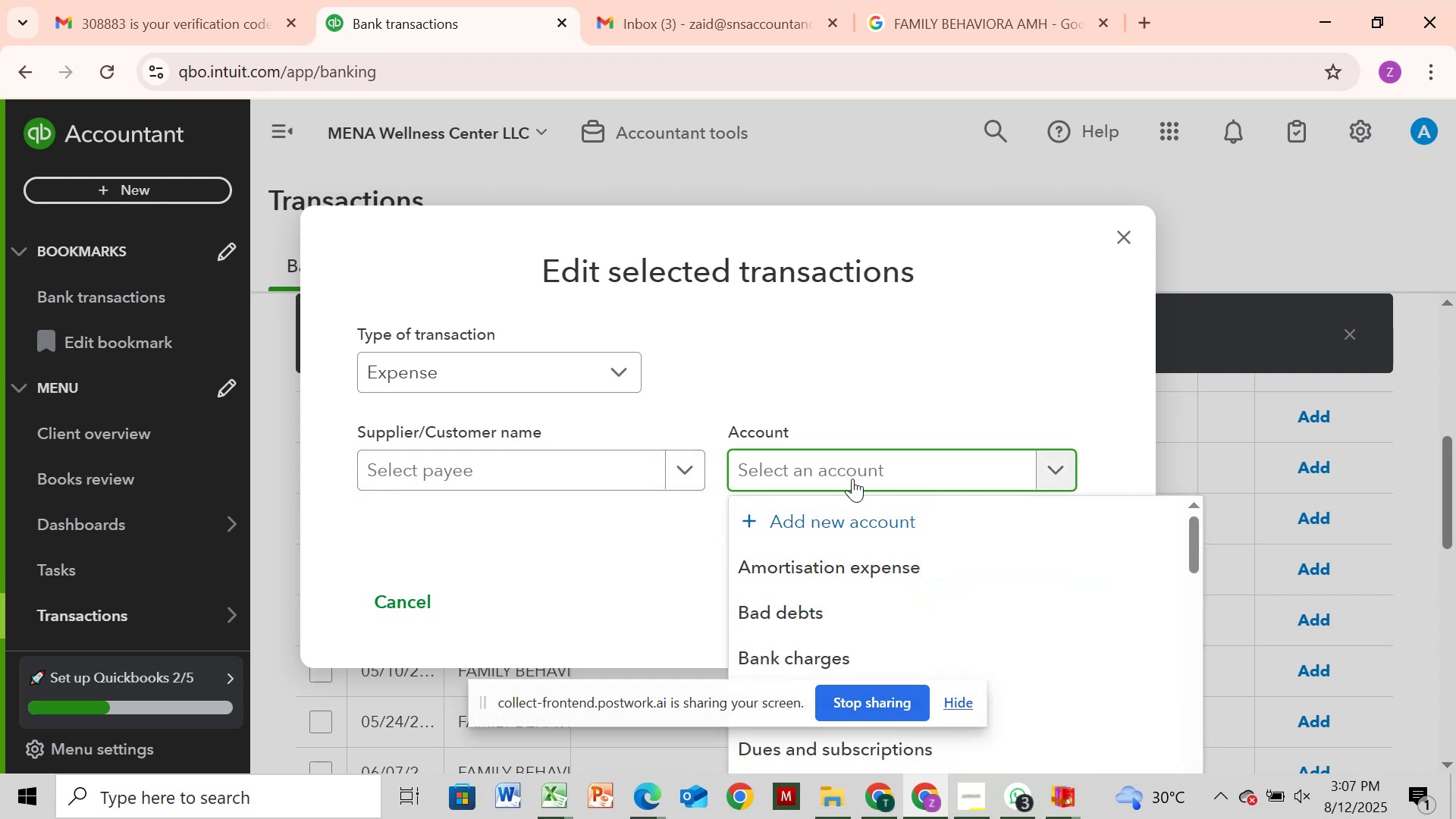 
type(HR)
key(Backspace)
type(EA)
 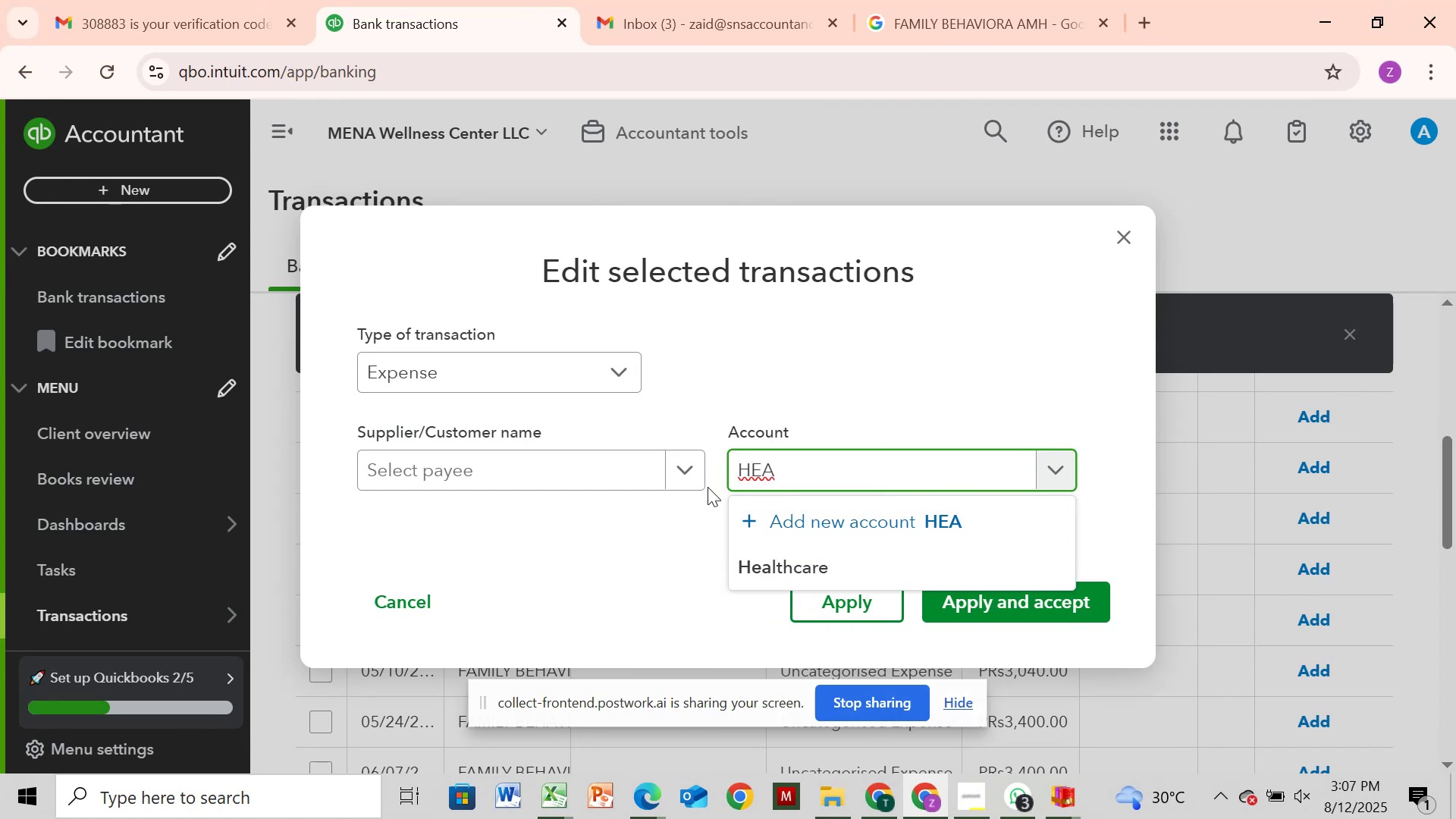 
left_click([780, 560])
 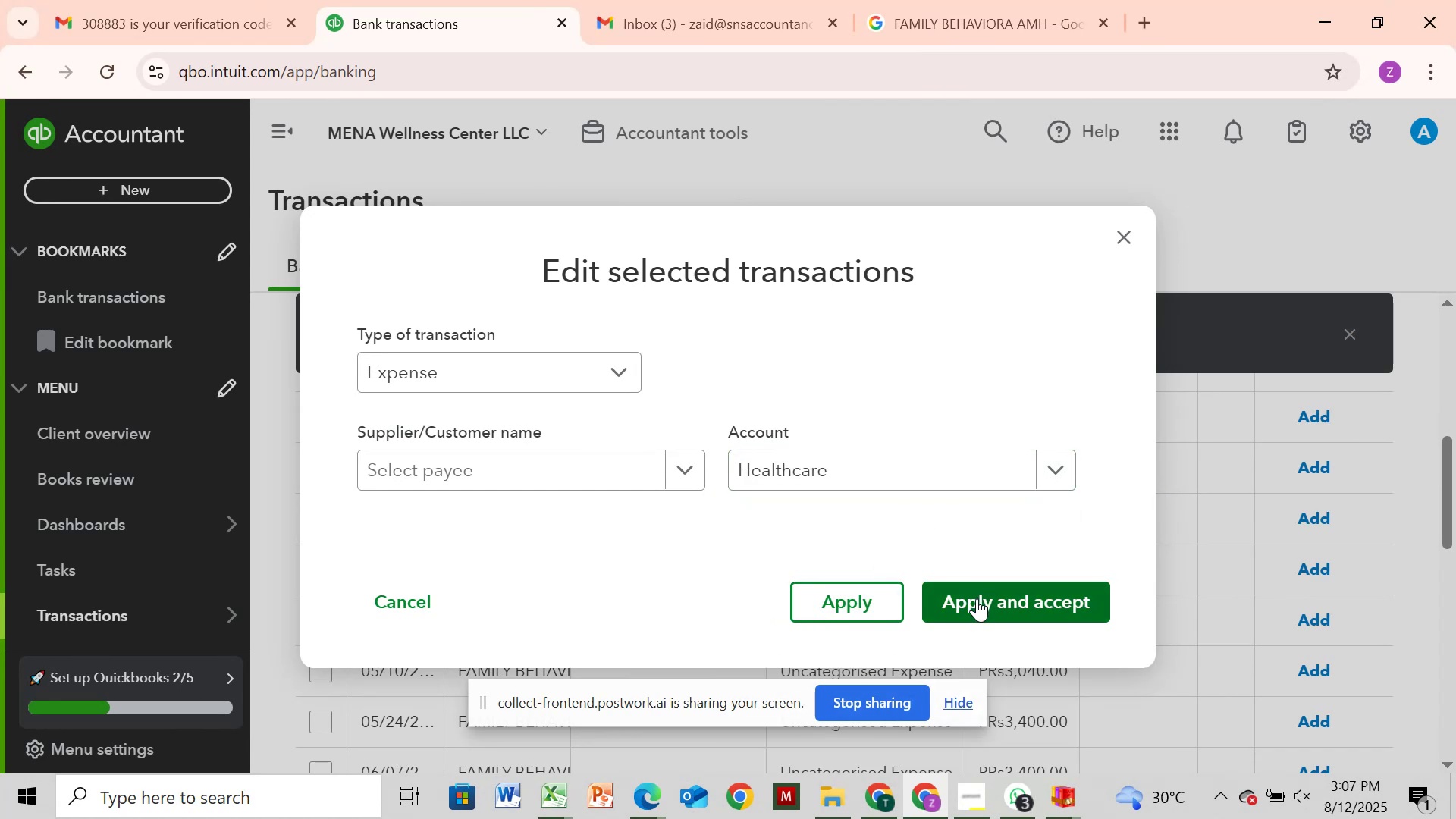 
left_click([977, 598])
 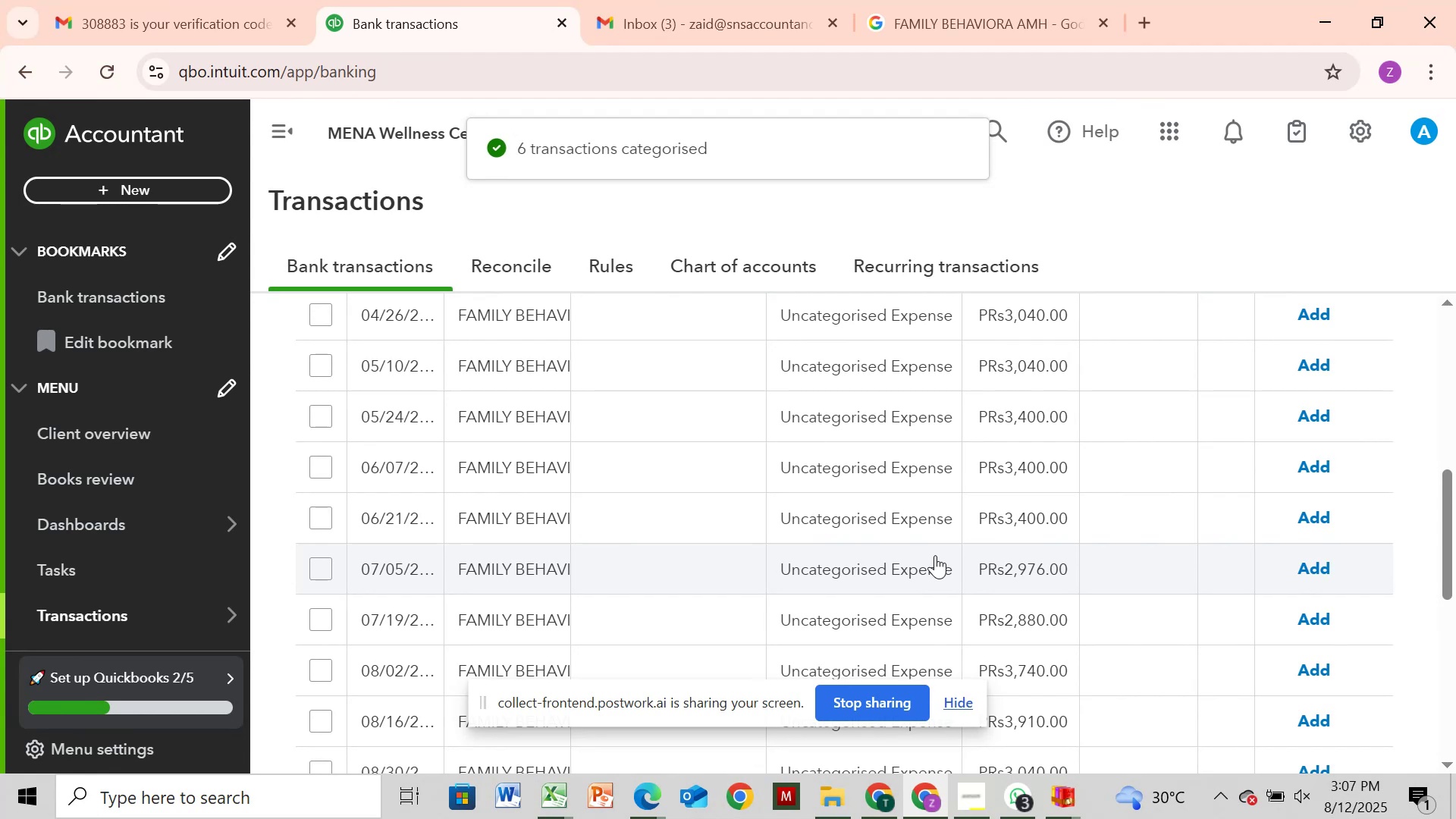 
wait(8.4)
 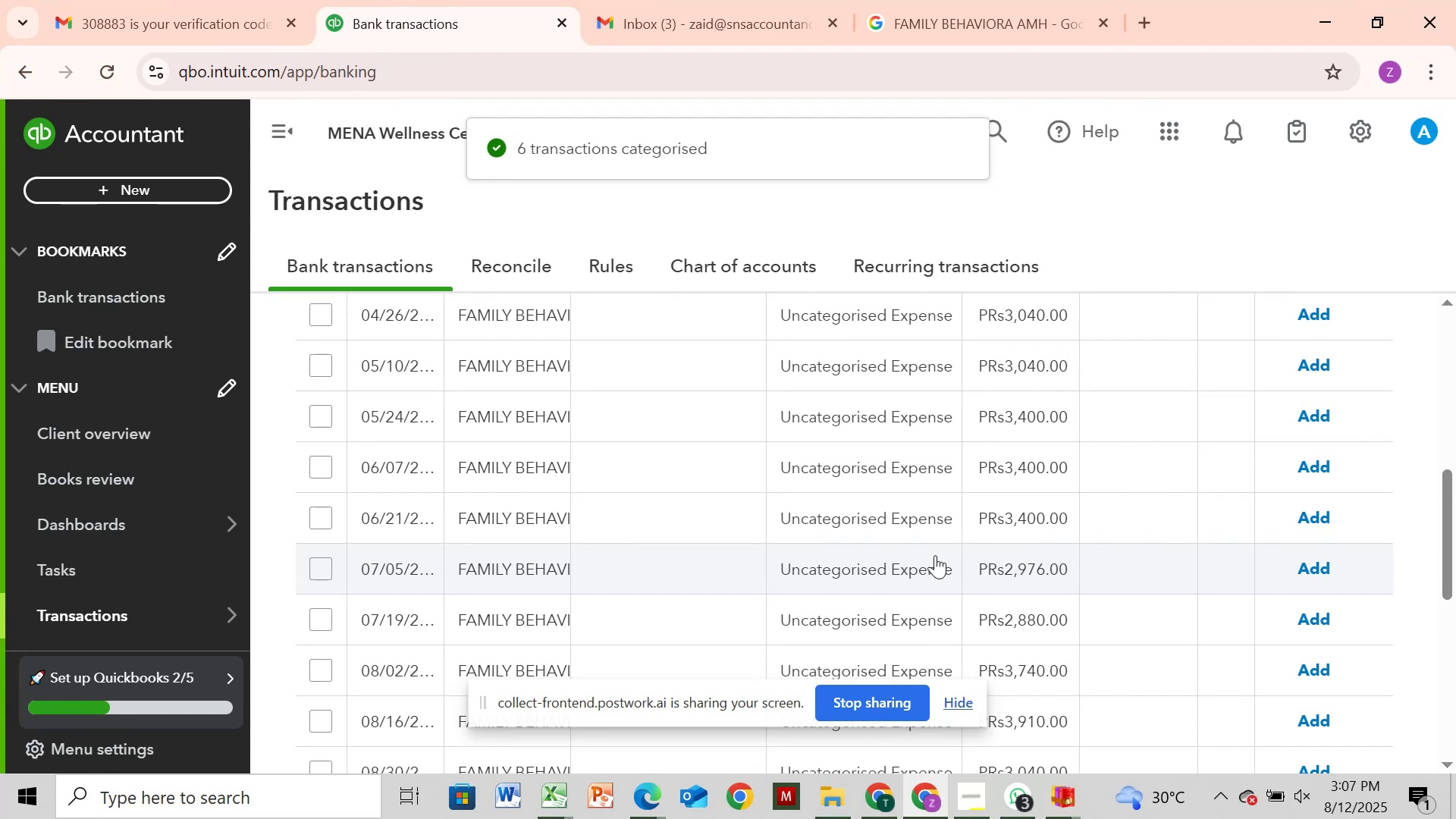 
scroll: coordinate [749, 538], scroll_direction: up, amount: 5.0
 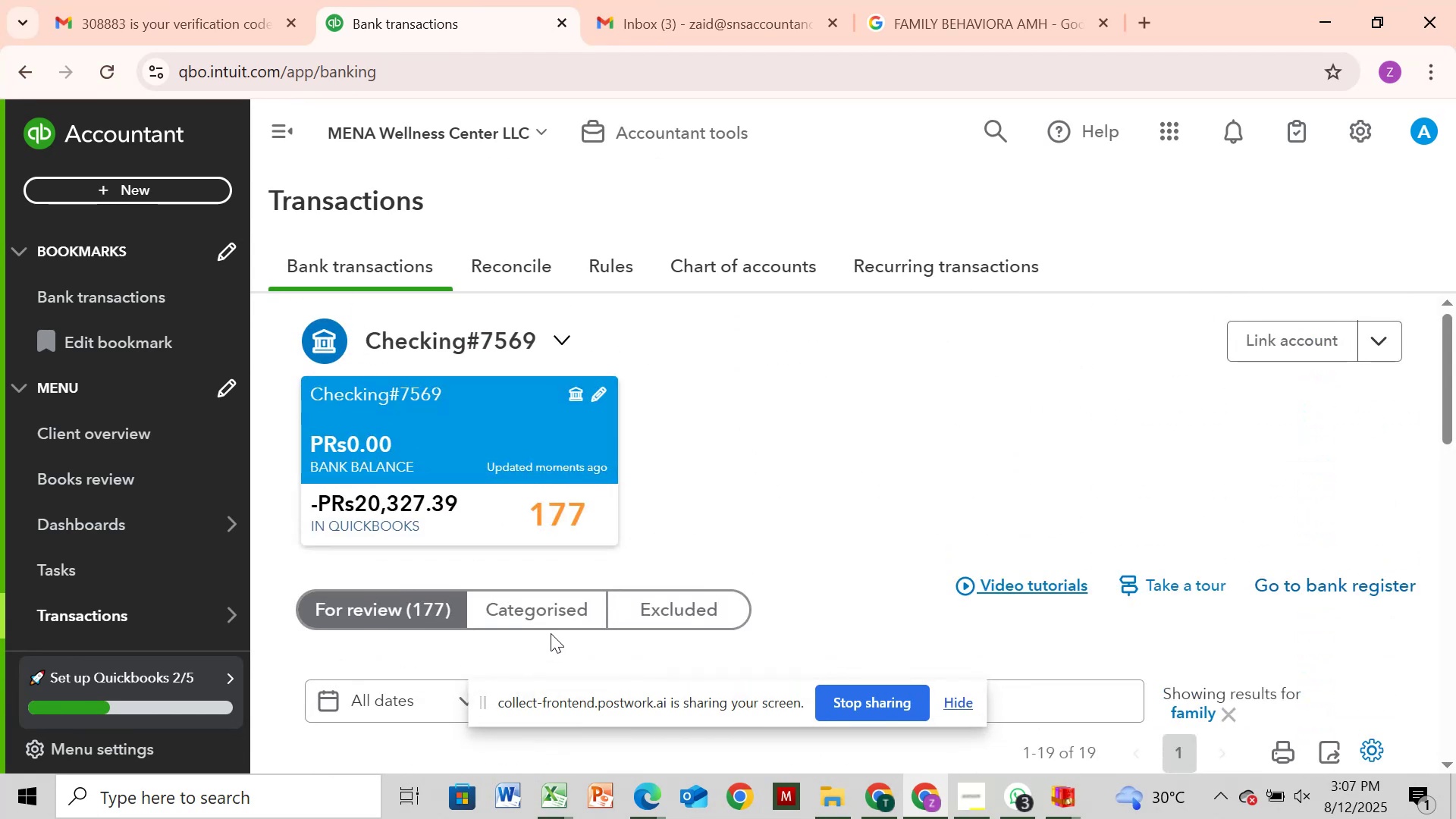 
left_click([565, 620])
 